 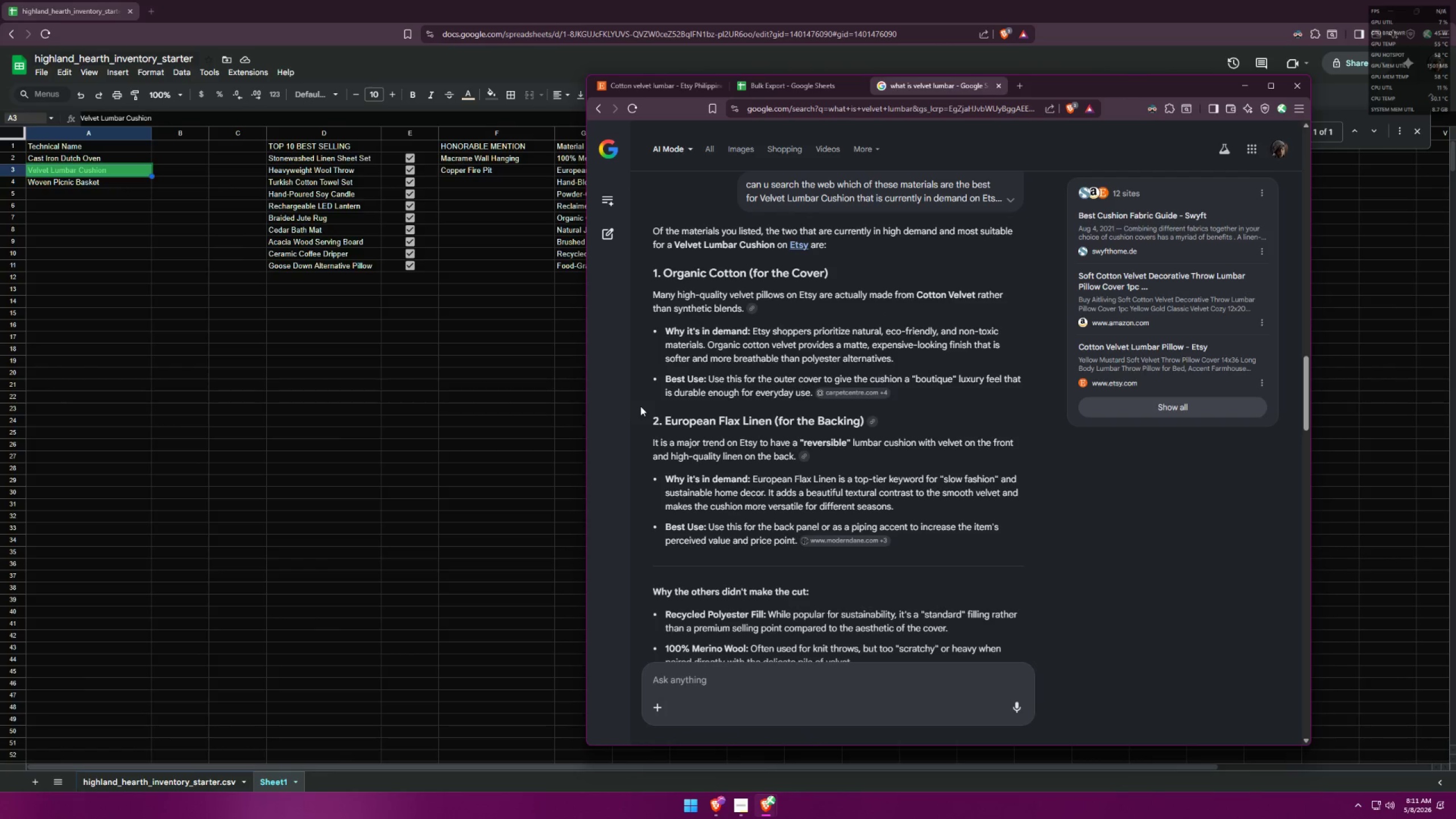 
scroll: coordinate [657, 393], scroll_direction: down, amount: 3.0
 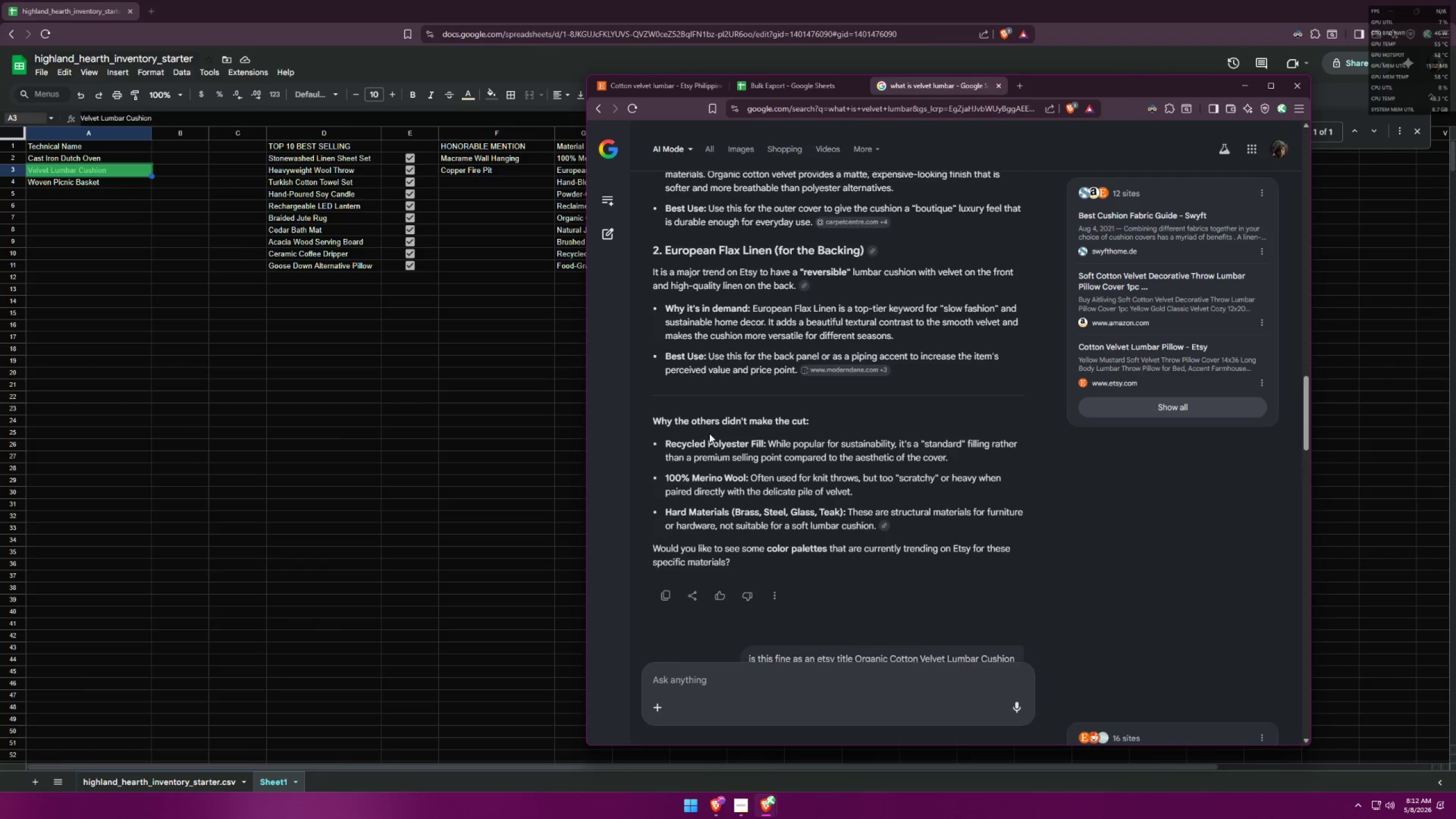 
scroll: coordinate [731, 439], scroll_direction: up, amount: 6.0
 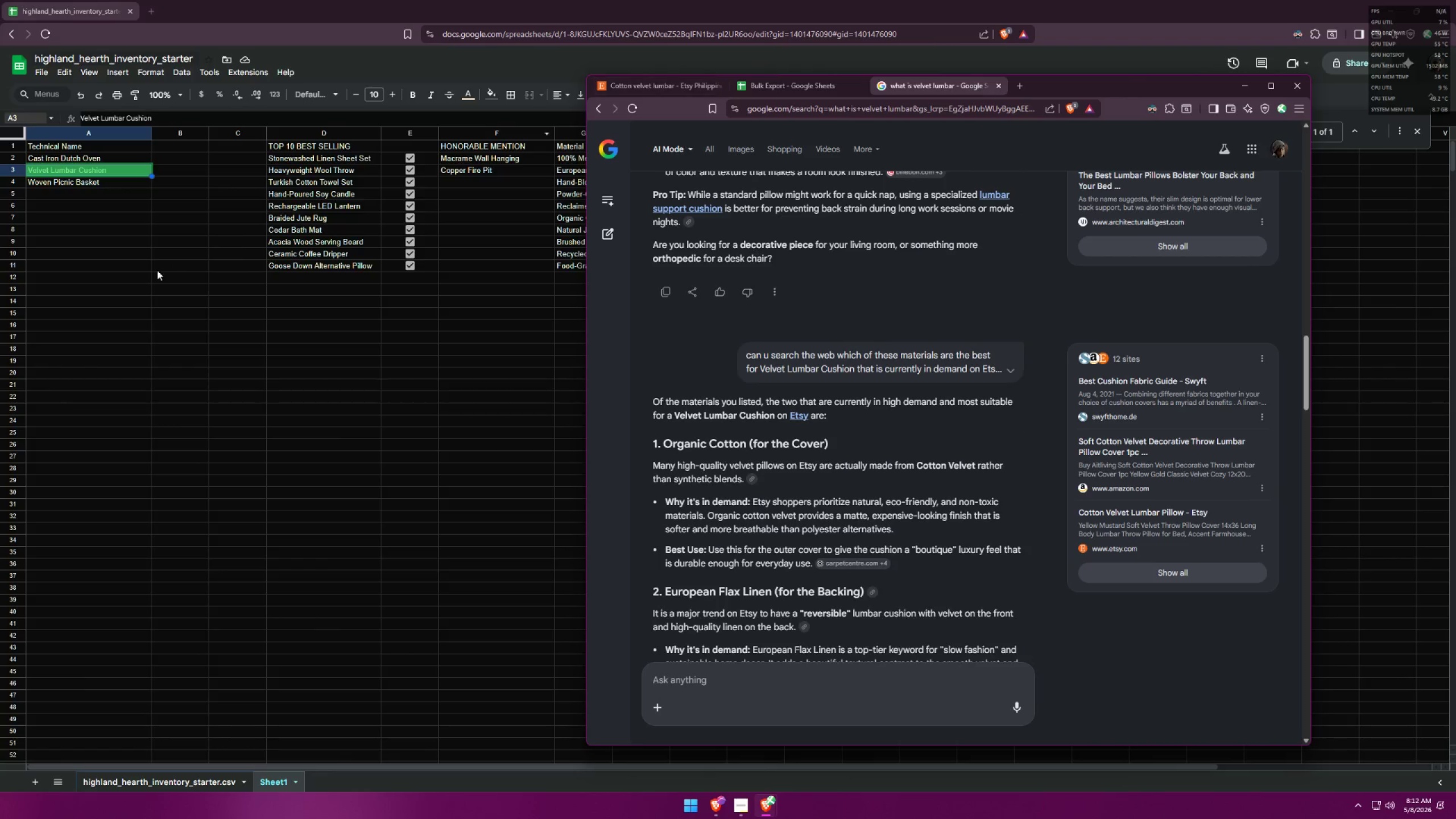 
left_click([98, 185])
 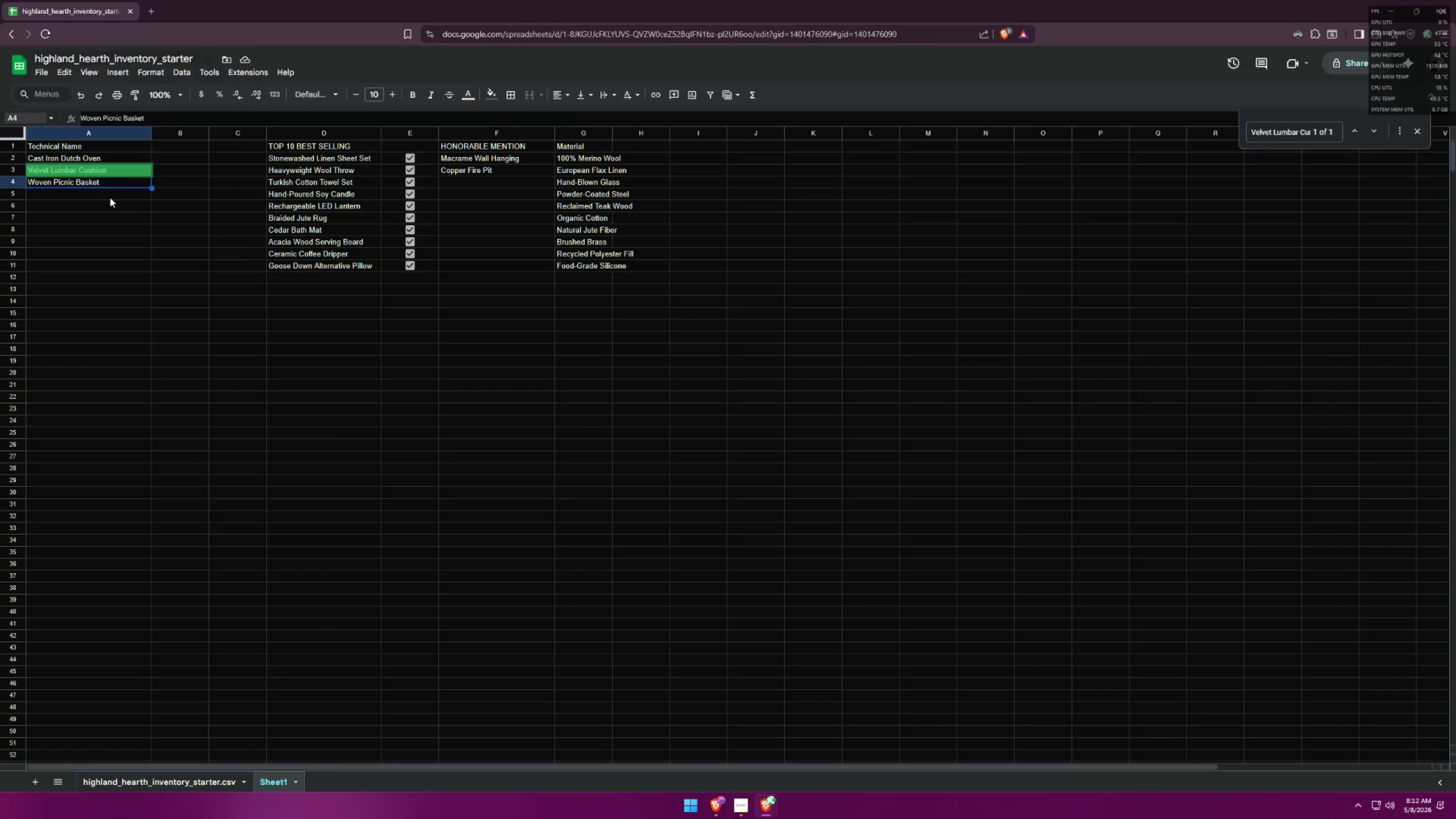 
key(Control+ControlLeft)
 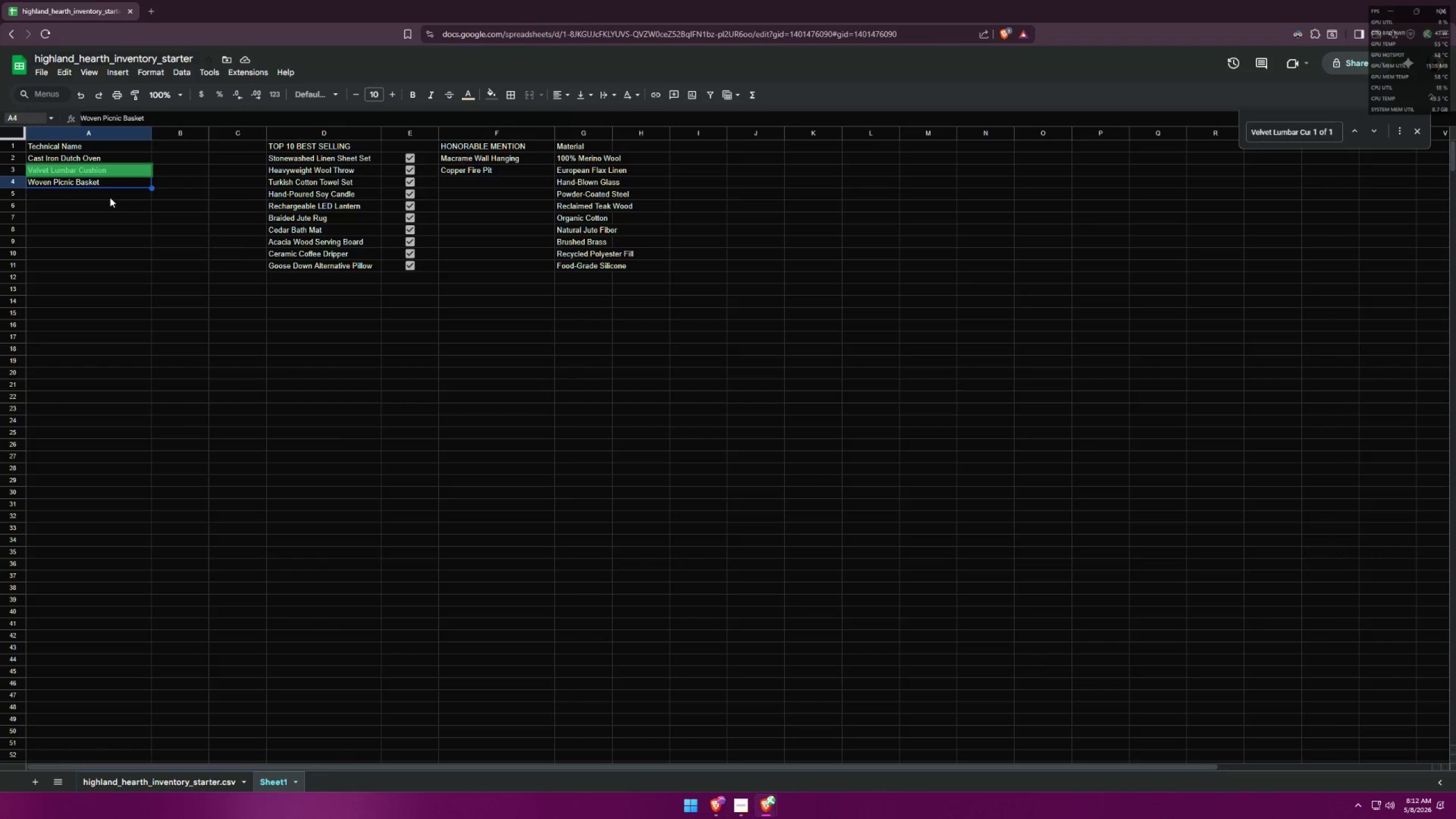 
key(Control+C)
 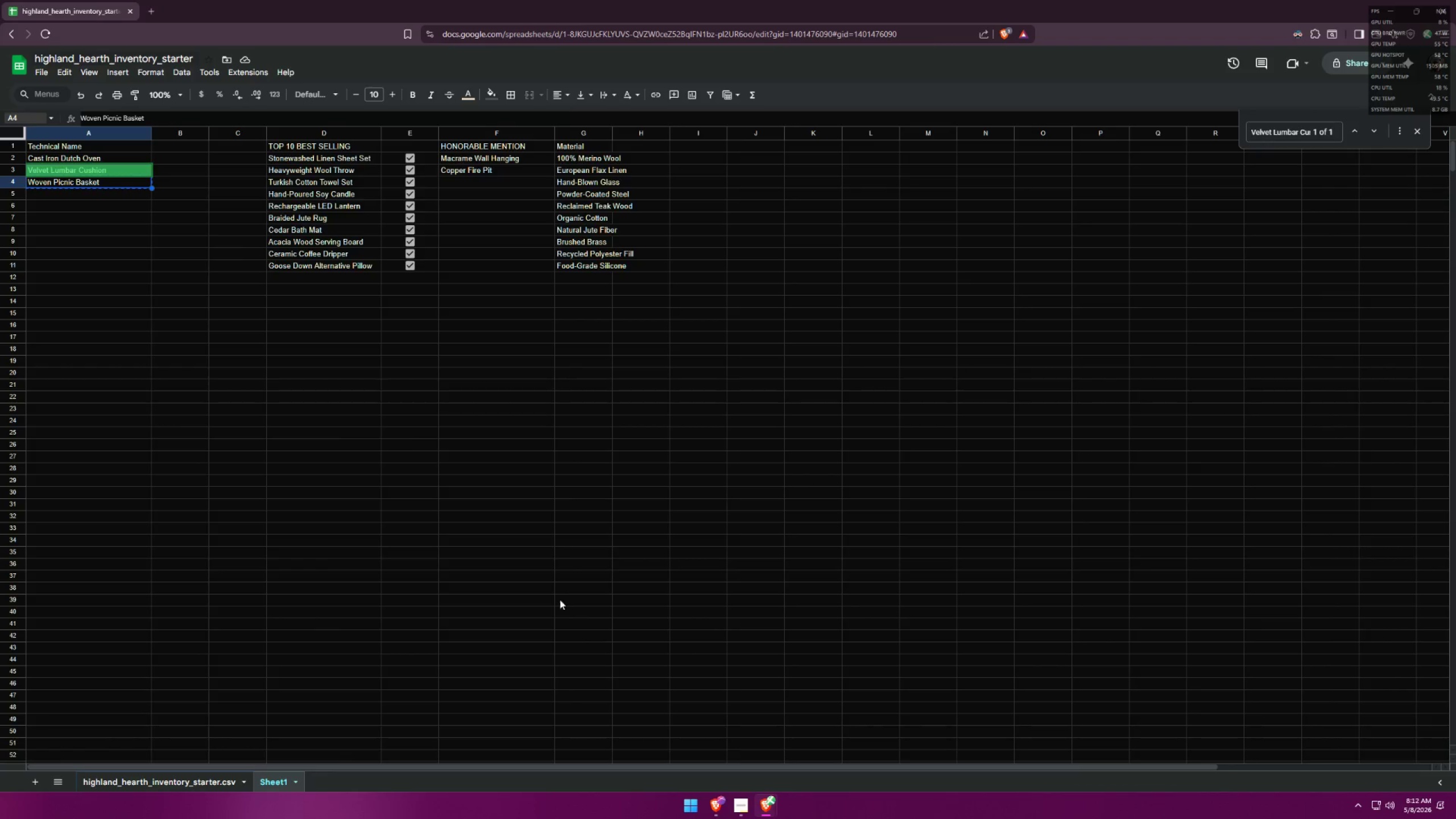 
key(Alt+AltLeft)
 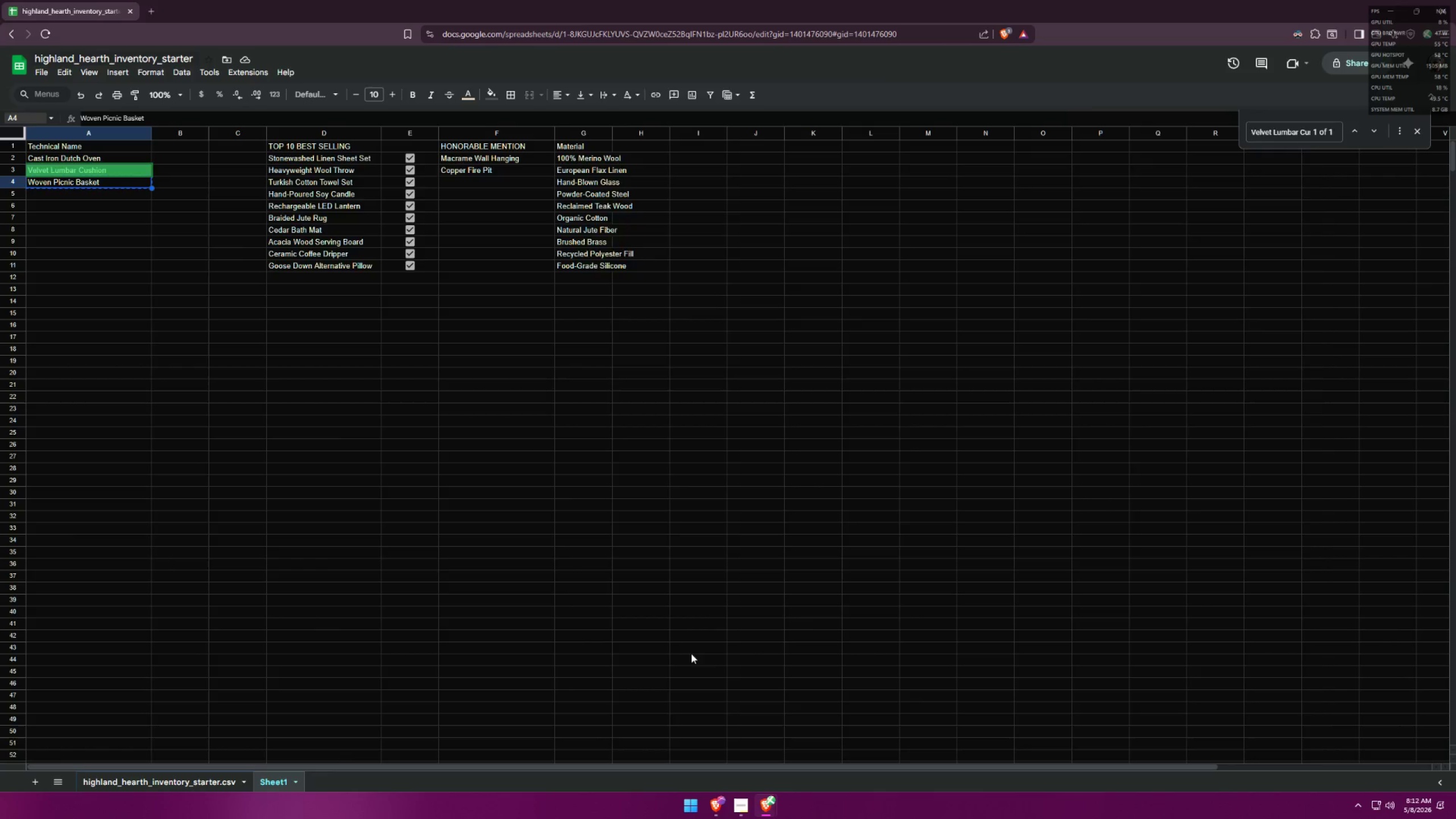 
key(Tab)
type(how about for )
 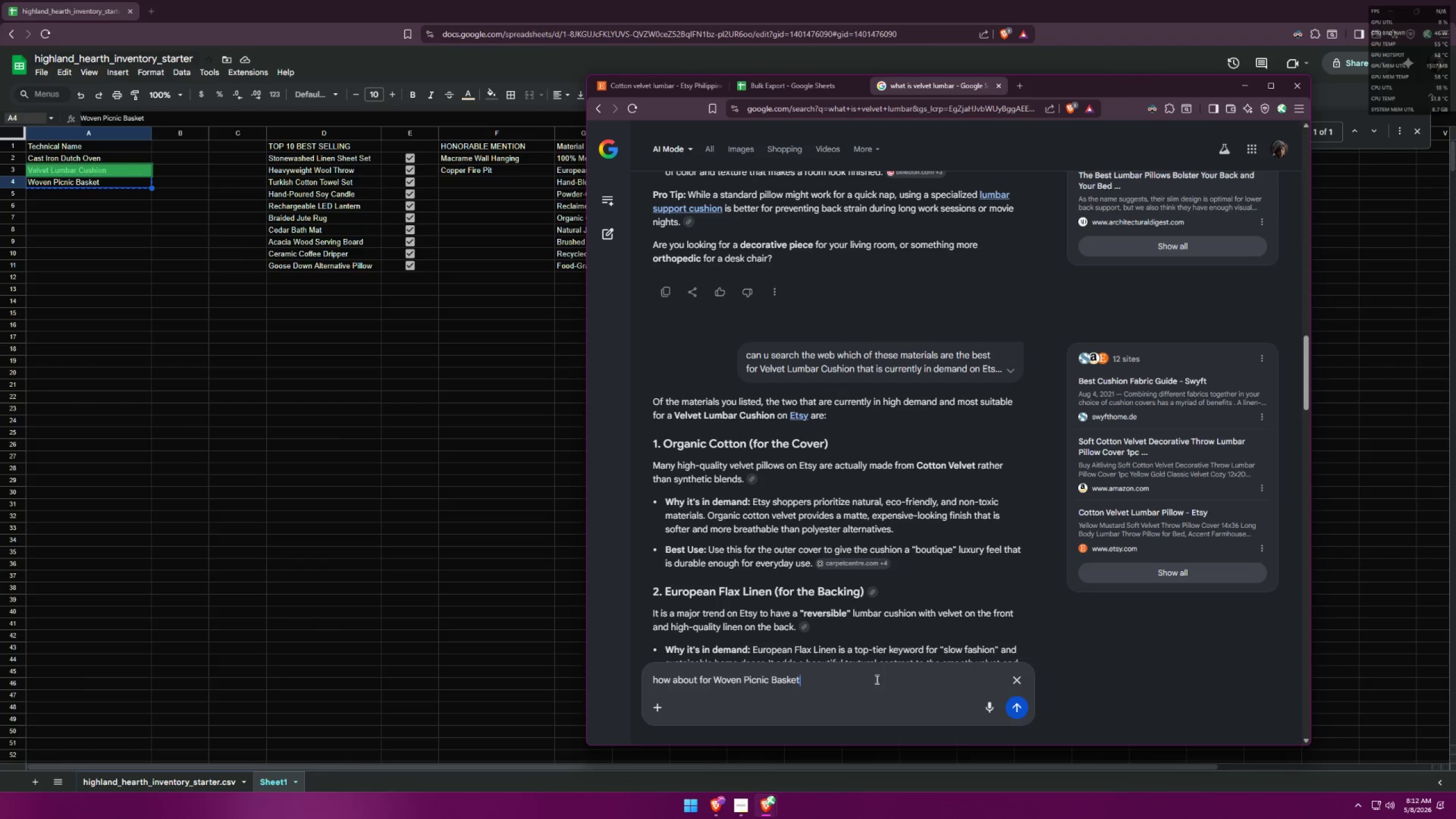 
left_click_drag(start_coordinate=[874, 667], to_coordinate=[871, 682])
 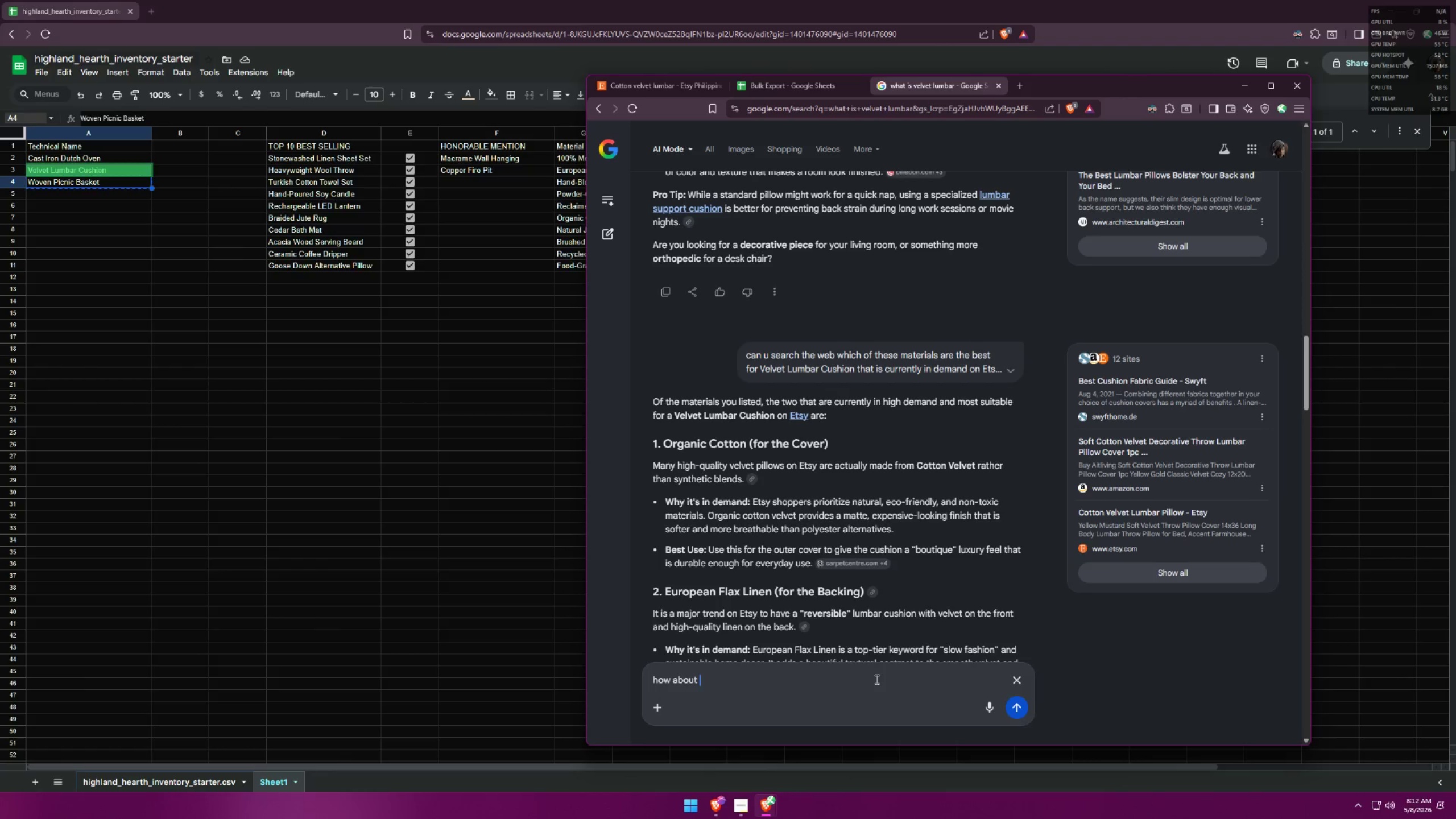 
key(Control+ControlLeft)
 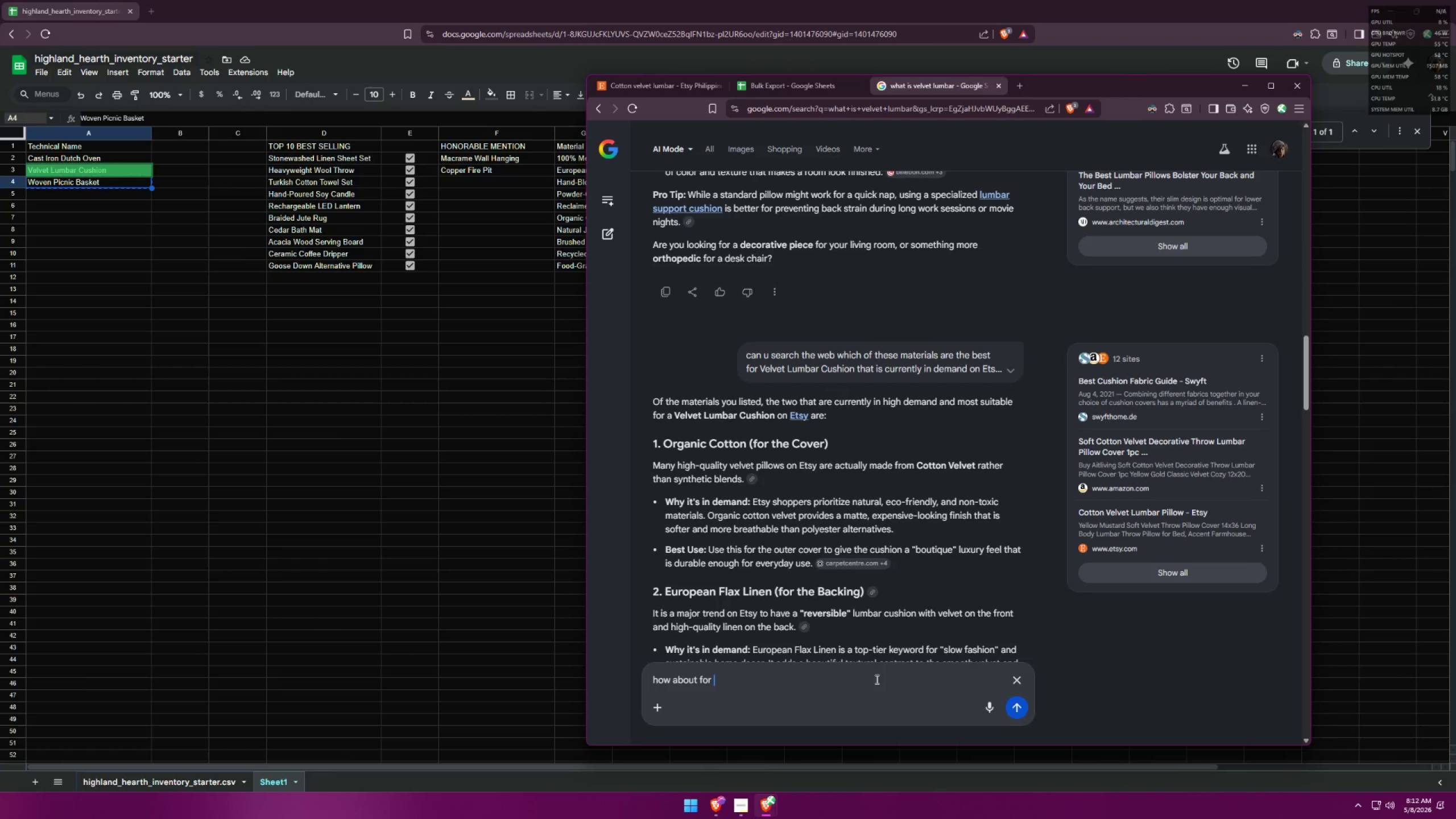 
key(Control+V)
 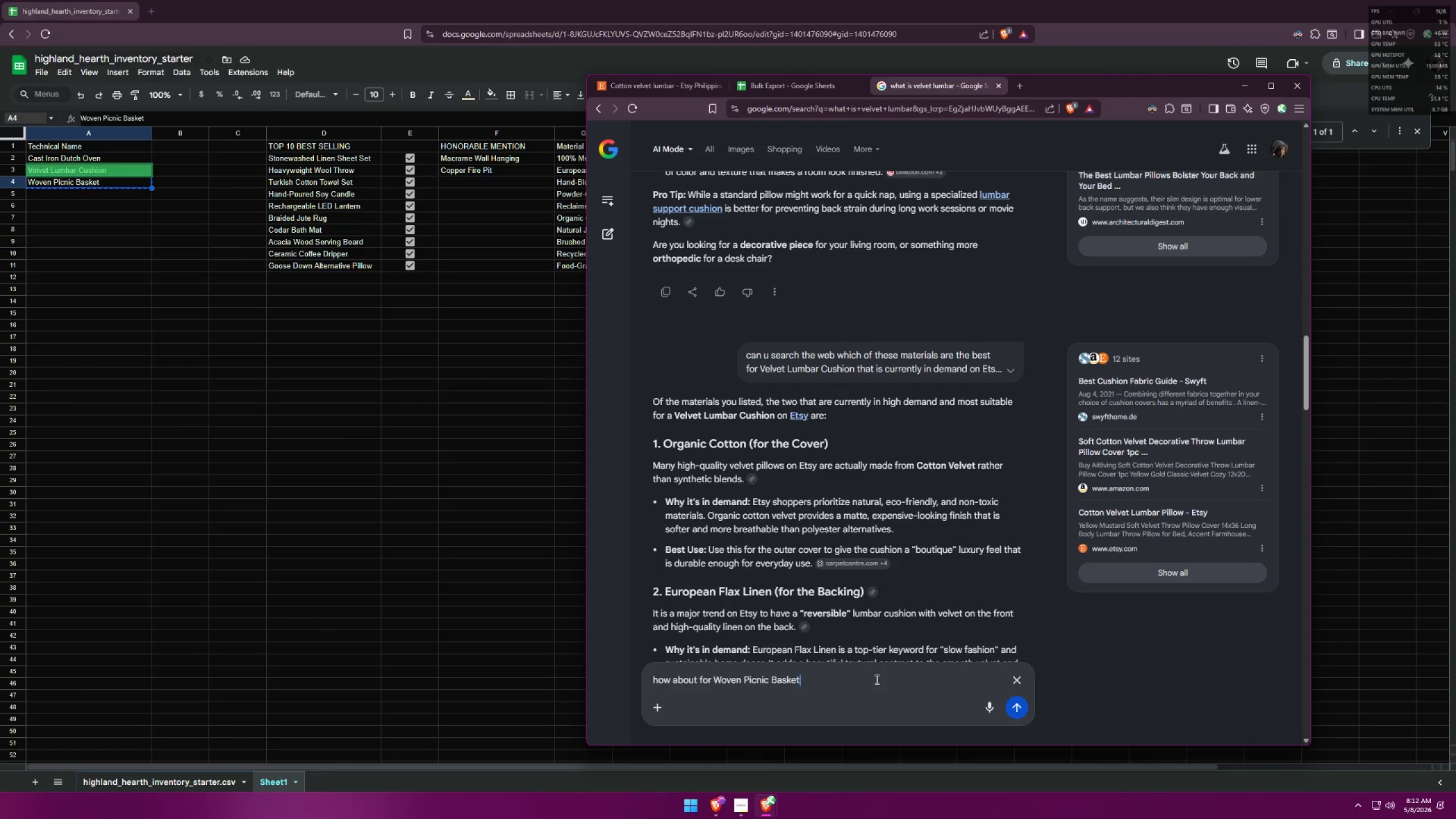 
type( which are th etop 2 best materials )
 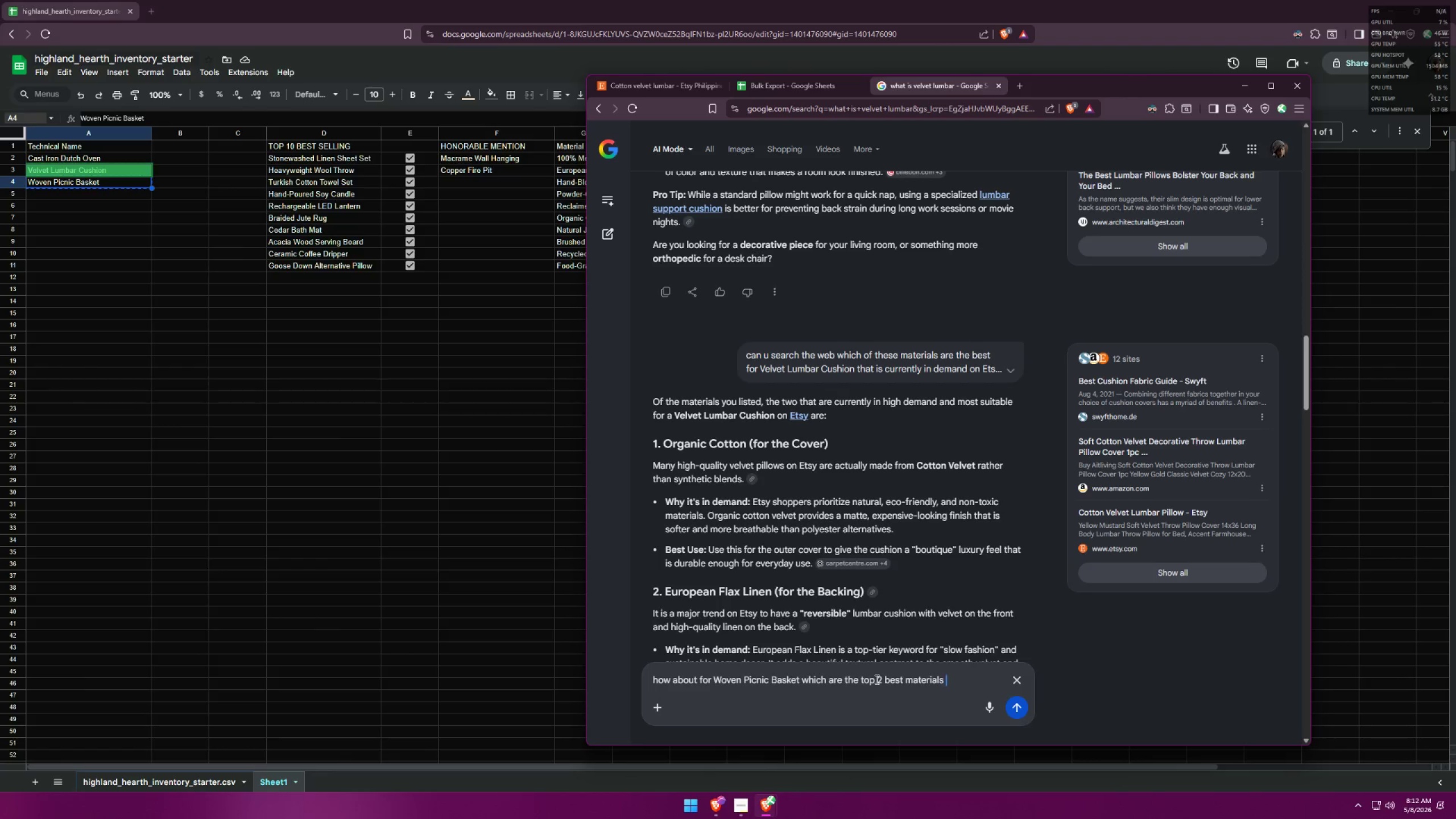 
key(Alt+AltLeft)
 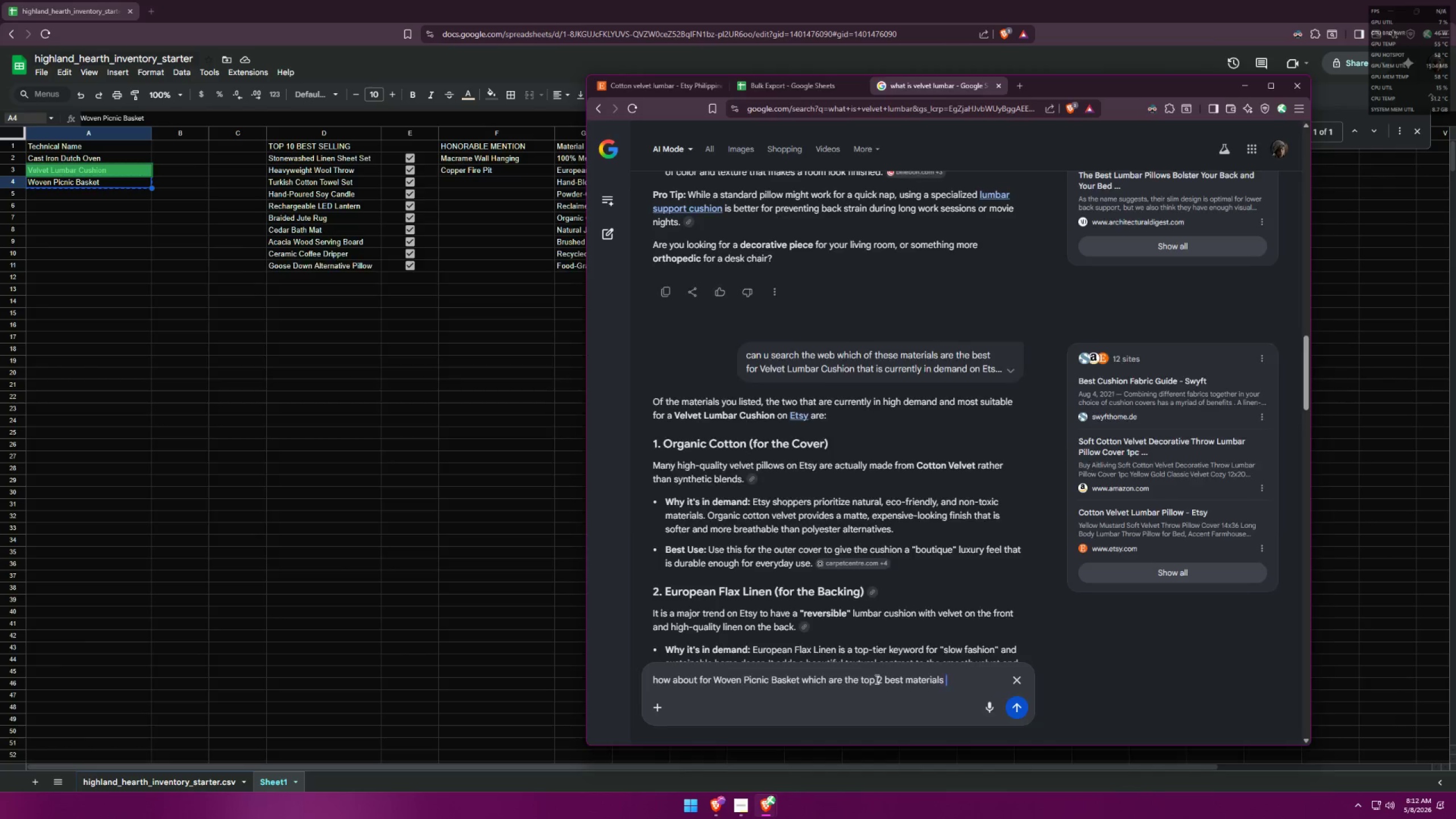 
key(Alt+Tab)
 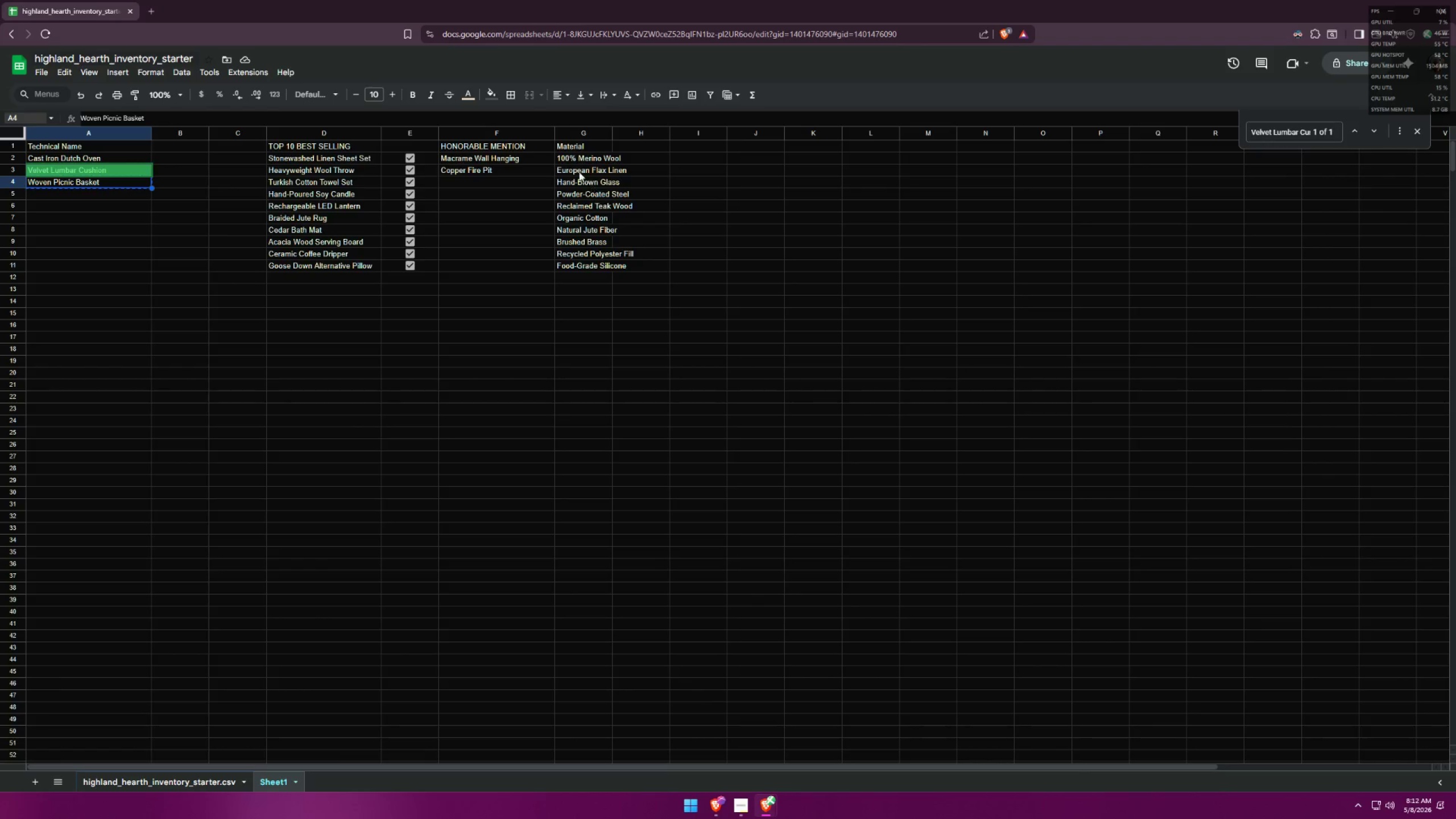 
left_click_drag(start_coordinate=[569, 160], to_coordinate=[562, 267])
 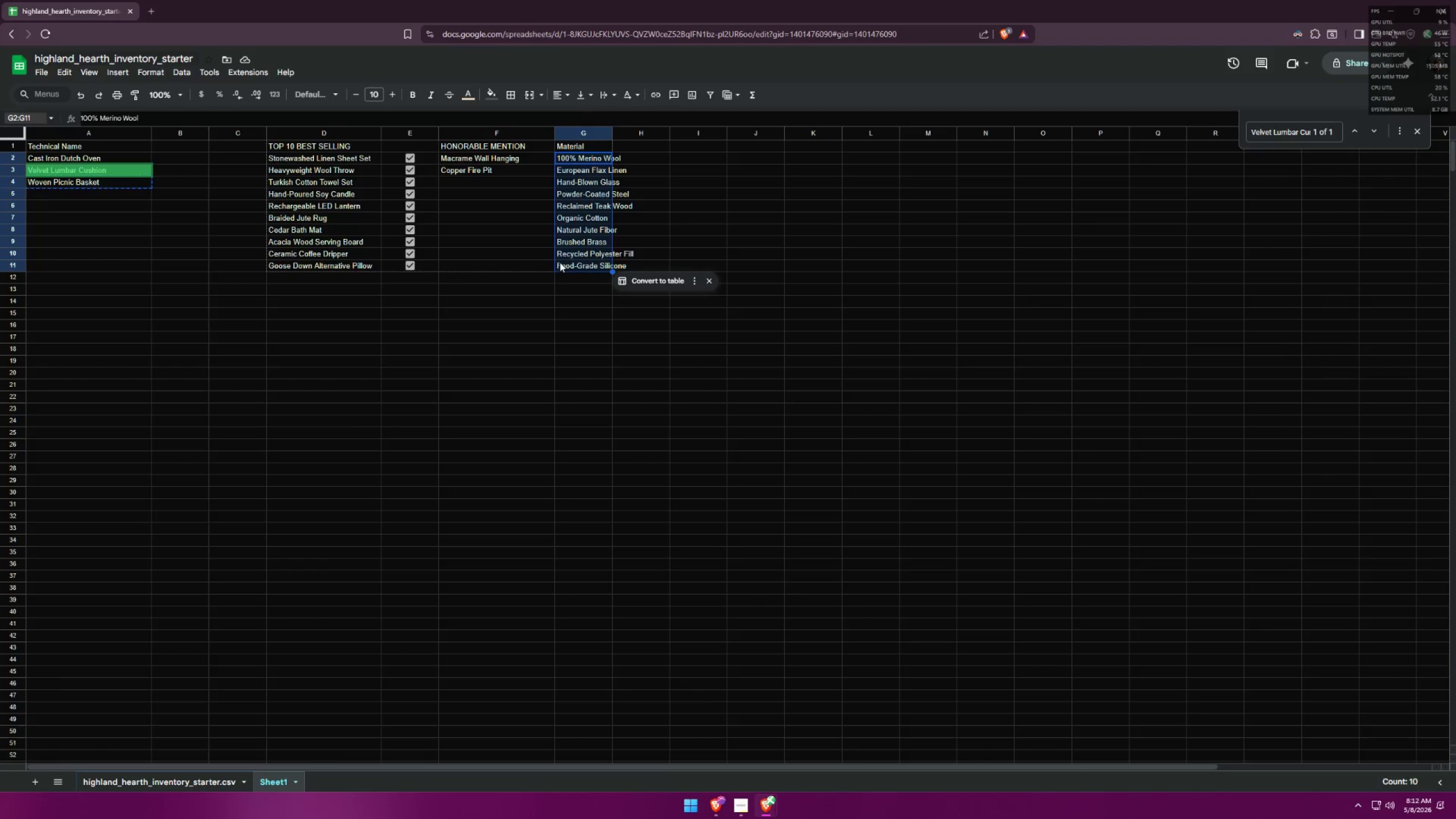 
key(Control+ControlLeft)
 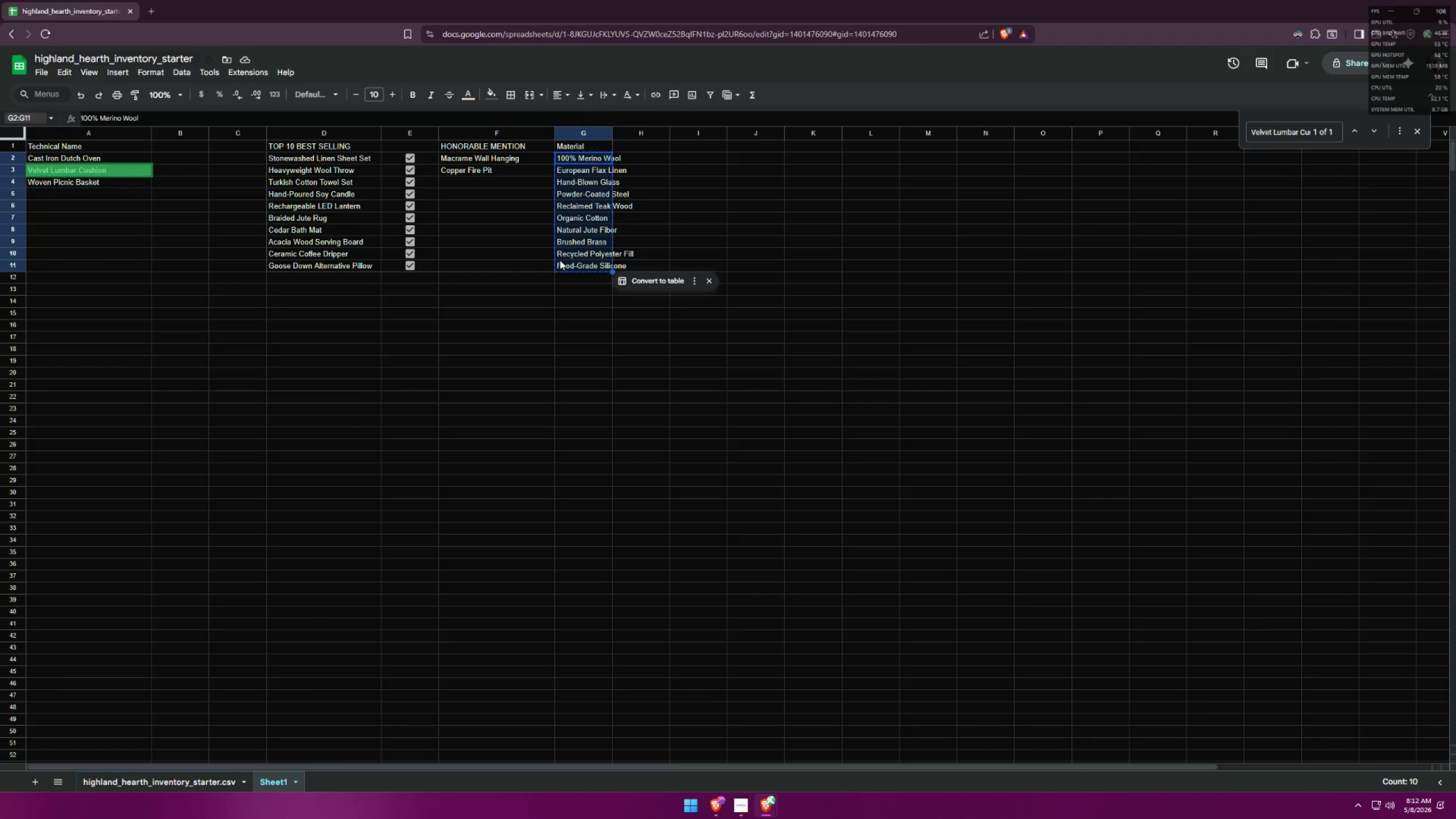 
key(Control+C)
 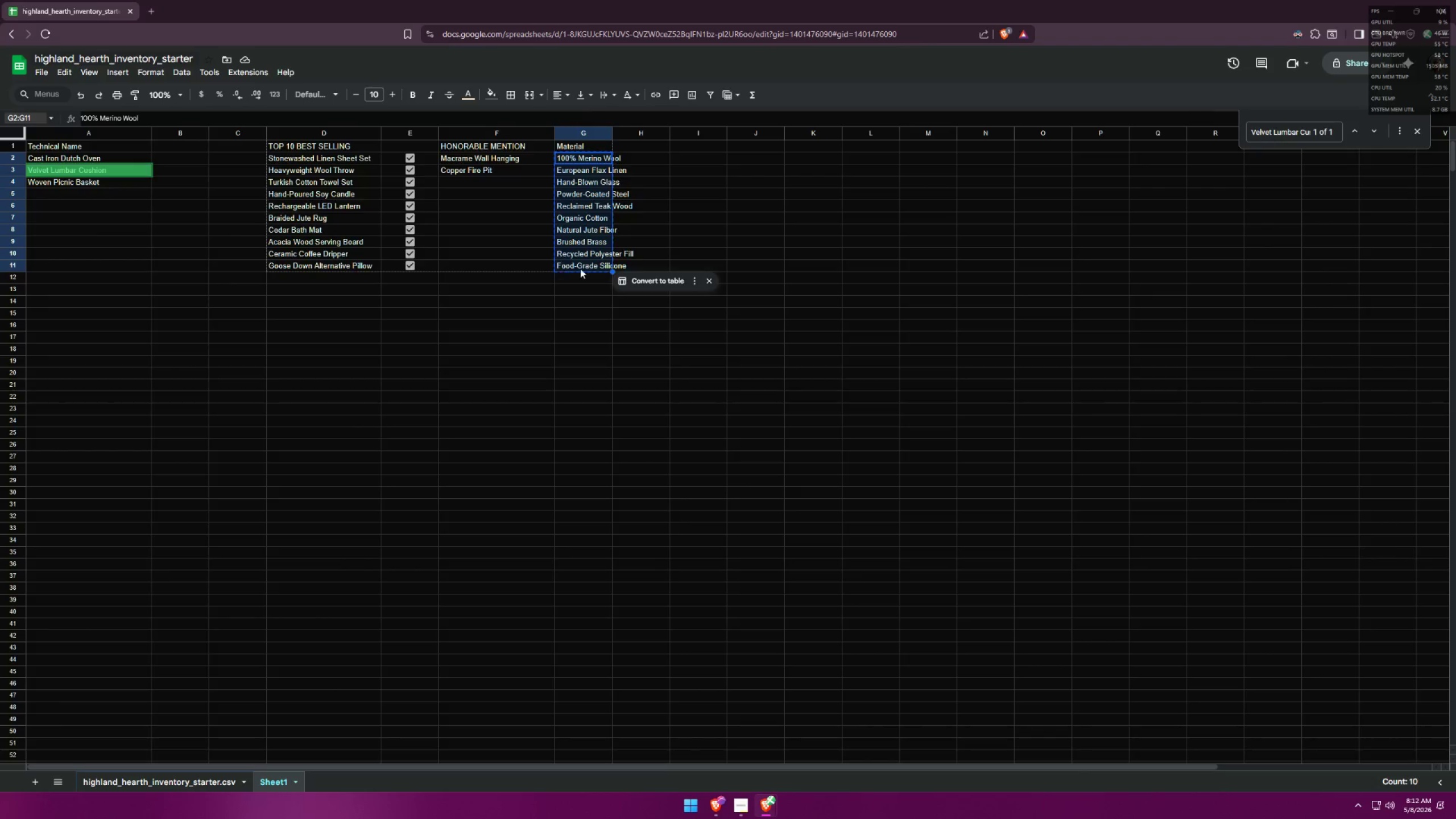 
key(Alt+AltLeft)
 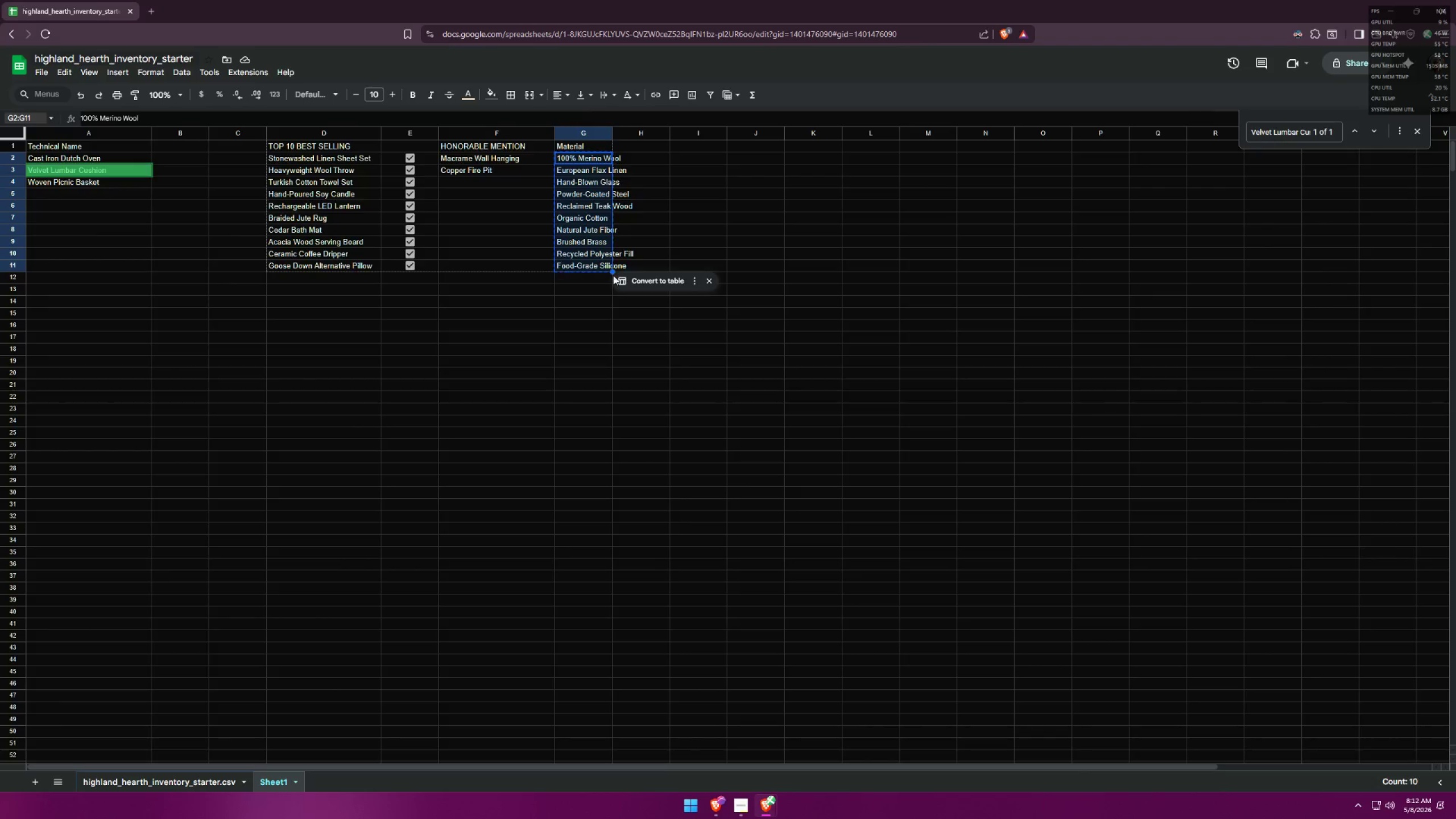 
key(Alt+Tab)
 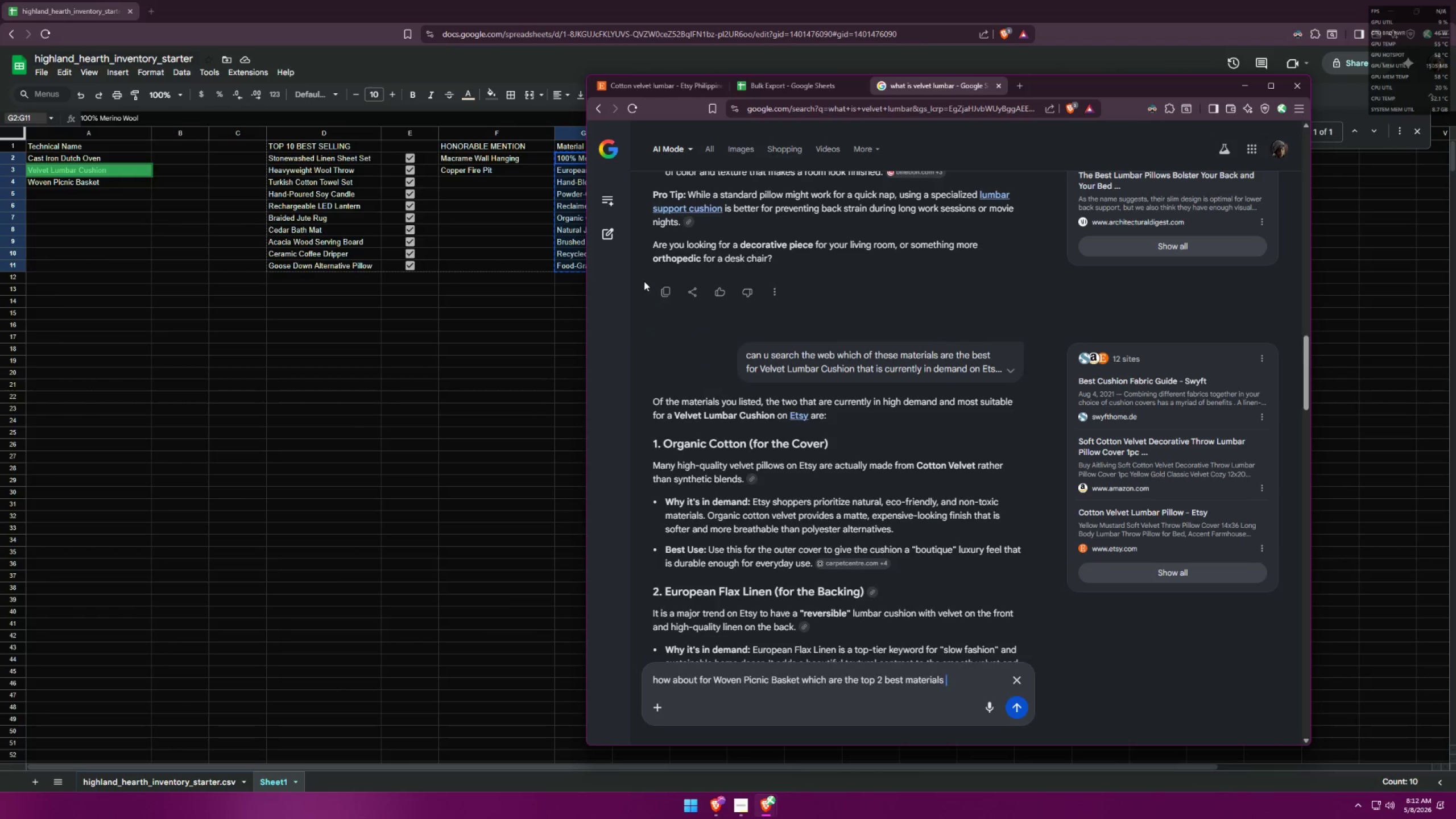 
key(Control+ControlLeft)
 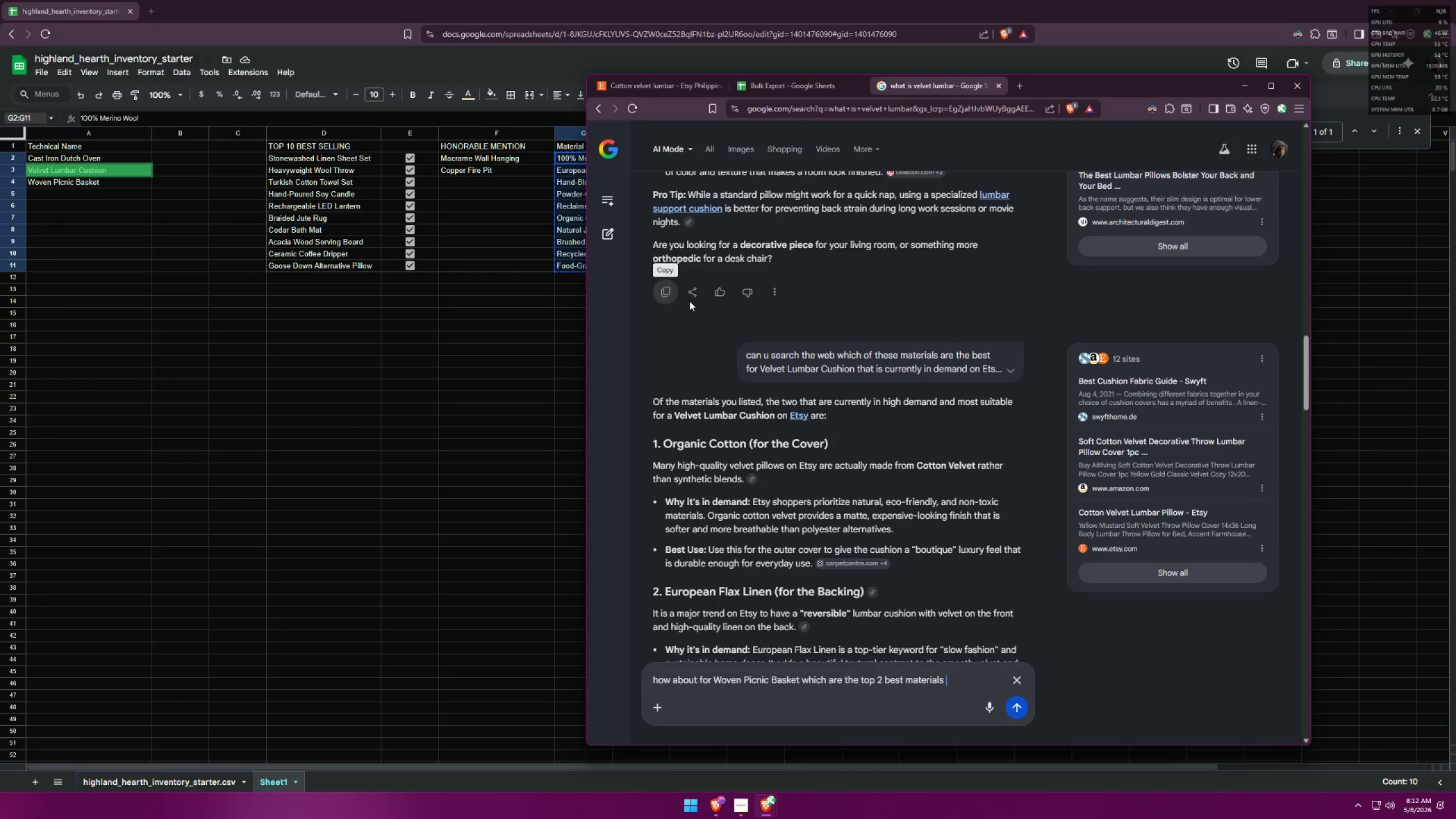 
key(Control+V)
 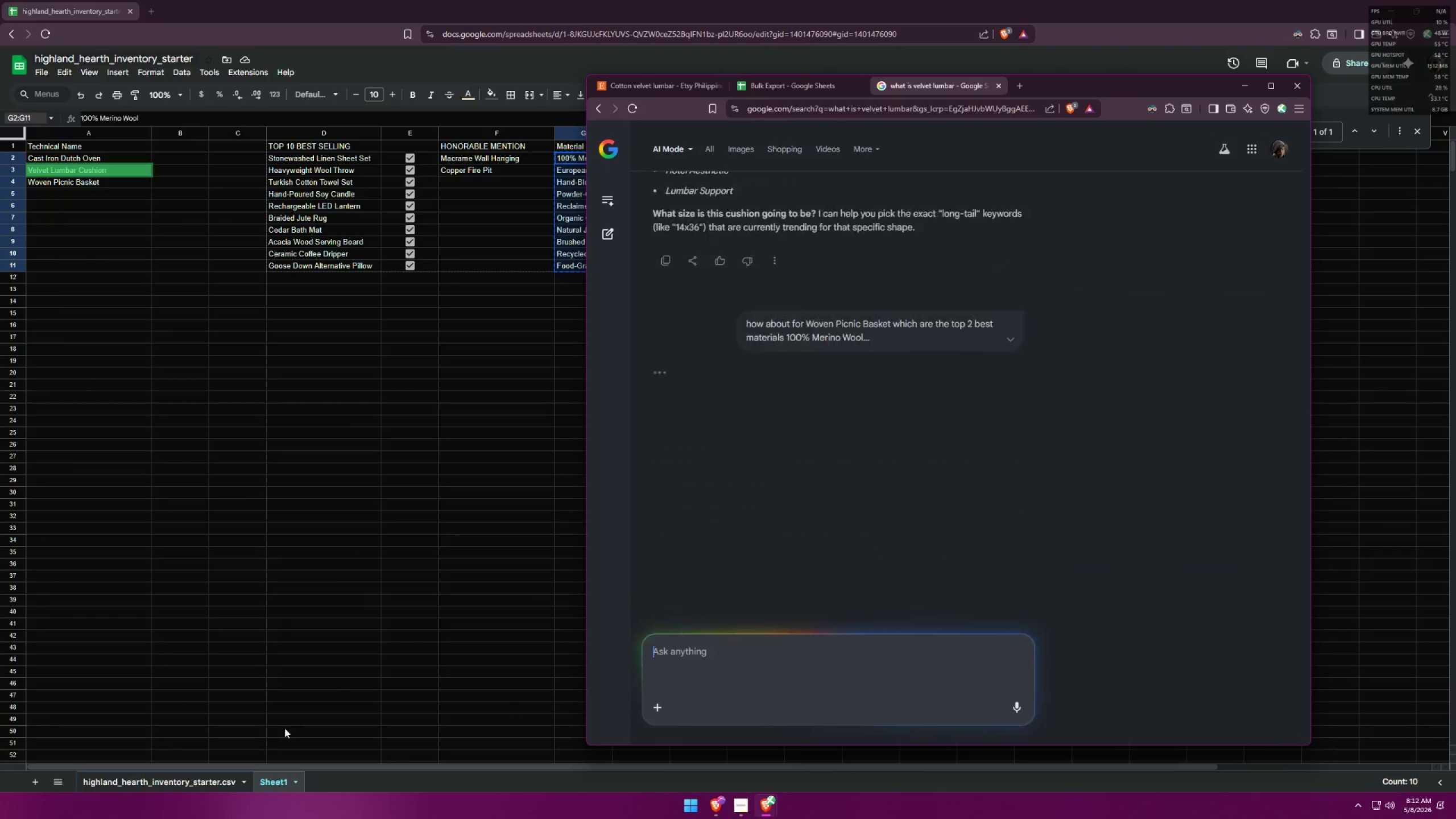 
left_click([164, 787])
 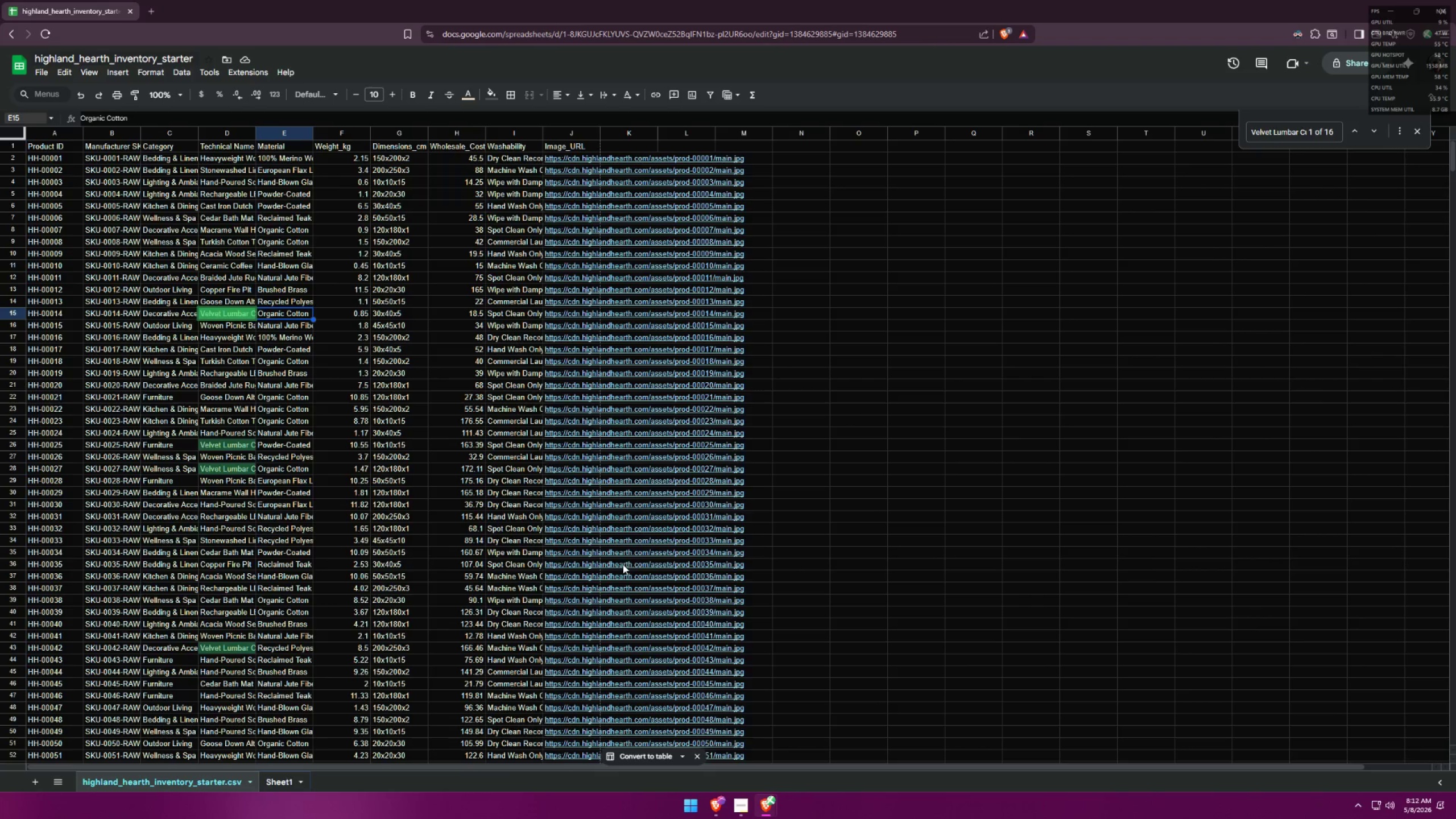 
left_click([269, 779])
 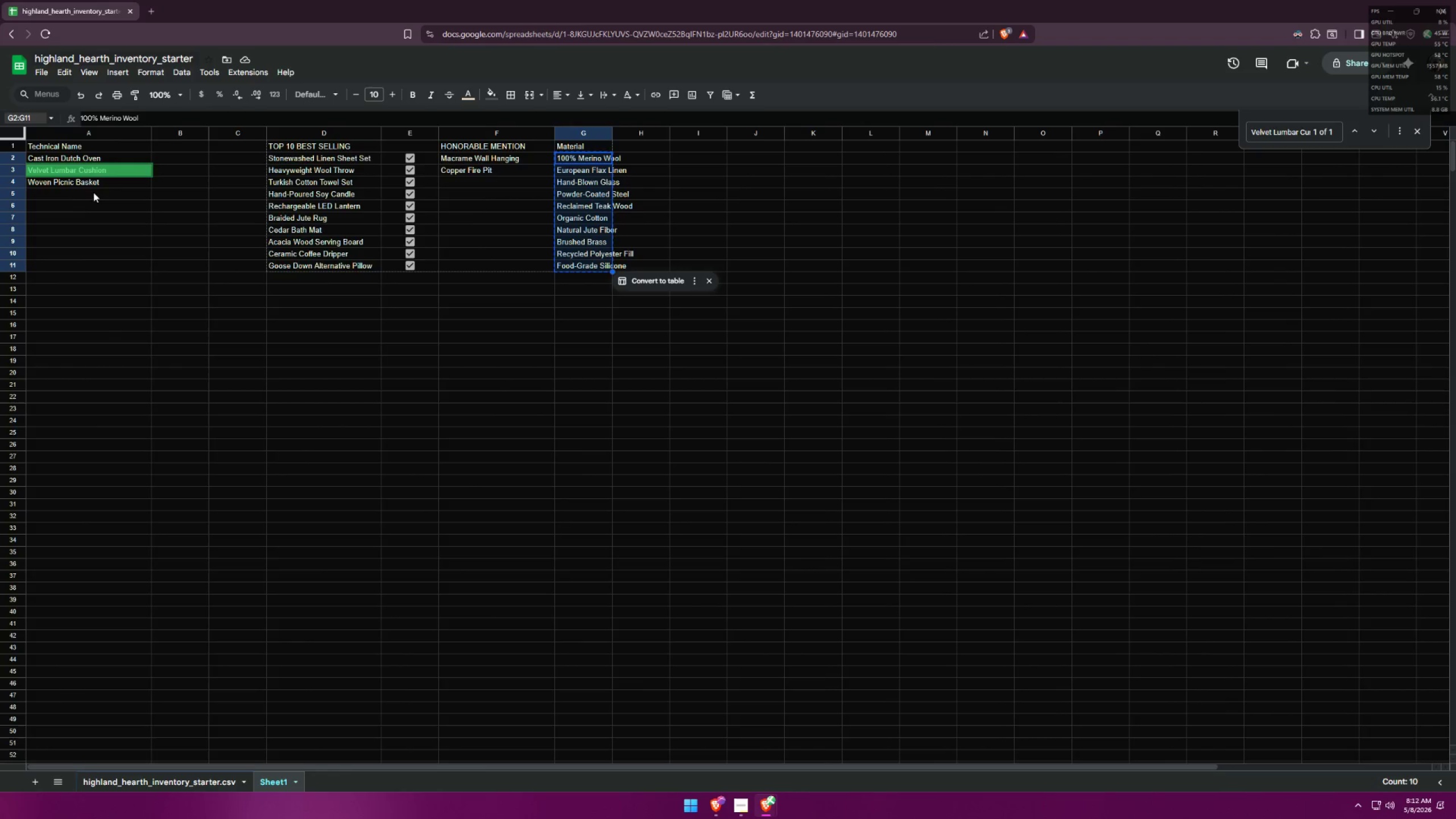 
left_click([97, 187])
 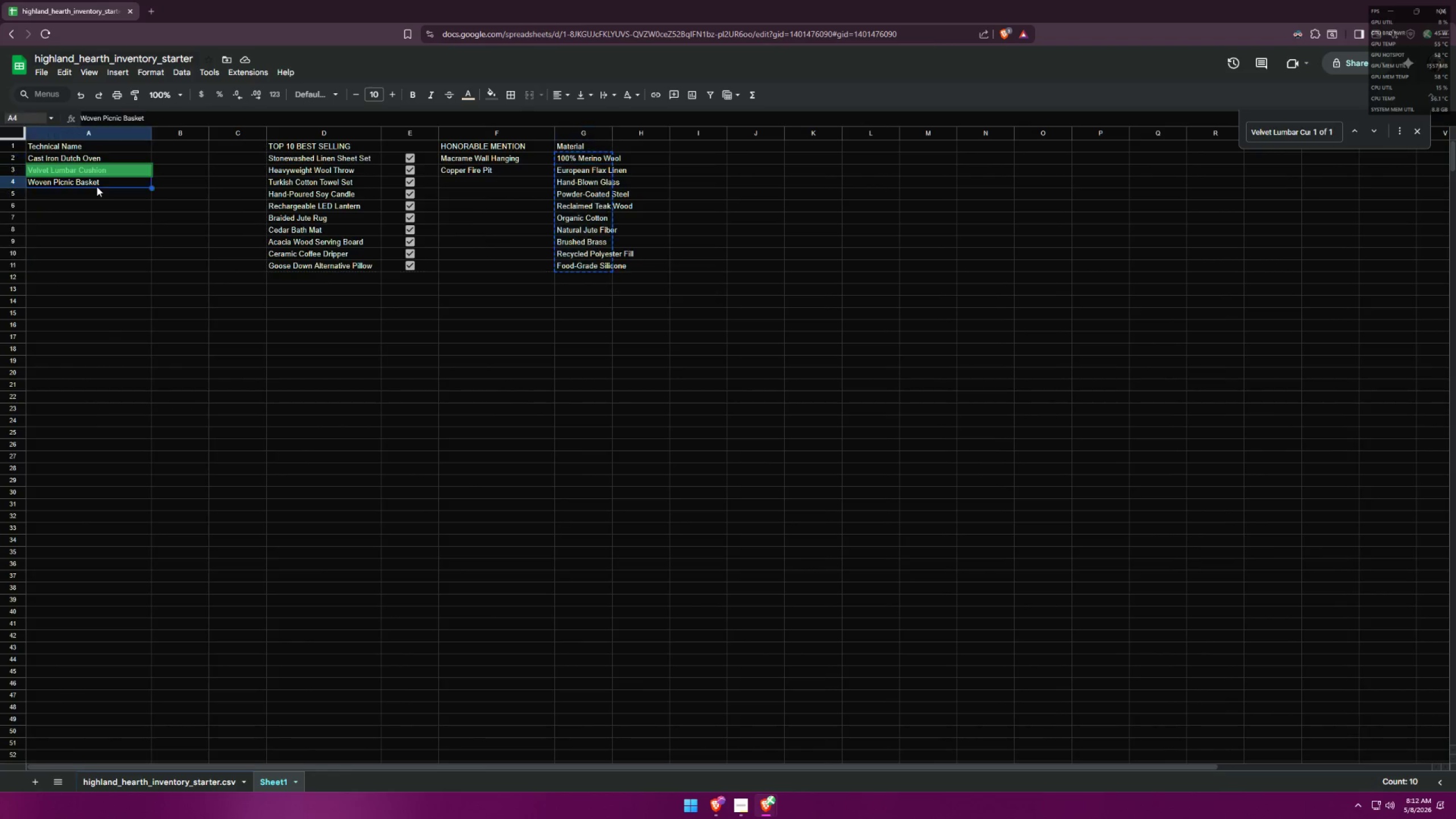 
key(Control+ControlLeft)
 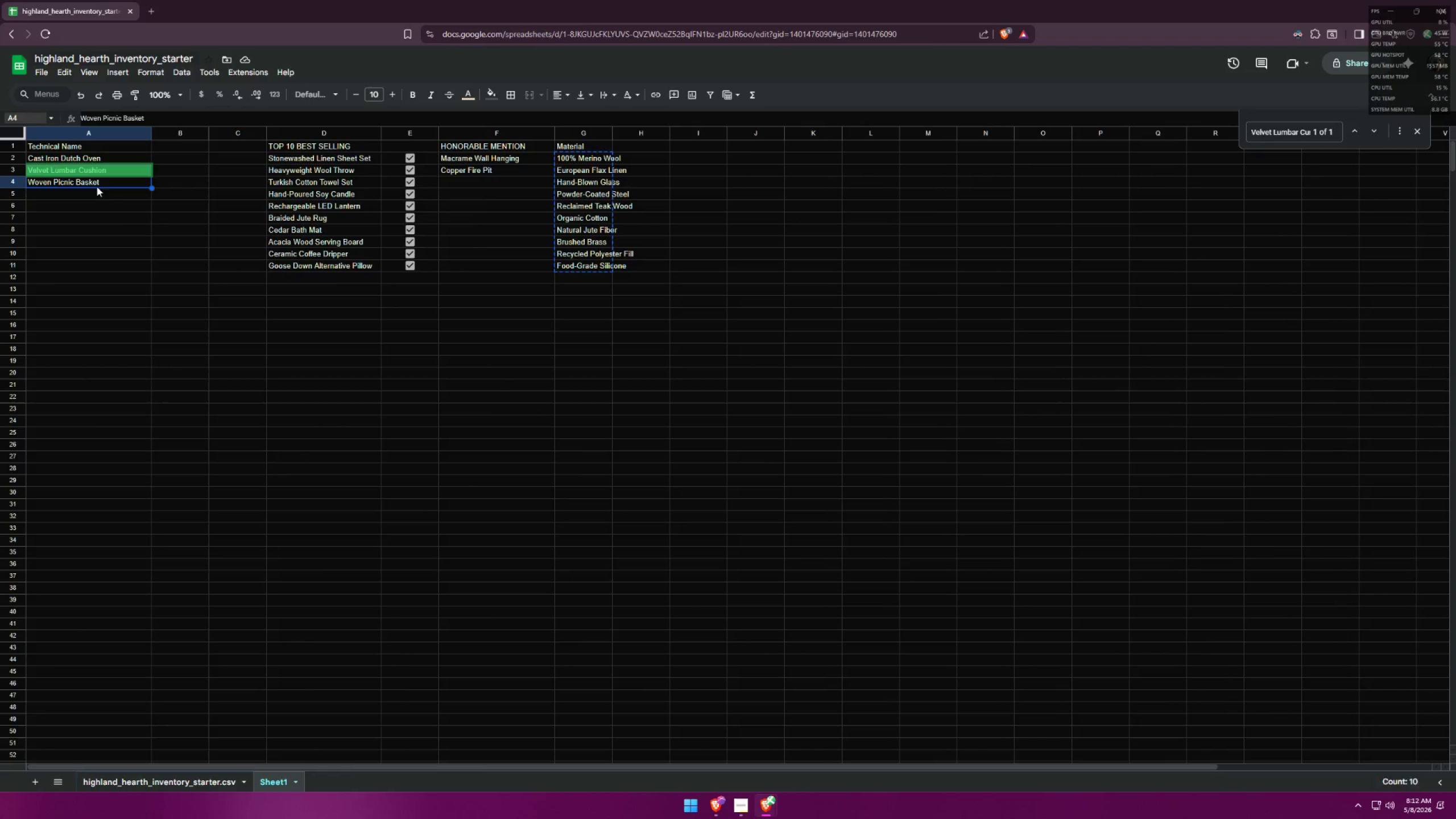 
key(Control+C)
 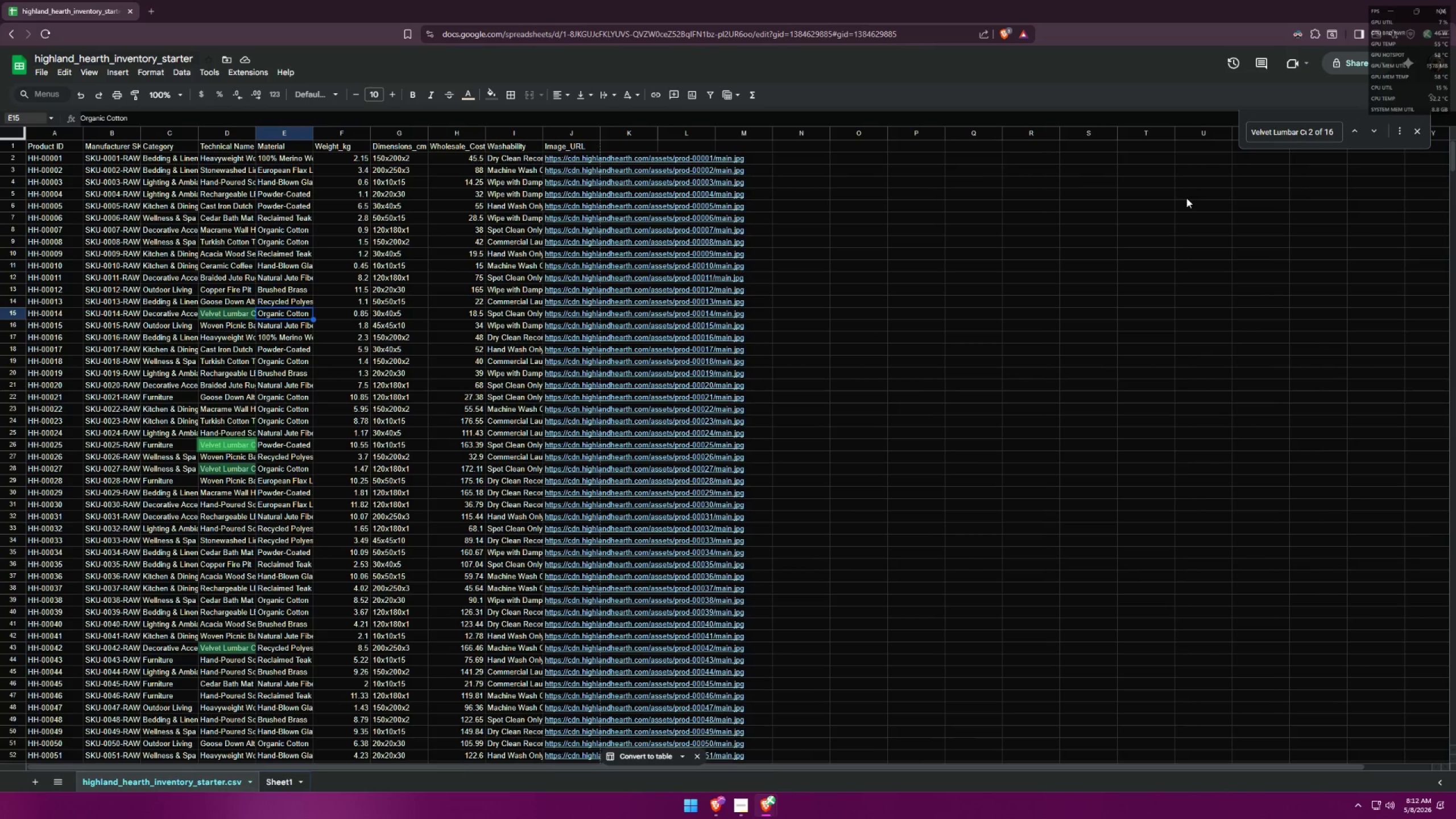 
double_click([1279, 131])
 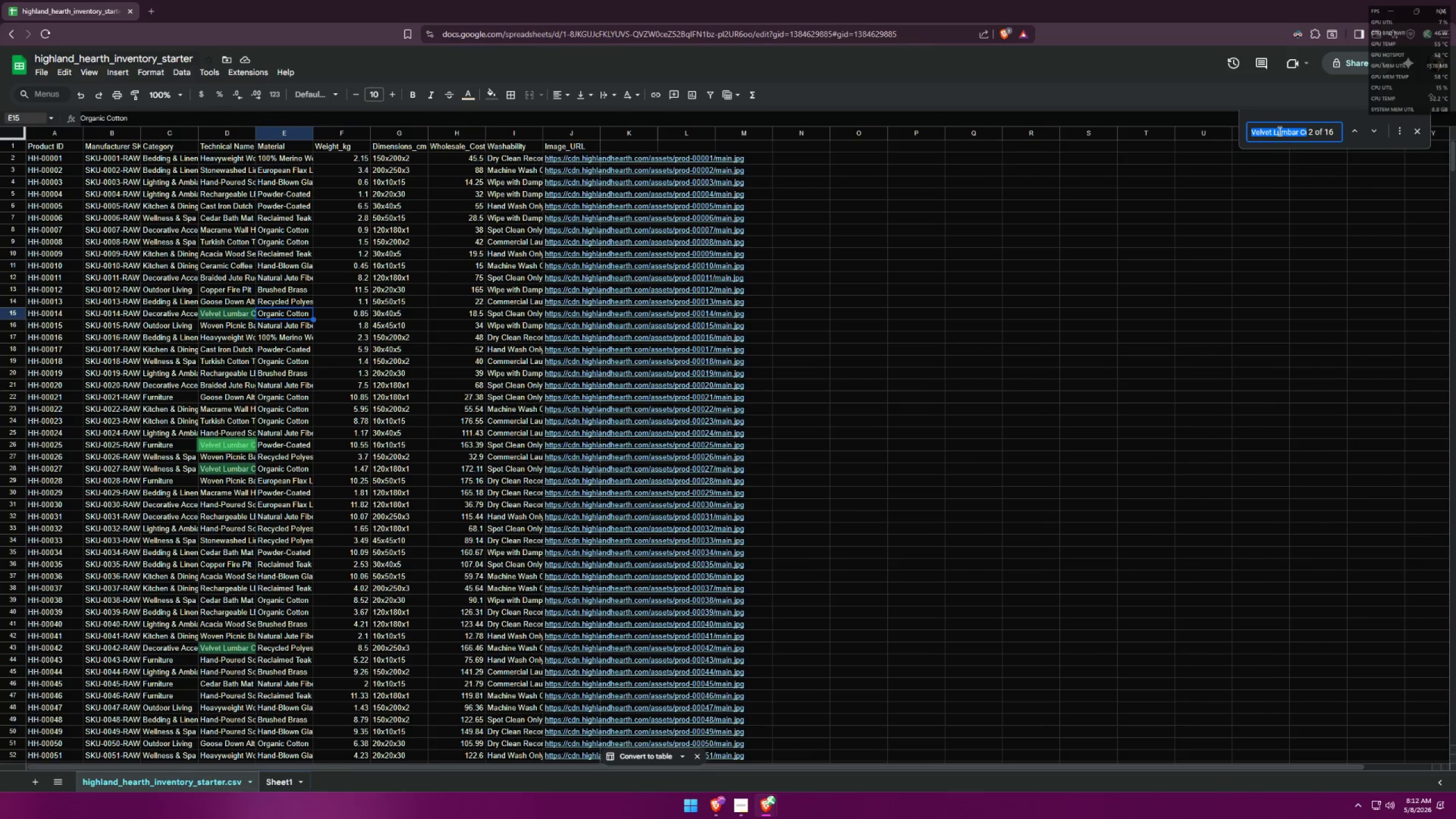 
key(Control+ControlLeft)
 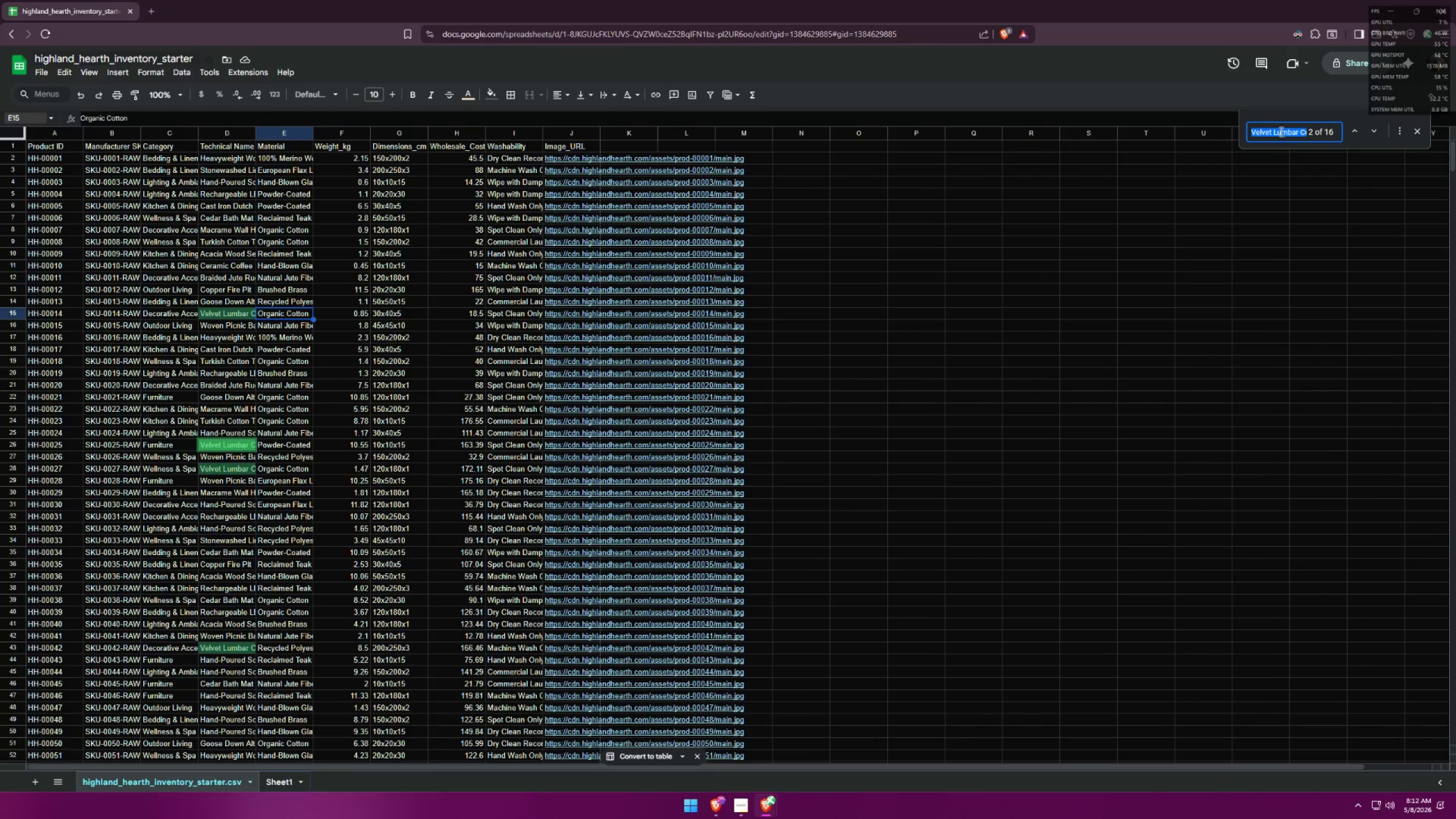 
key(Control+V)
 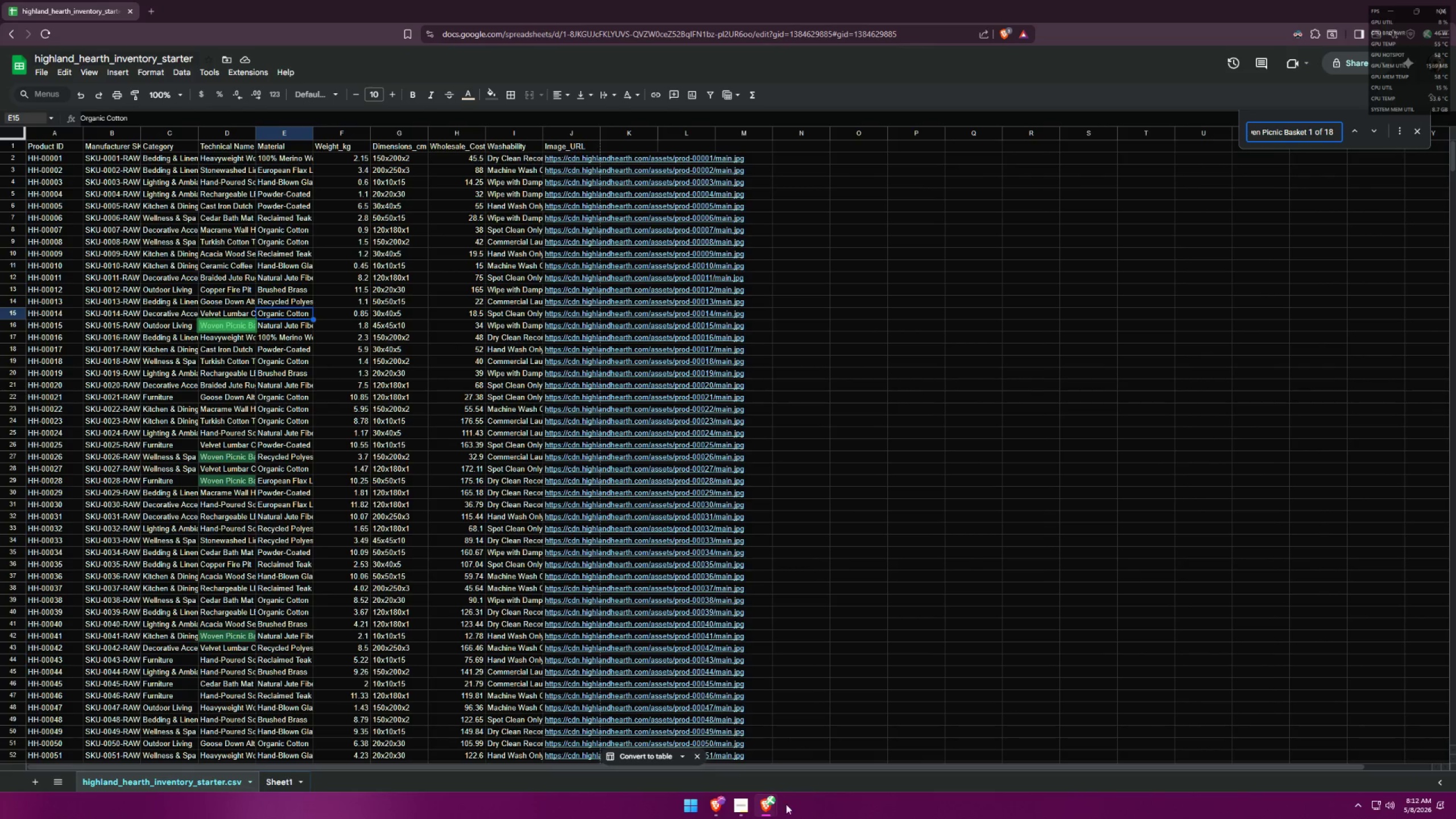 
left_click([826, 767])
 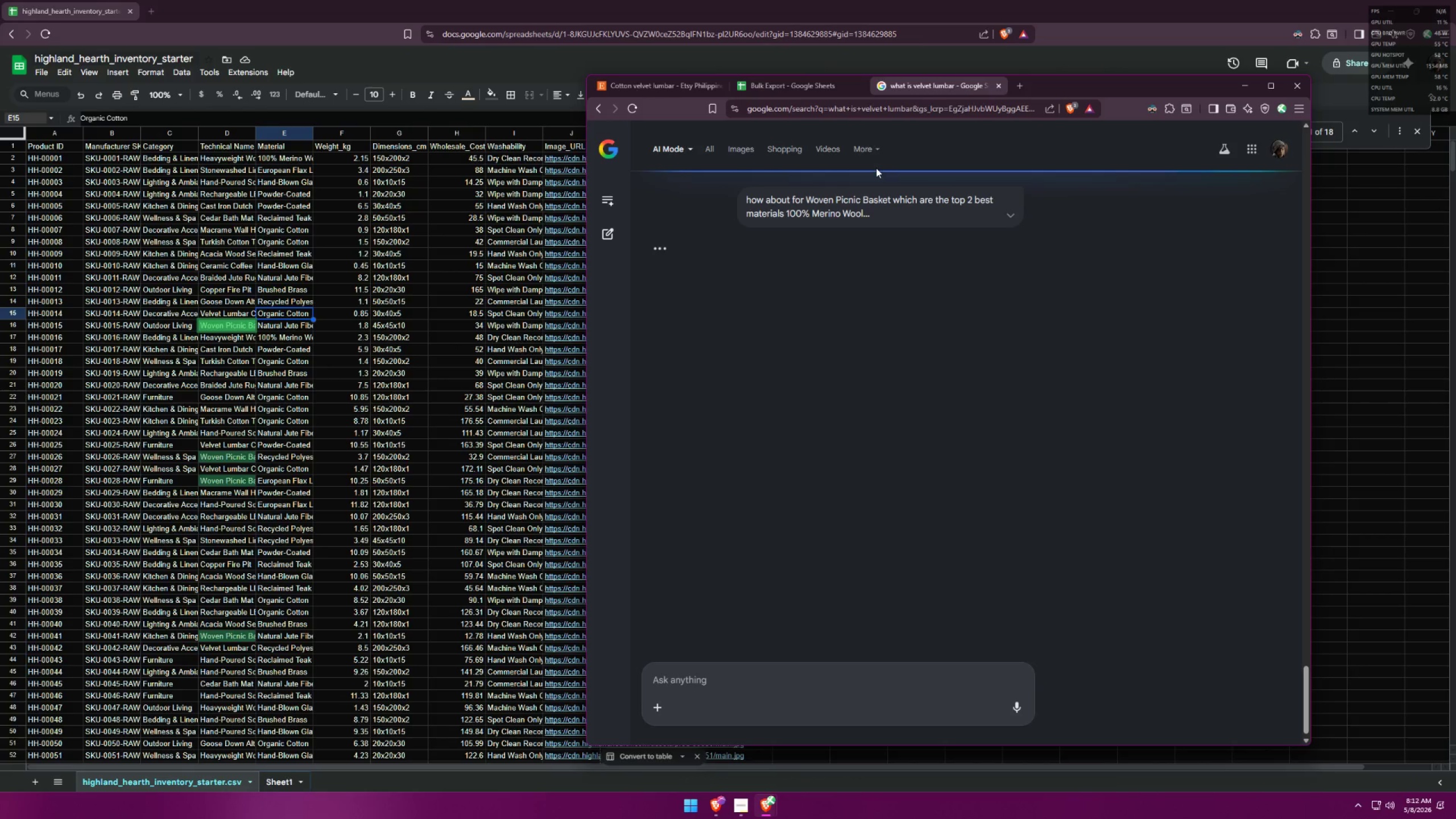 
left_click([792, 88])
 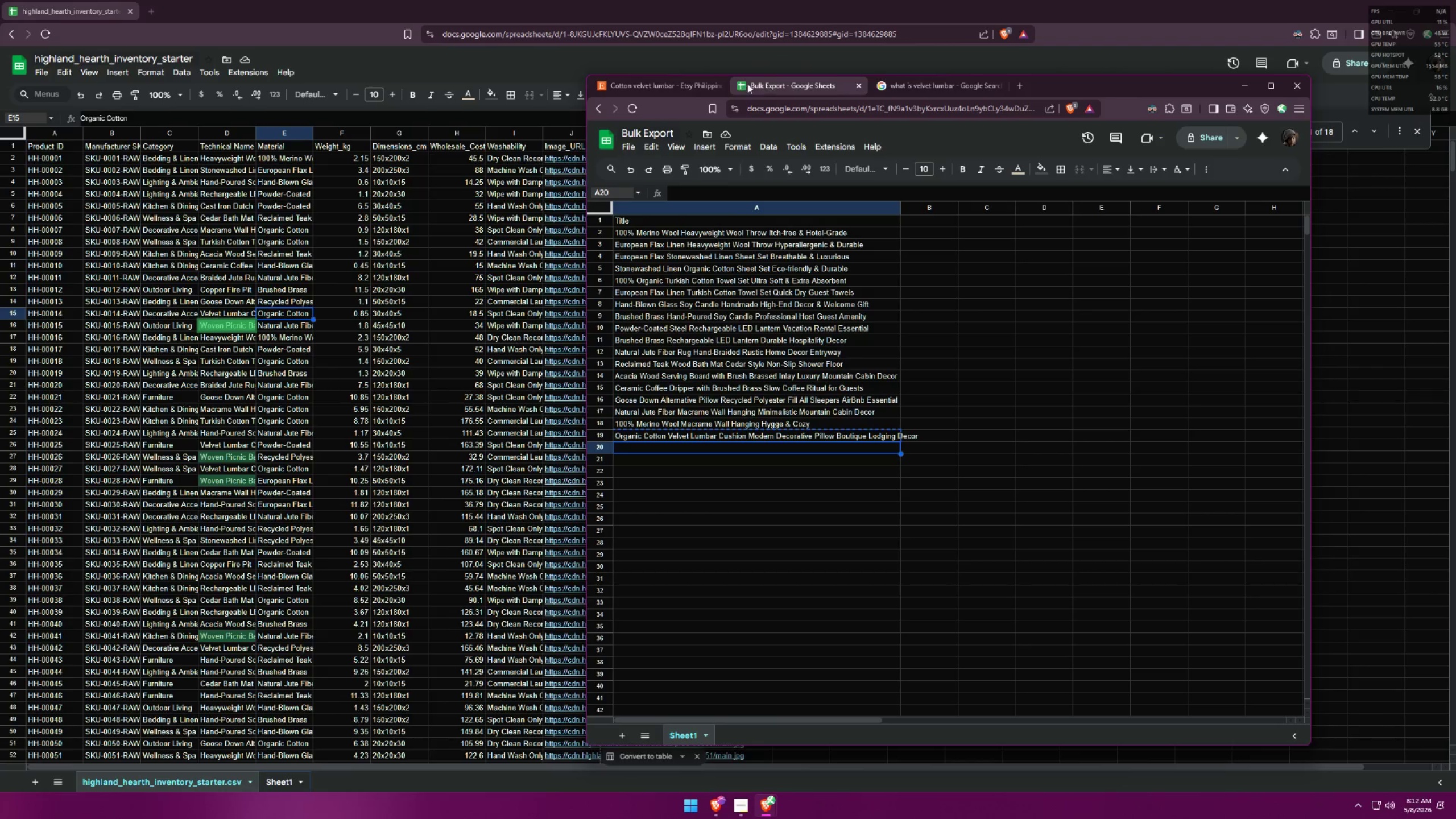 
left_click([677, 82])
 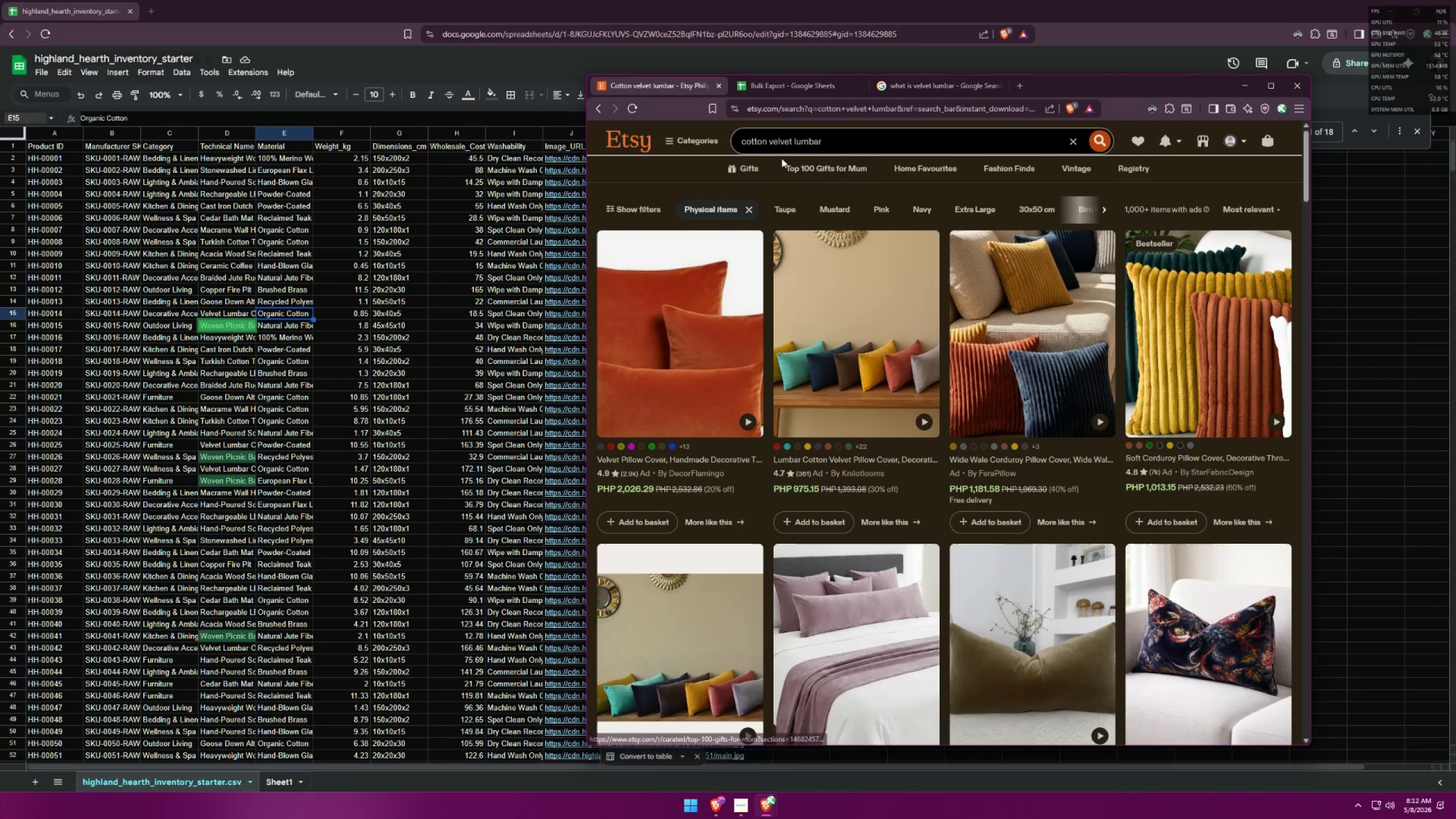 
left_click_drag(start_coordinate=[837, 141], to_coordinate=[655, 134])
 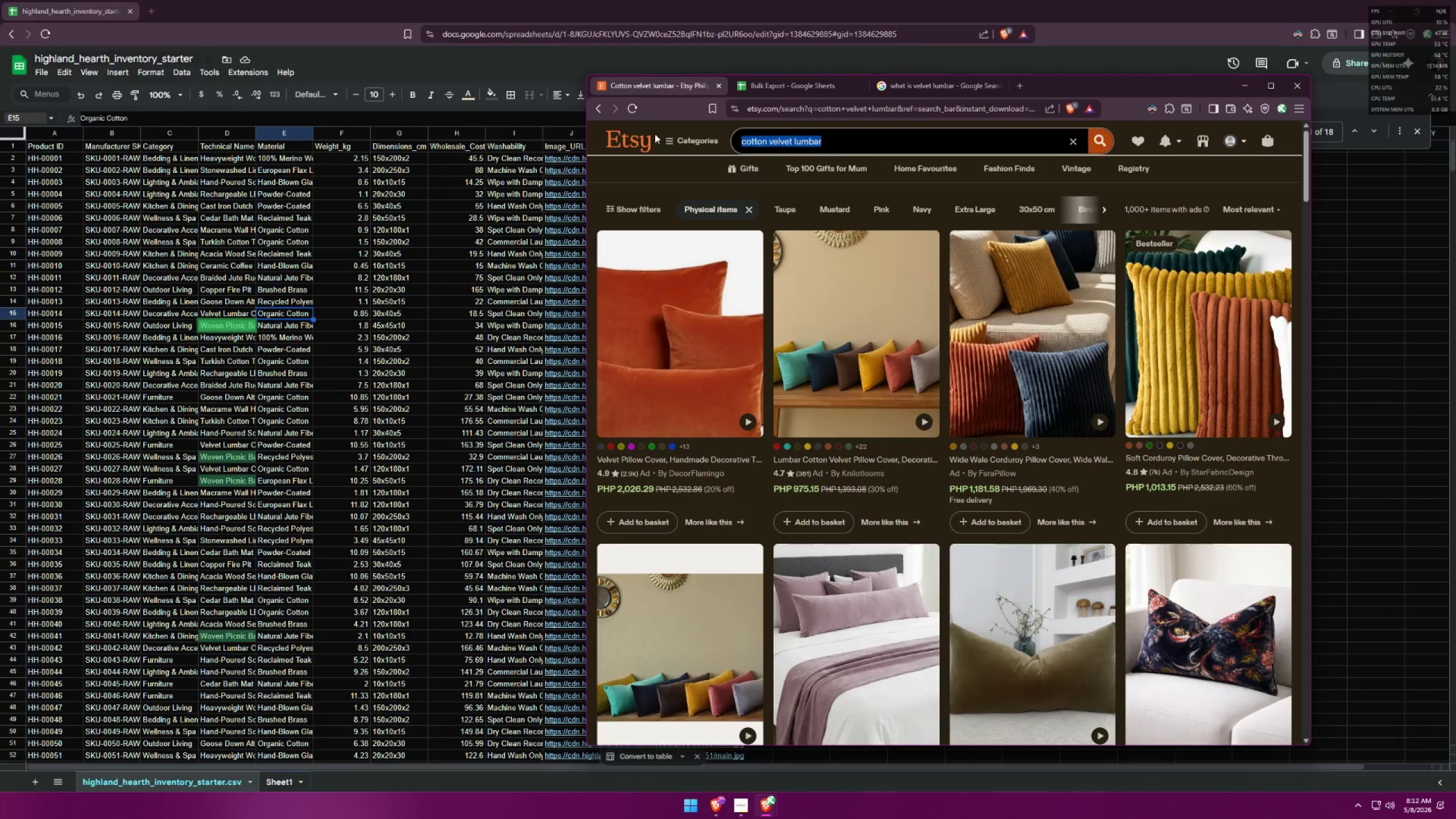 
key(Control+ControlLeft)
 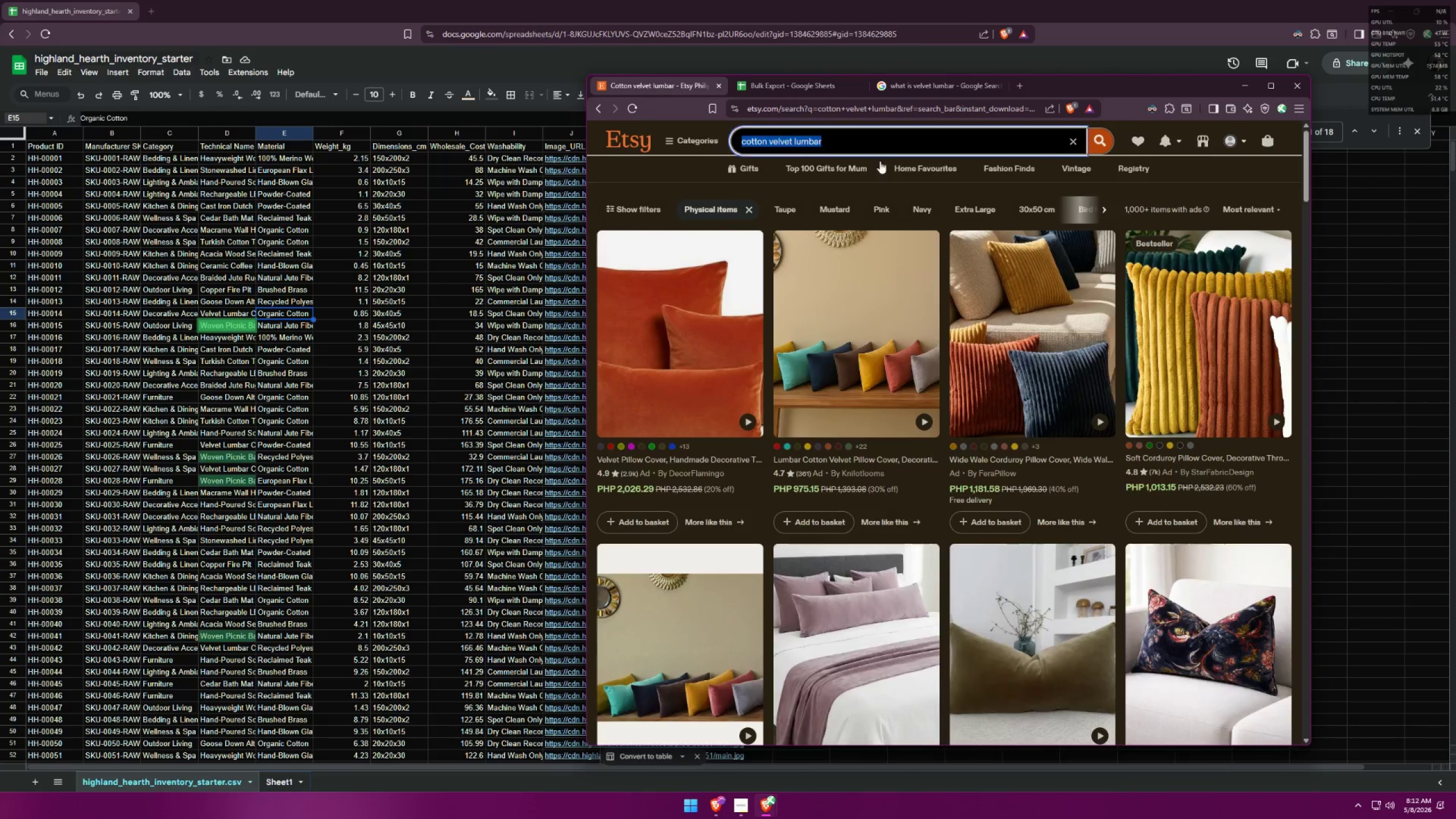 
key(Control+V)
 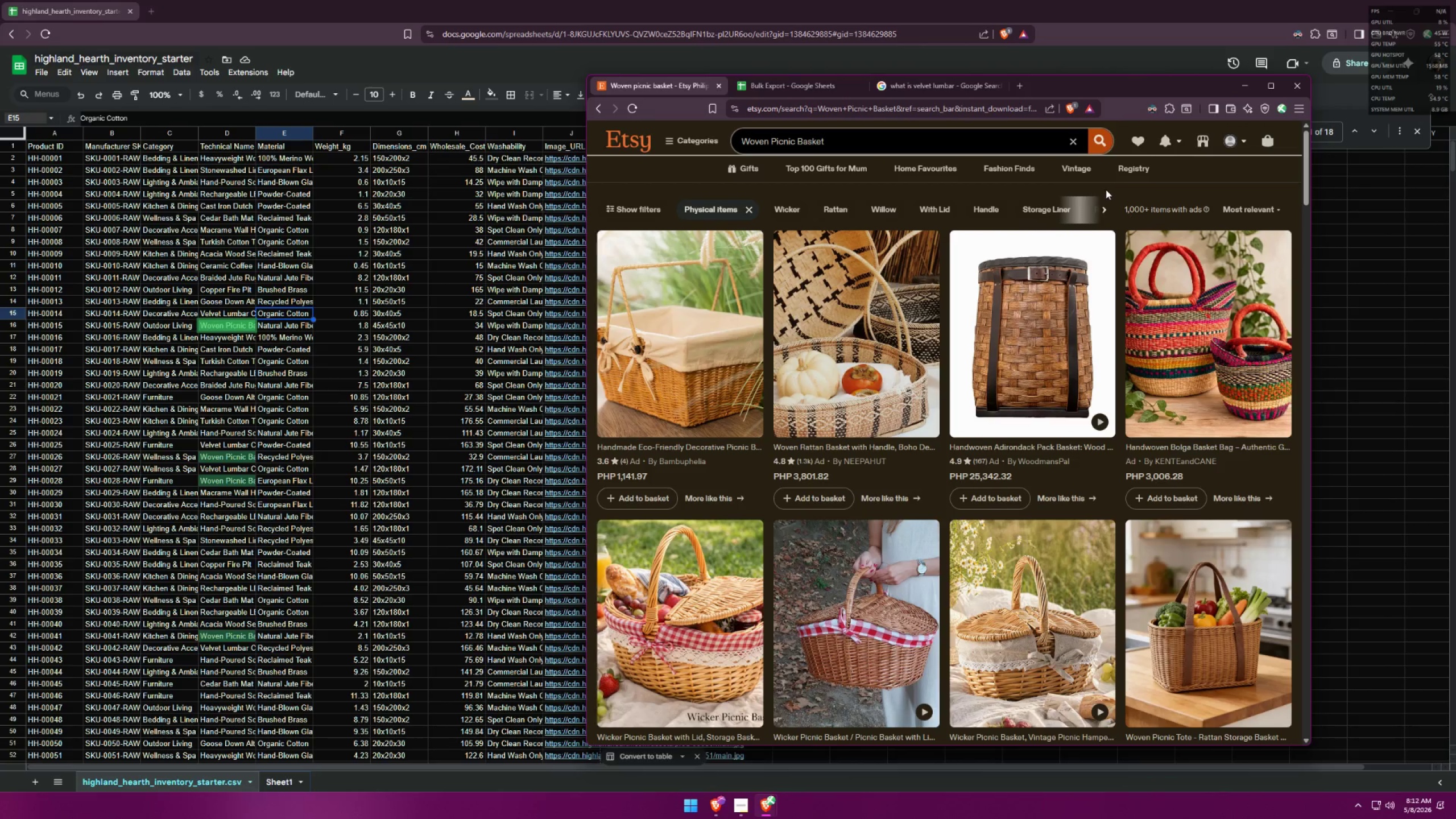 
wait(6.49)
 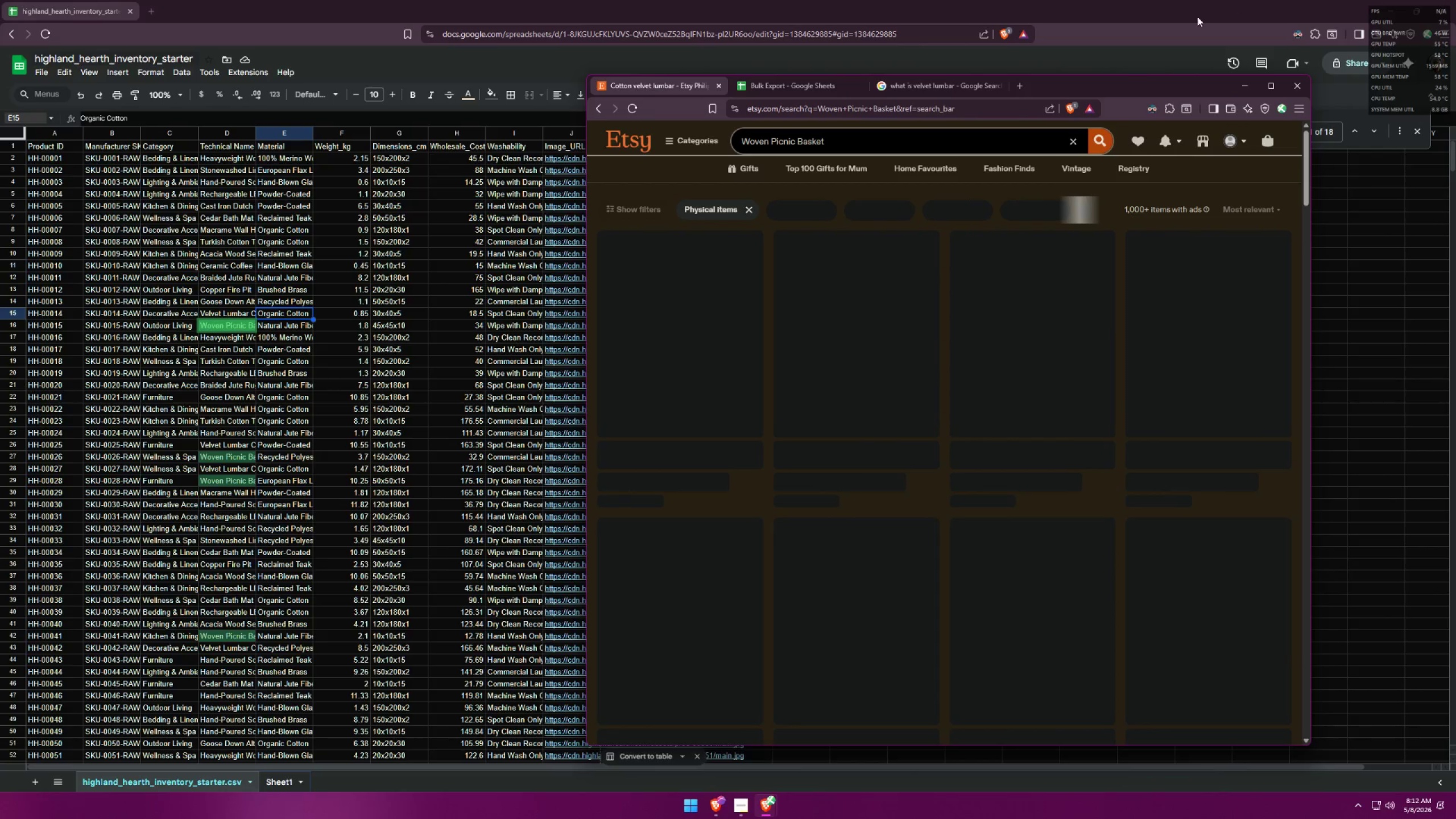 
mouse_move([883, 342])
 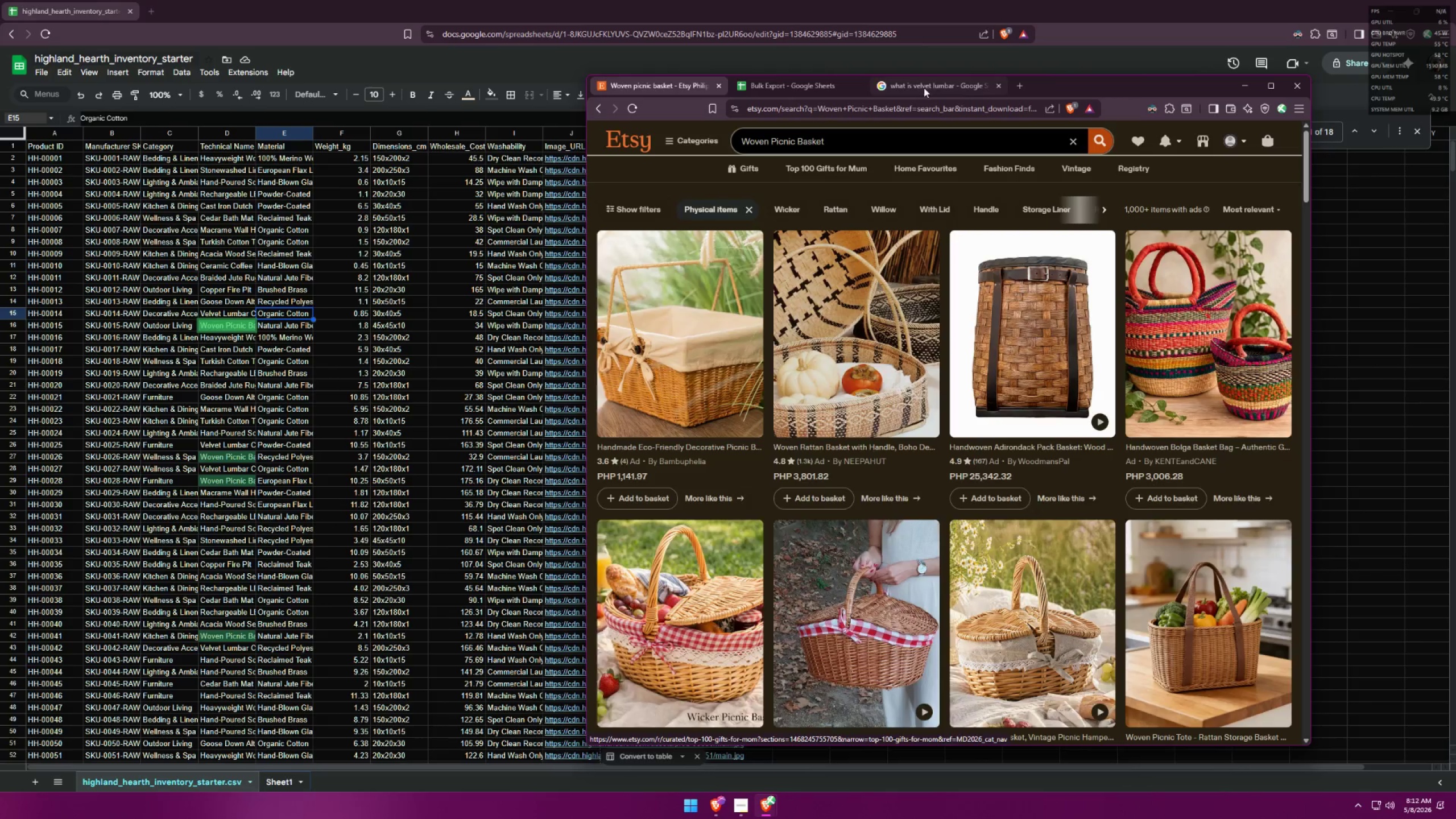 
left_click([926, 83])
 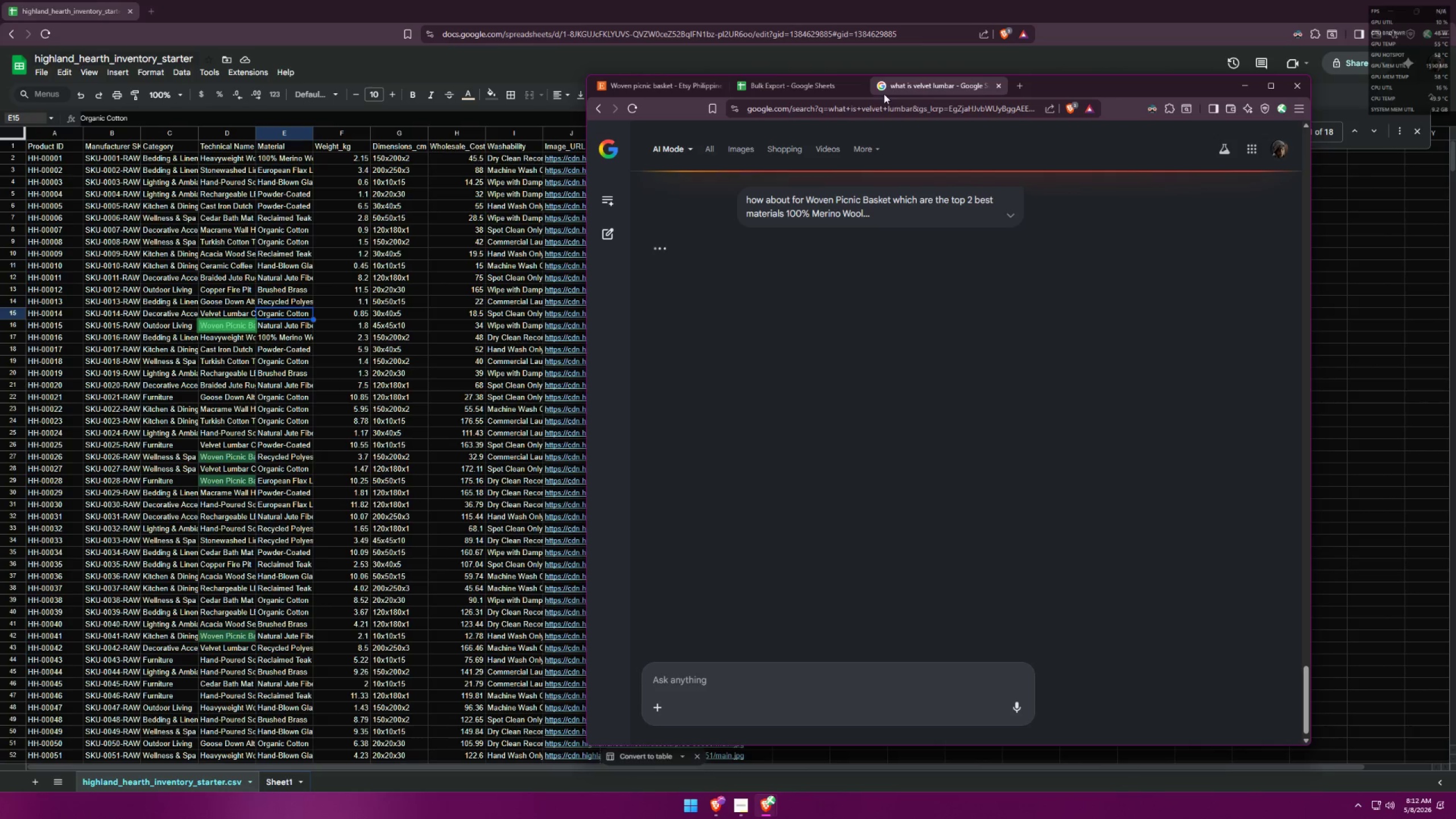 
left_click_drag(start_coordinate=[658, 97], to_coordinate=[655, 97])
 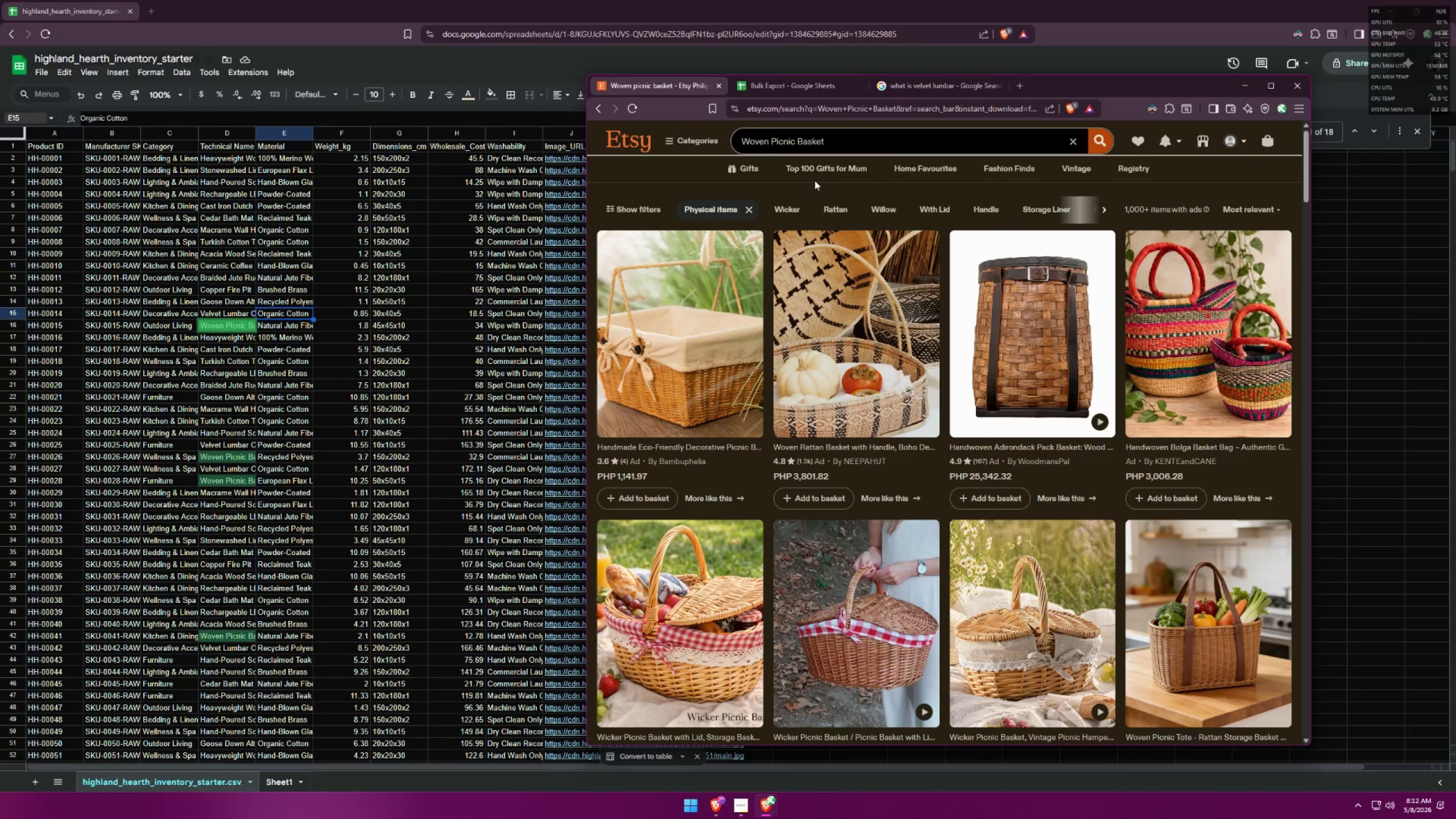 
scroll: coordinate [835, 183], scroll_direction: down, amount: 8.0
 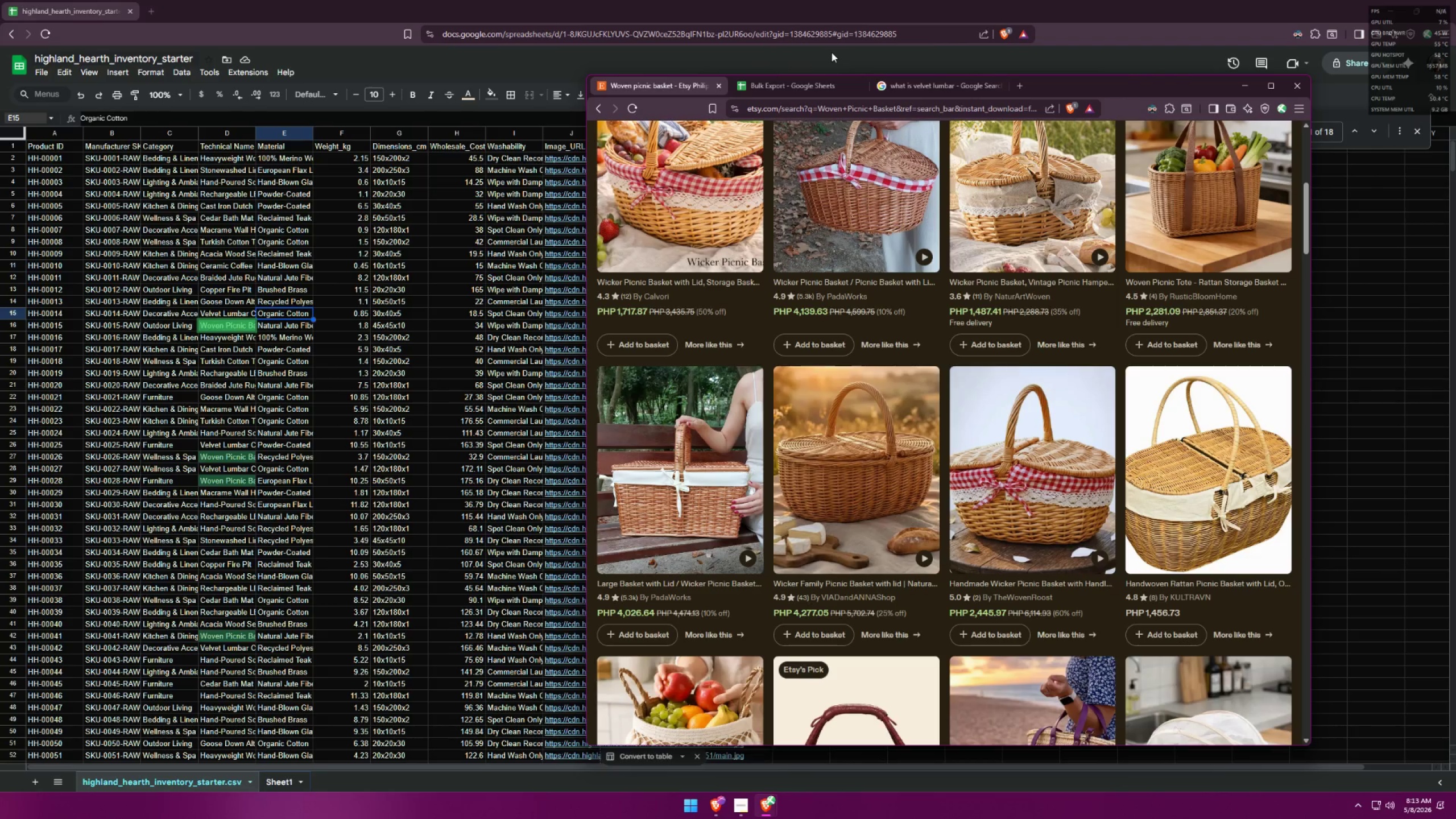 
wait(15.34)
 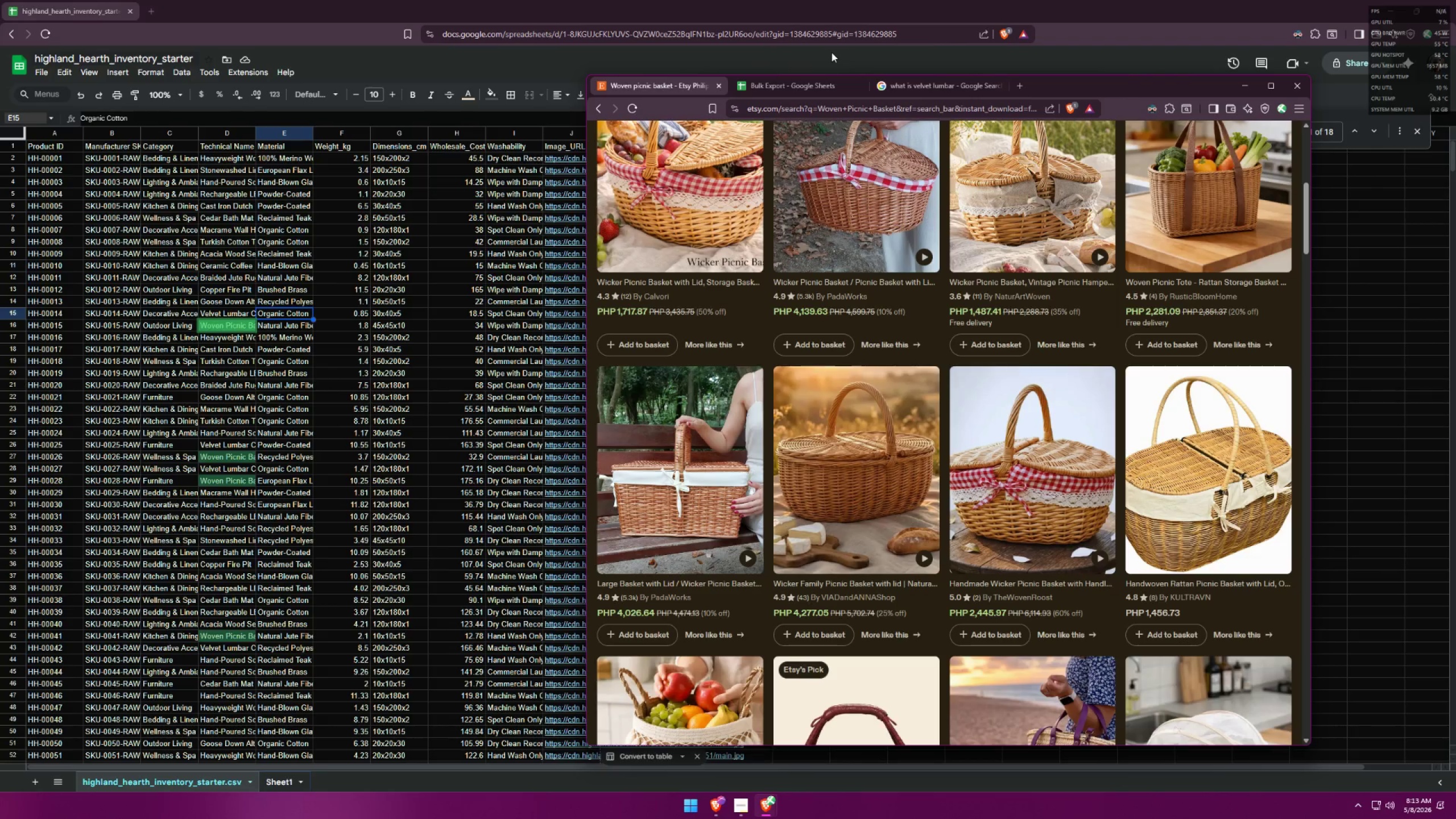 
scroll: coordinate [861, 329], scroll_direction: down, amount: 6.0
 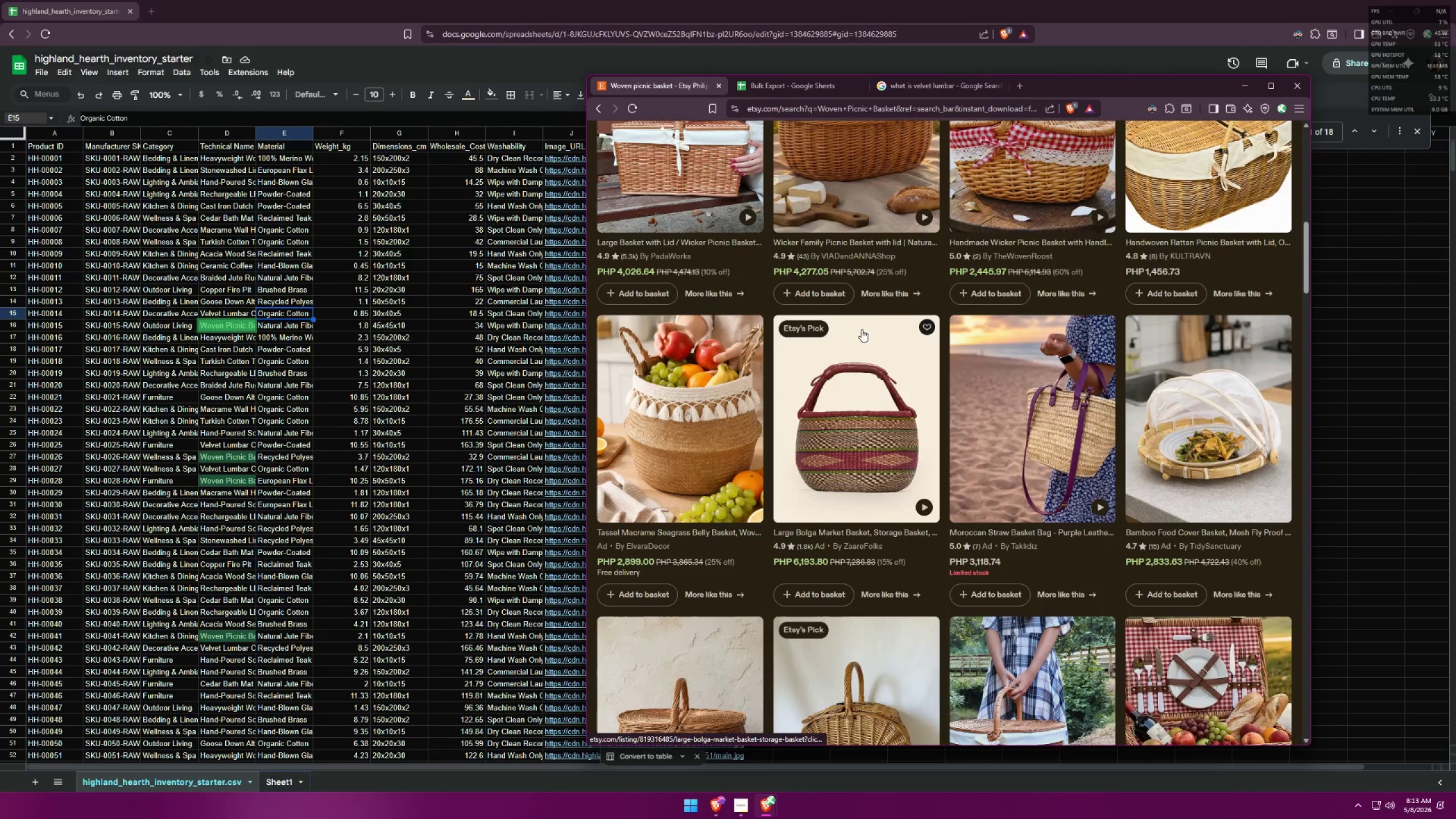 
scroll: coordinate [999, 366], scroll_direction: up, amount: 13.0
 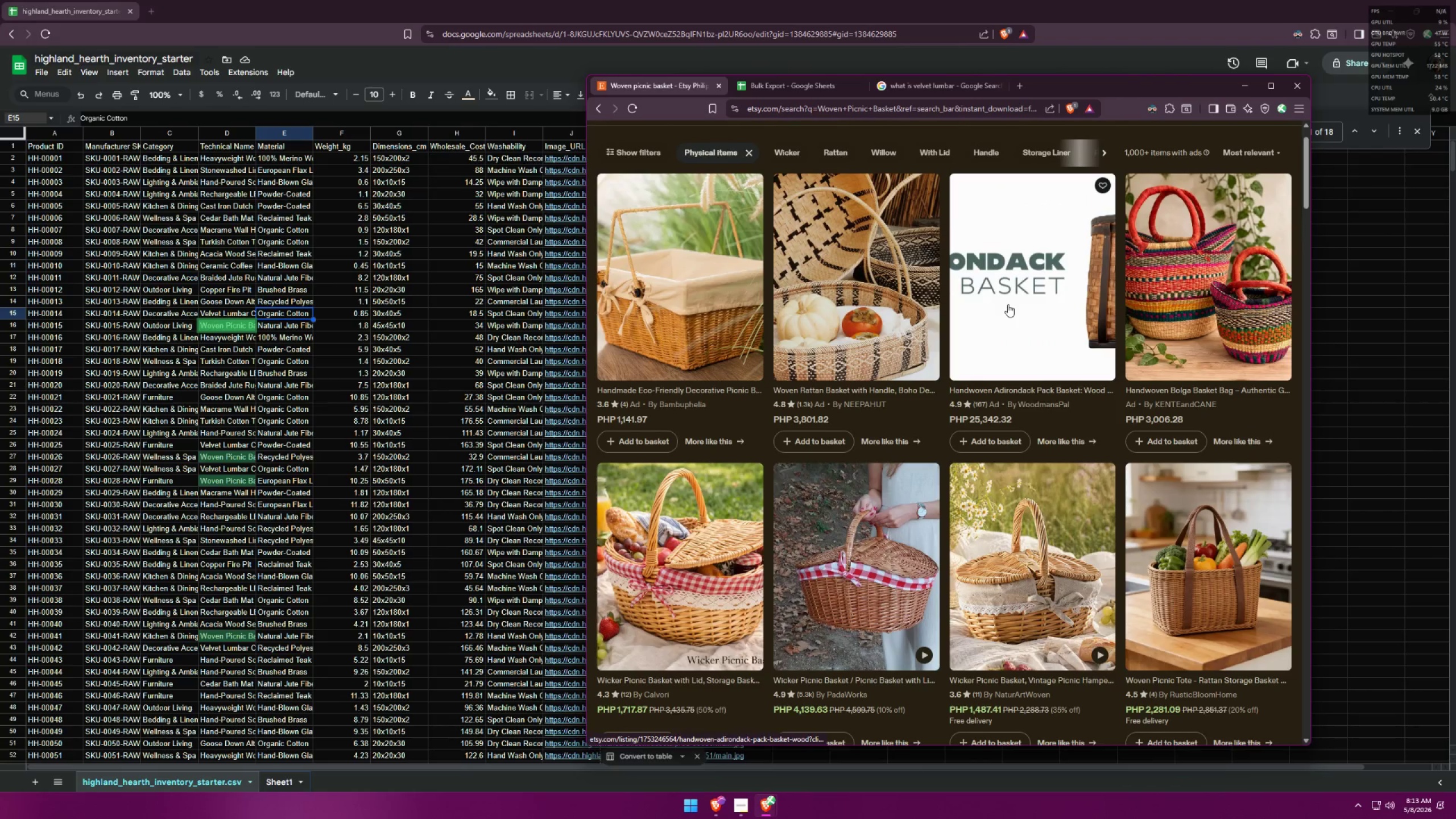 
type([F3]jute)
 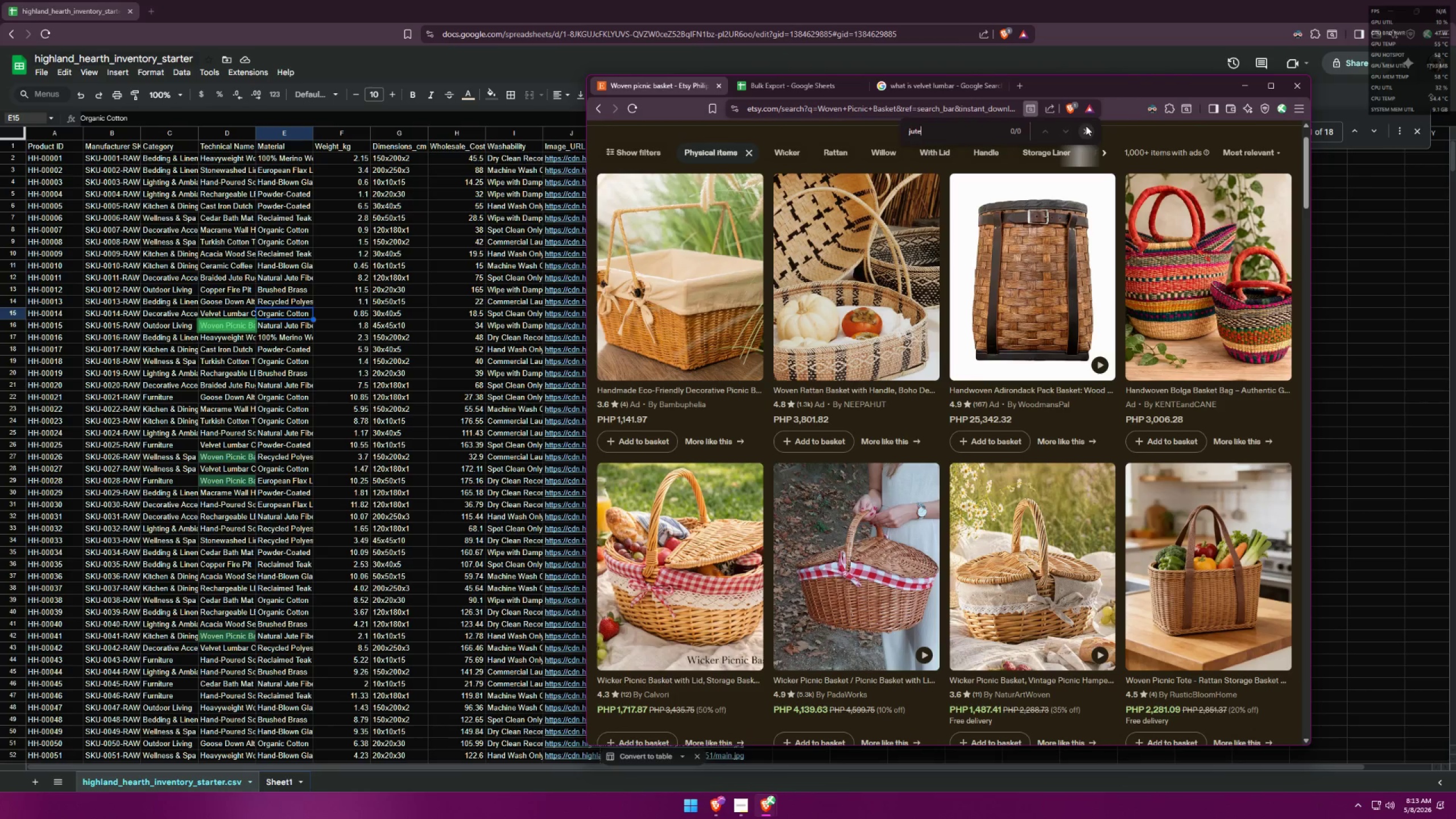 
double_click([947, 88])
 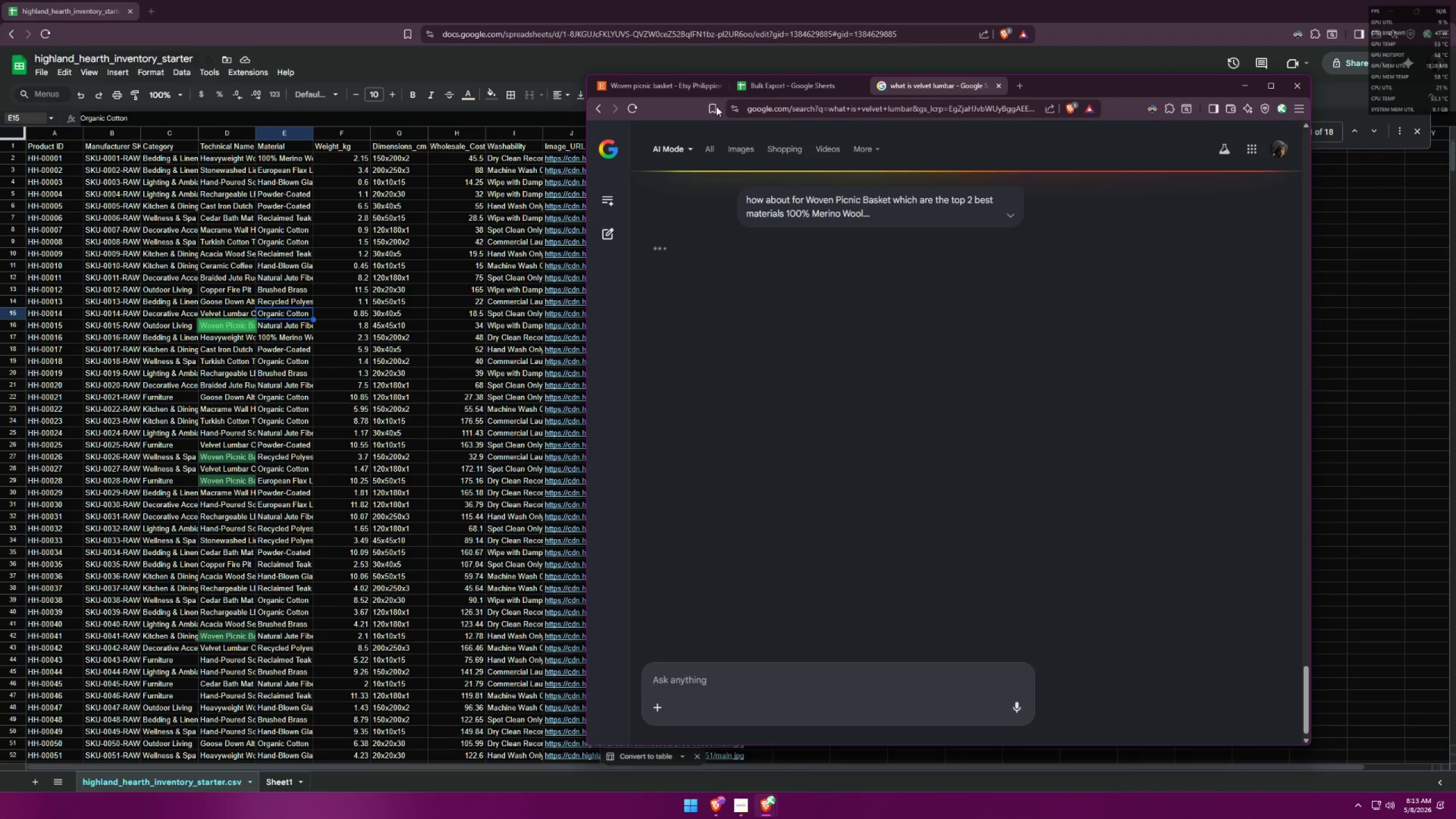 
left_click([700, 96])
 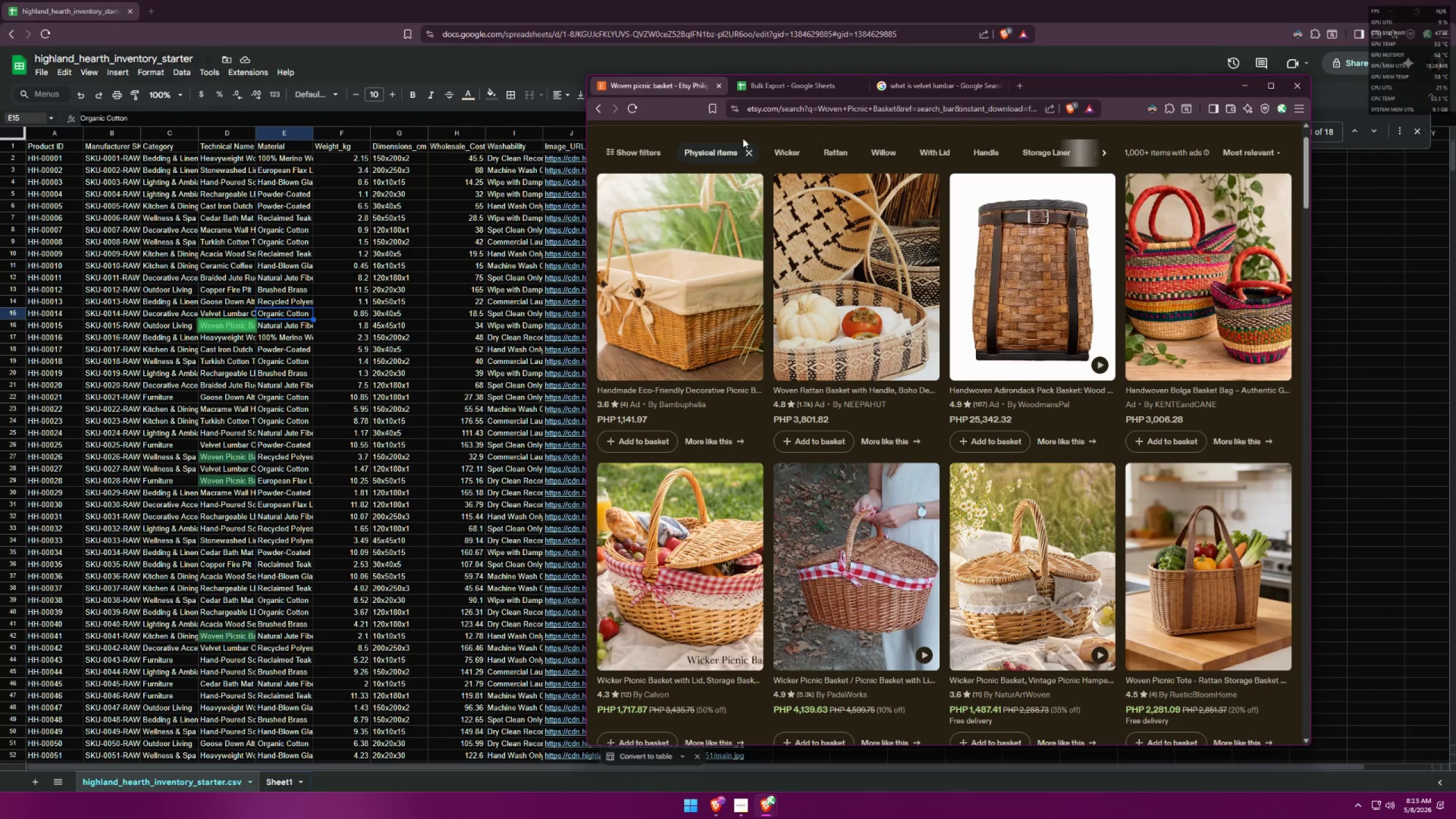 
scroll: coordinate [733, 289], scroll_direction: down, amount: 4.0
 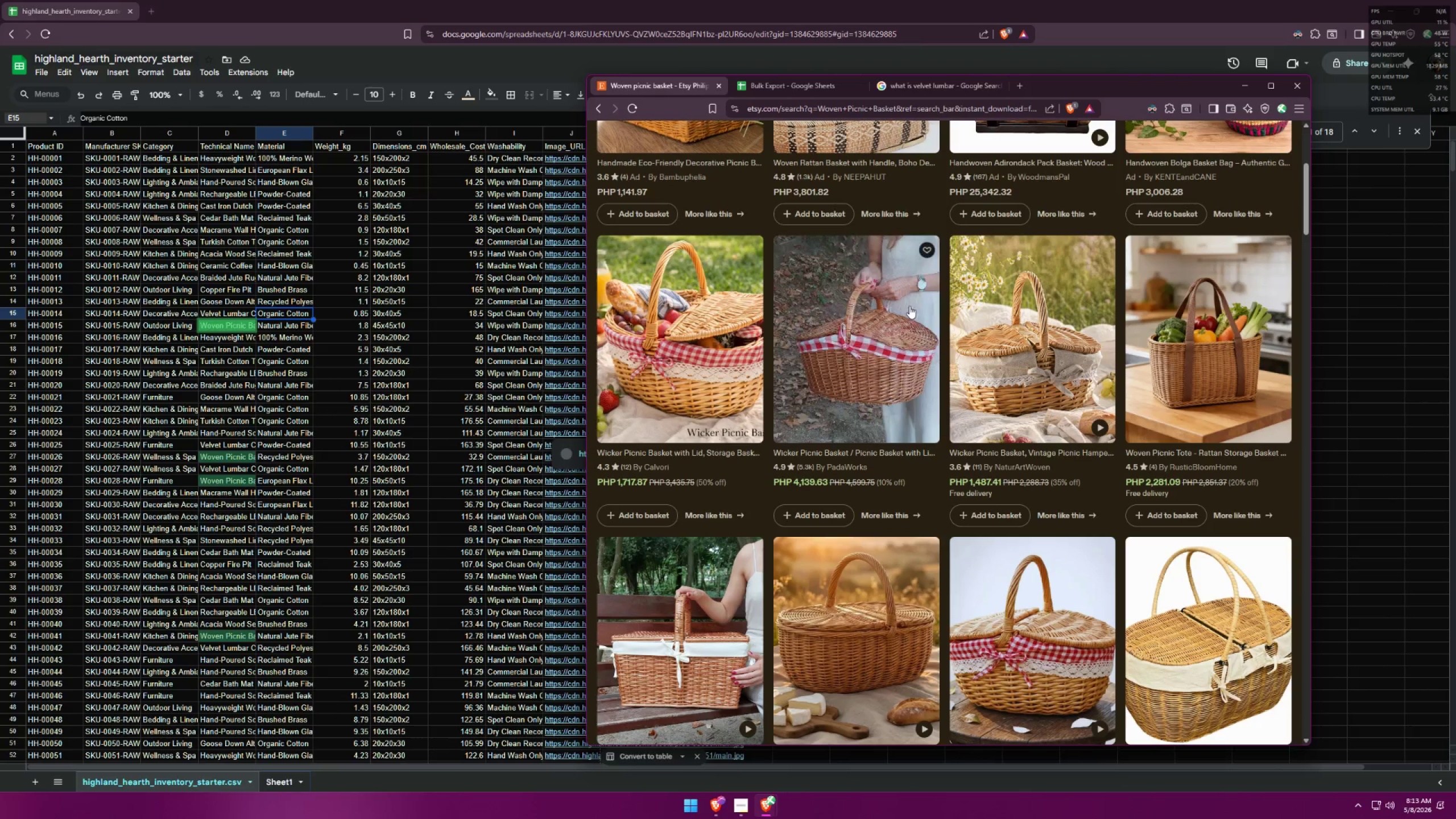 
scroll: coordinate [834, 283], scroll_direction: up, amount: 6.0
 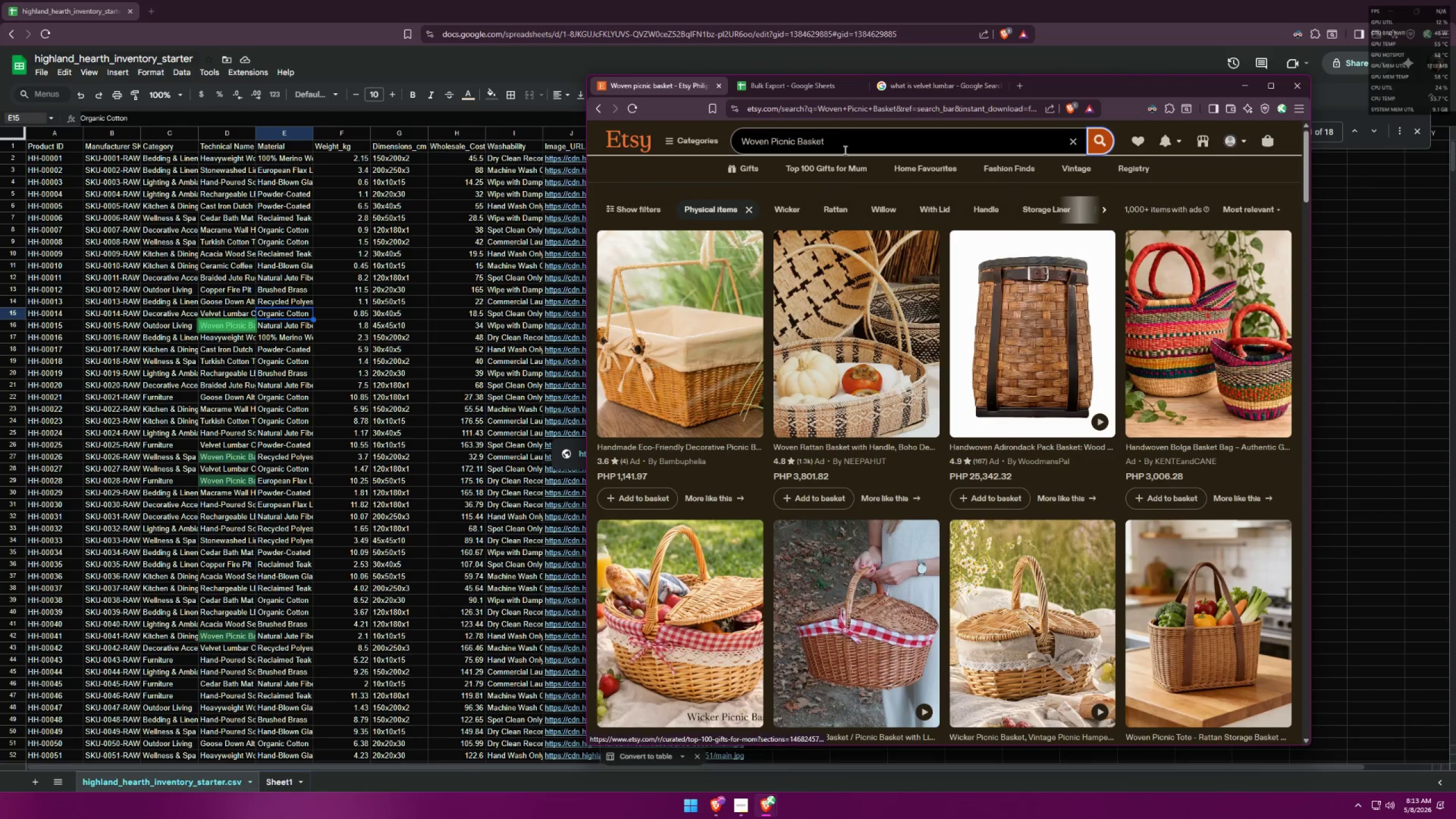 
mouse_move([867, 133])
 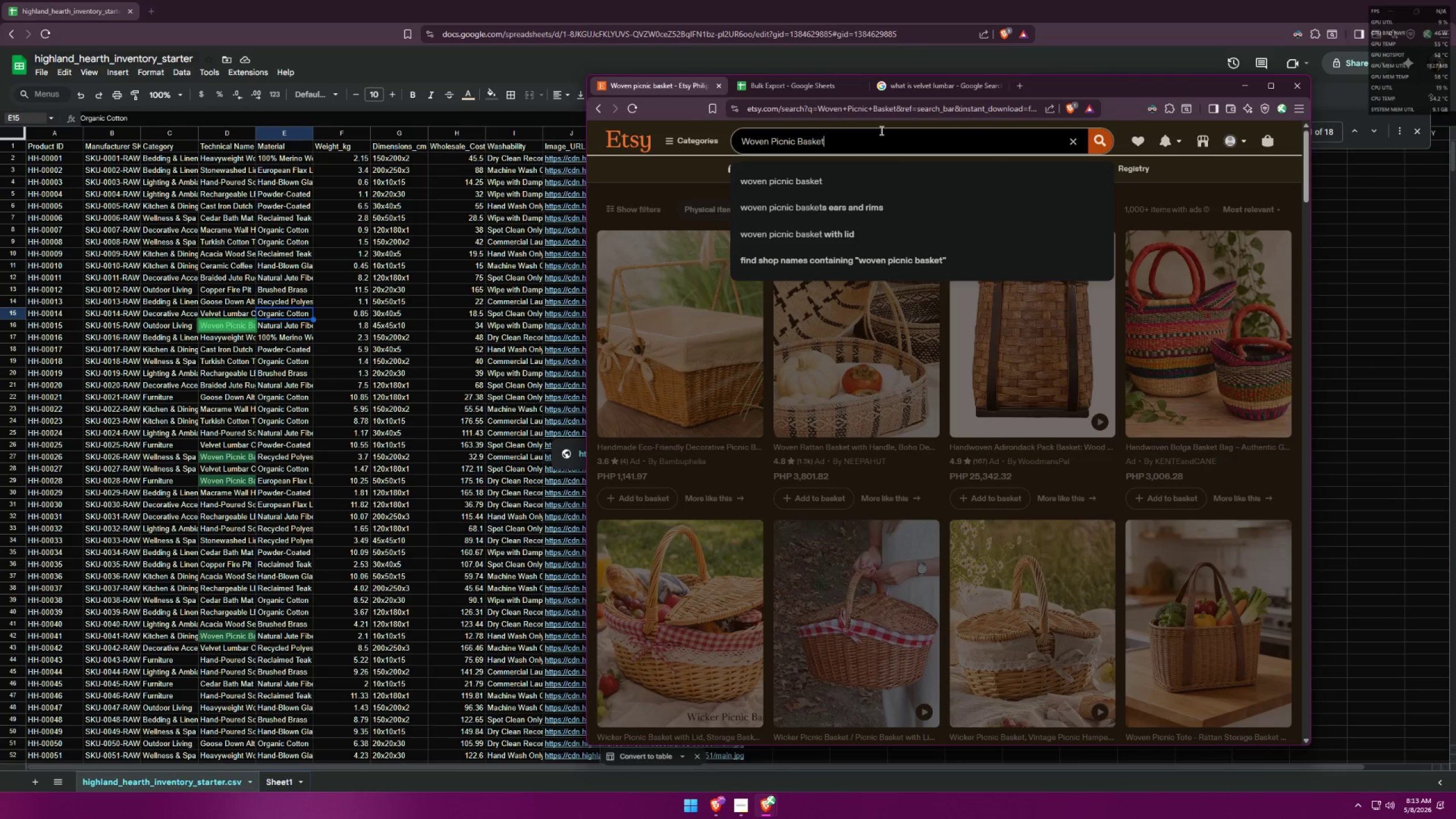 
type( jute)
 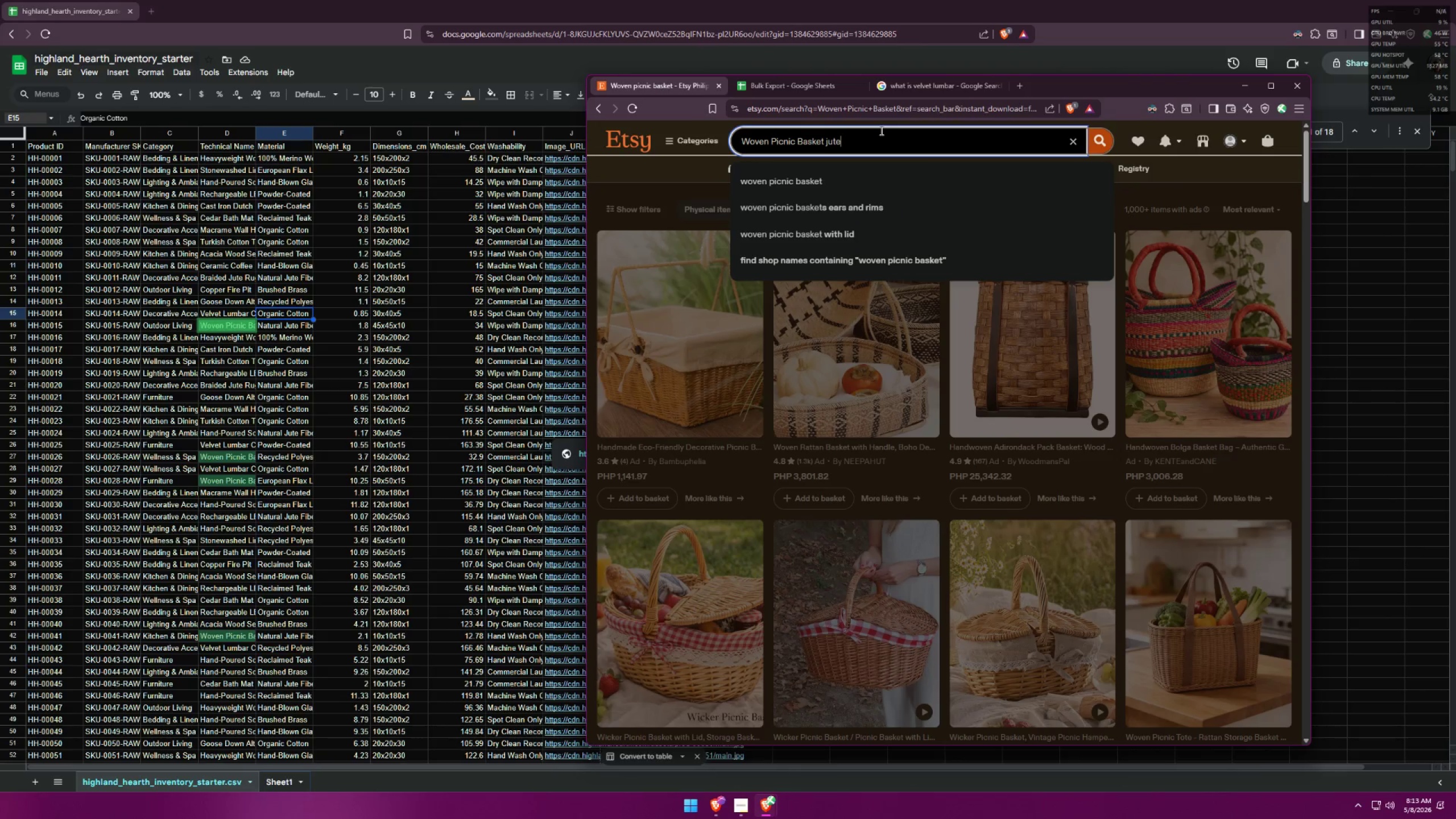 
key(Enter)
 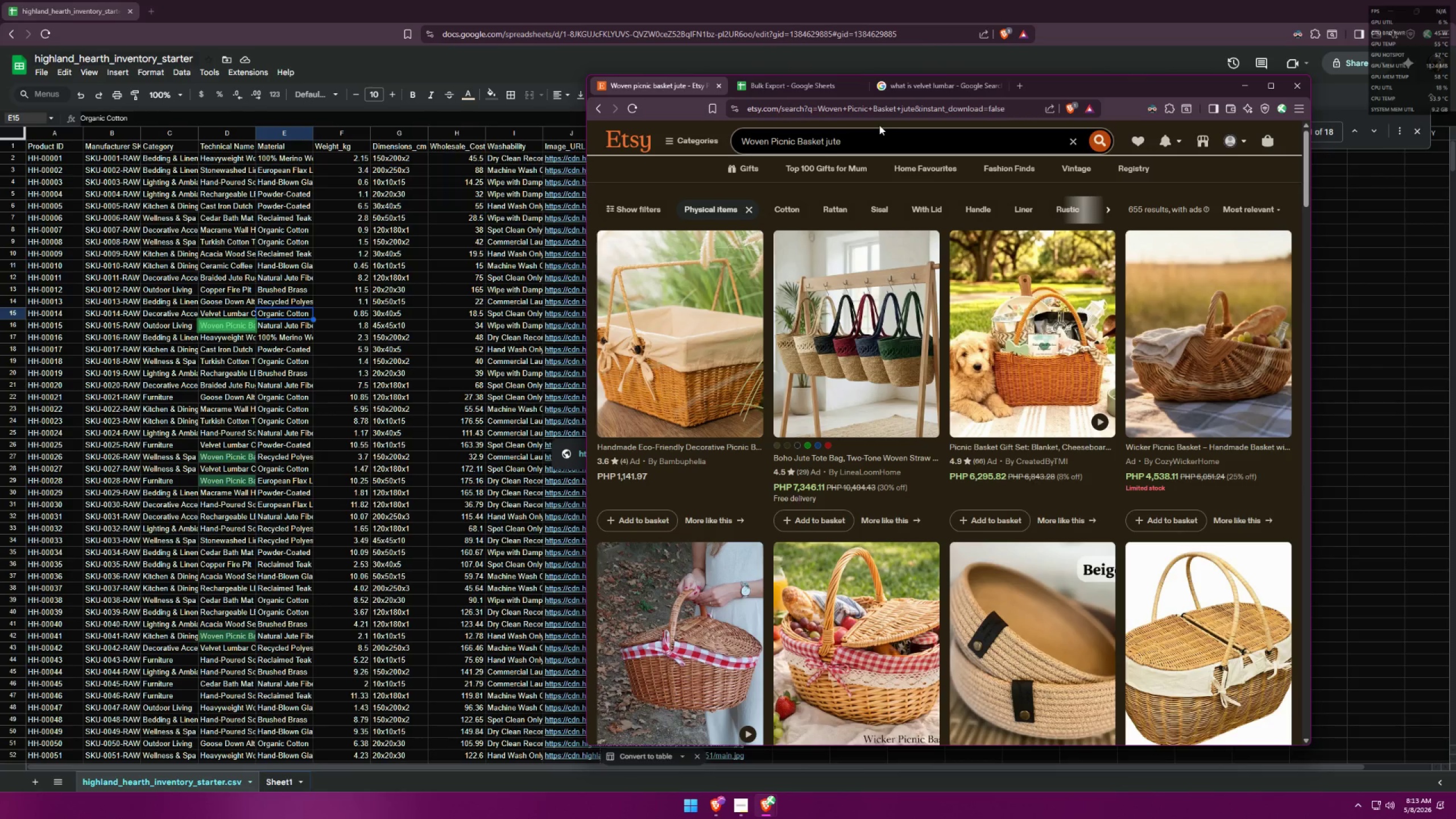 
wait(6.67)
 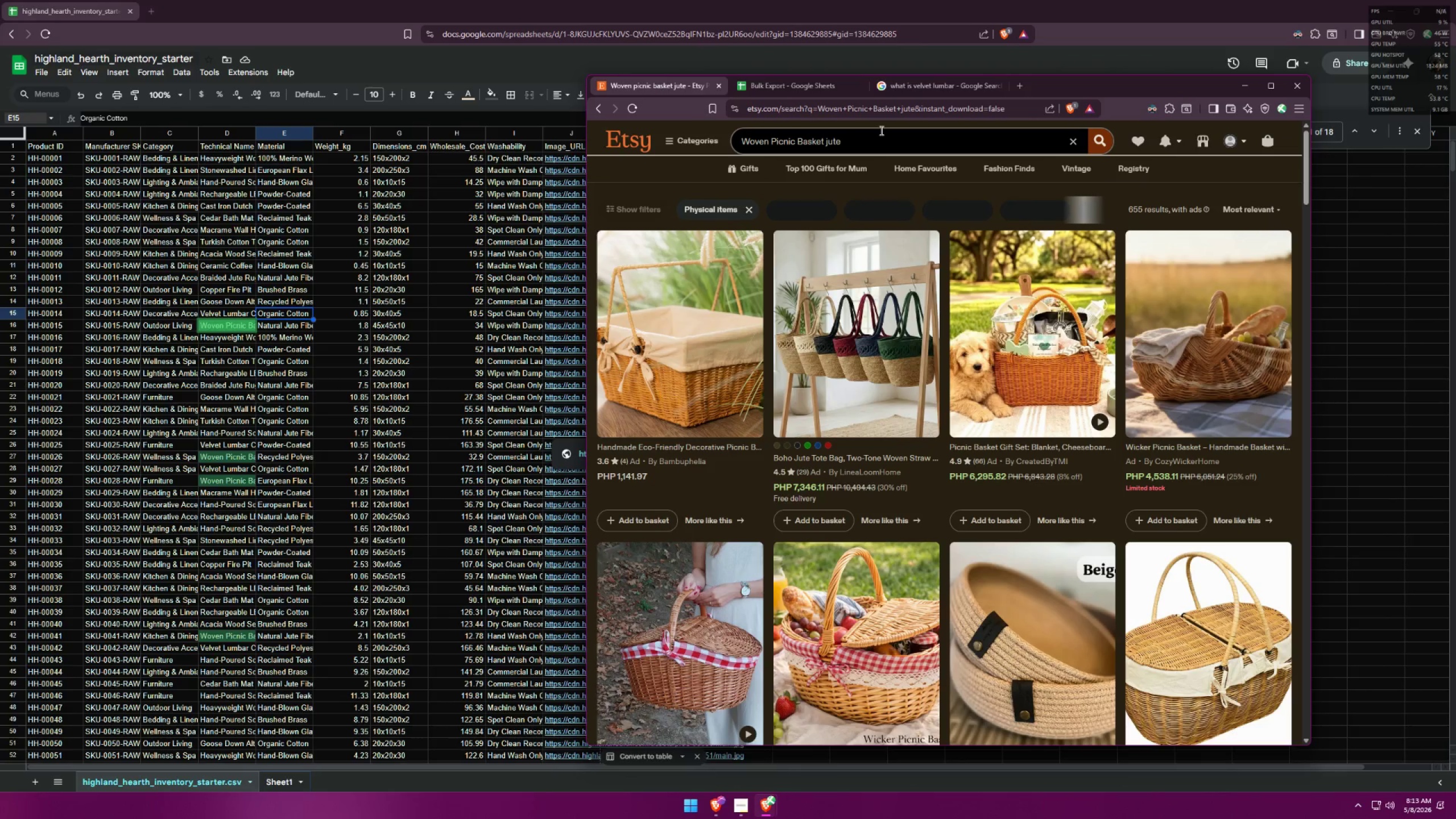 
scroll: coordinate [894, 121], scroll_direction: down, amount: 1.0
 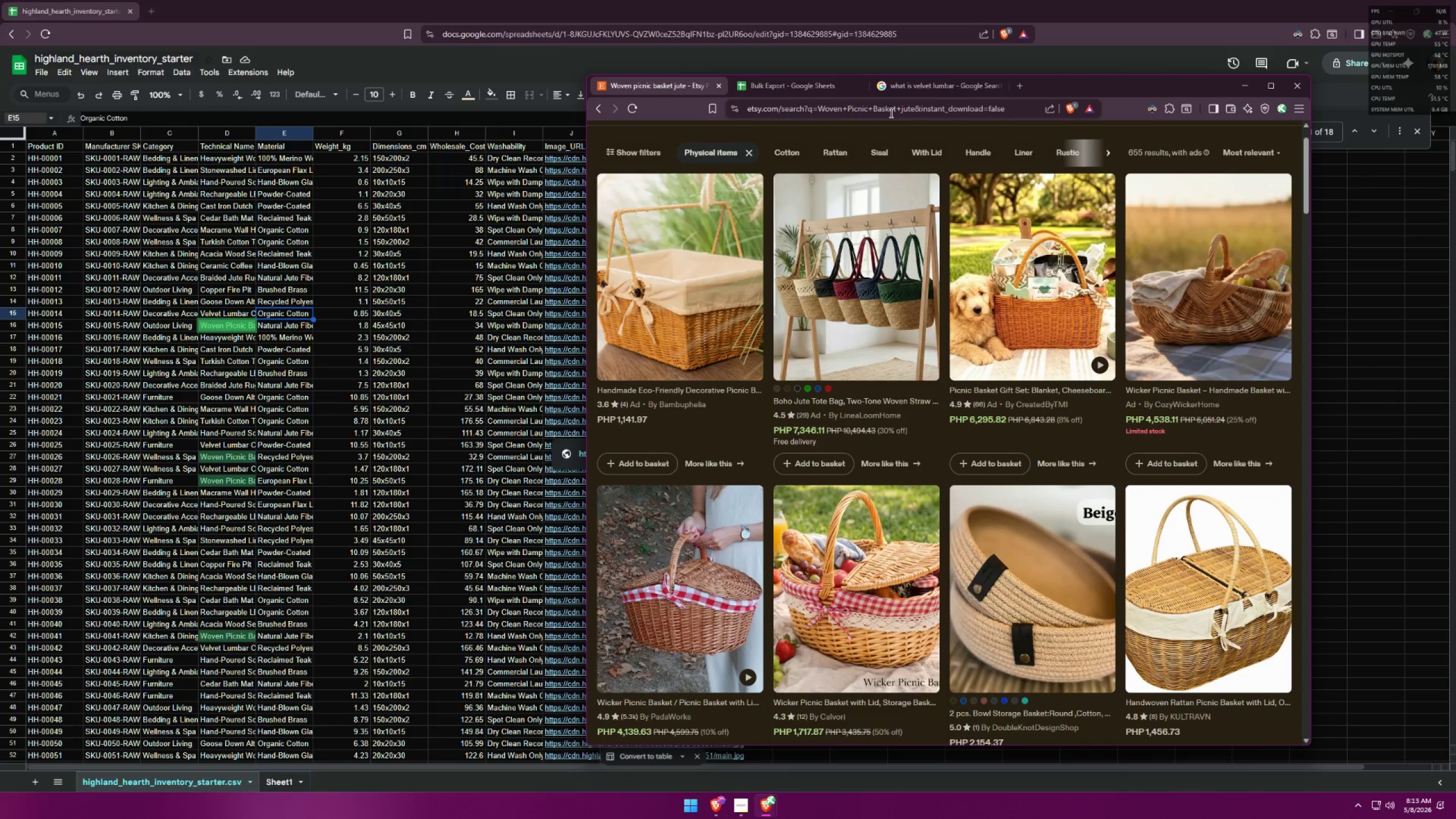 
wait(10.22)
 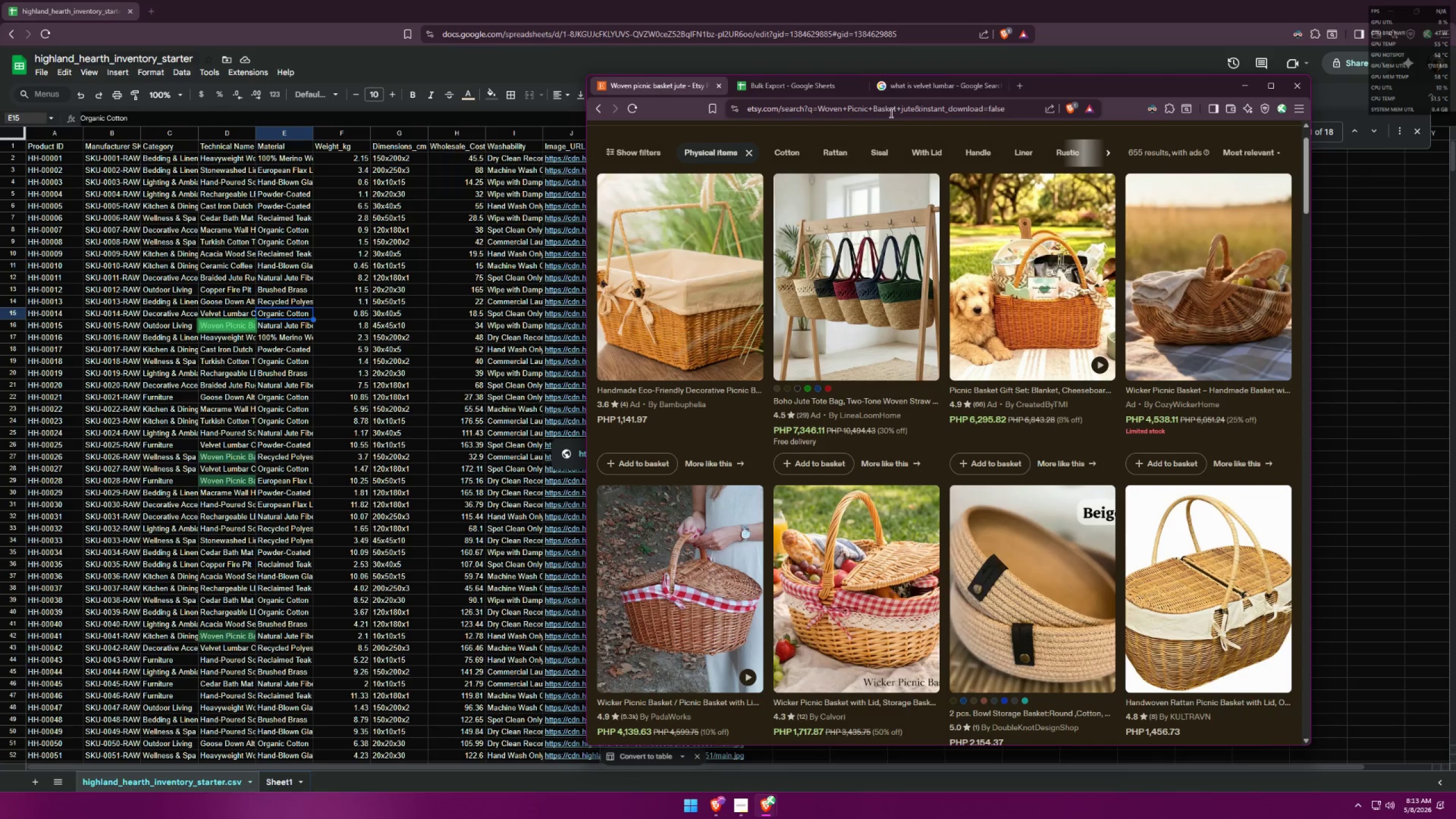 
left_click([795, 81])
 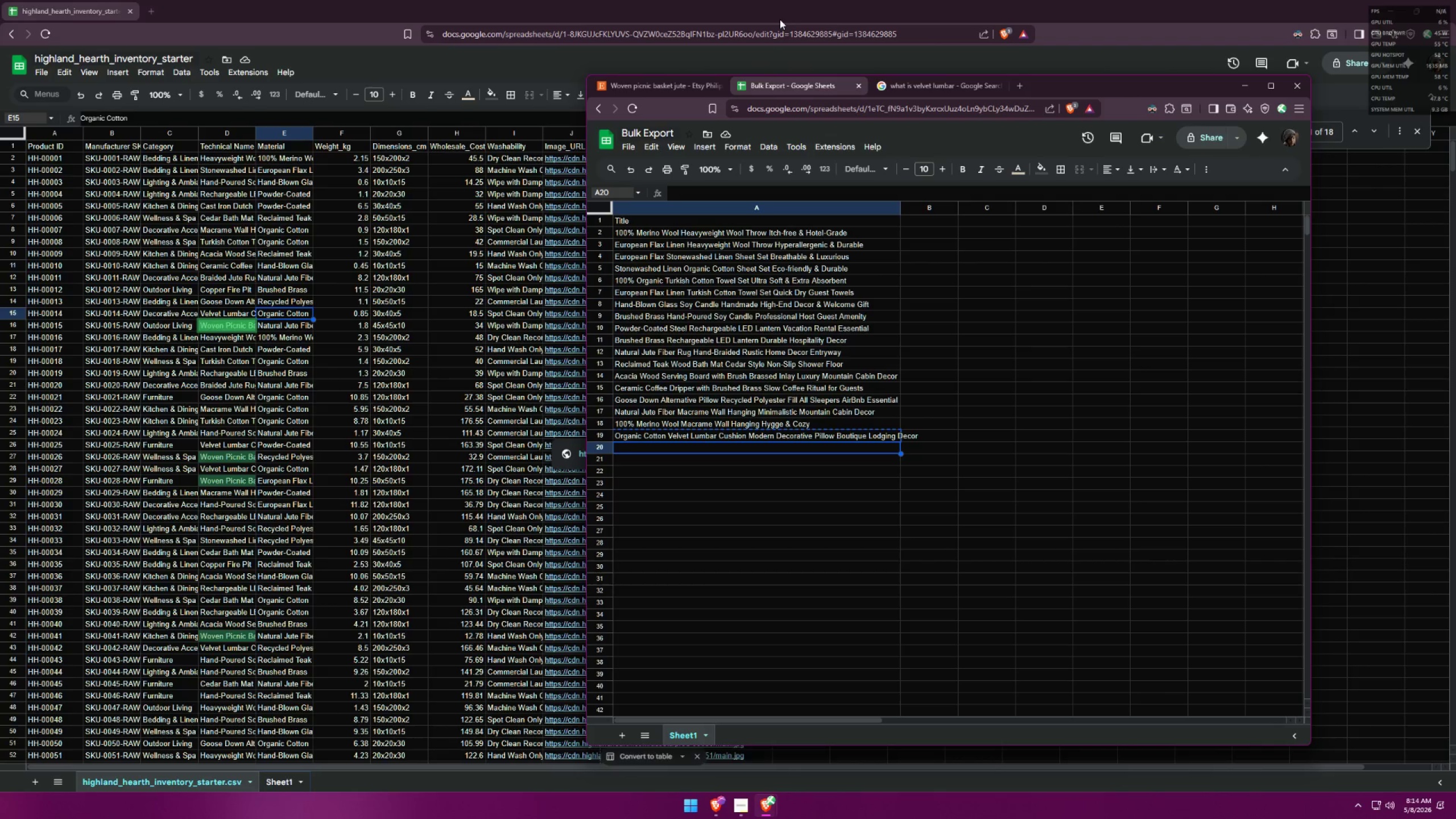 
wait(42.28)
 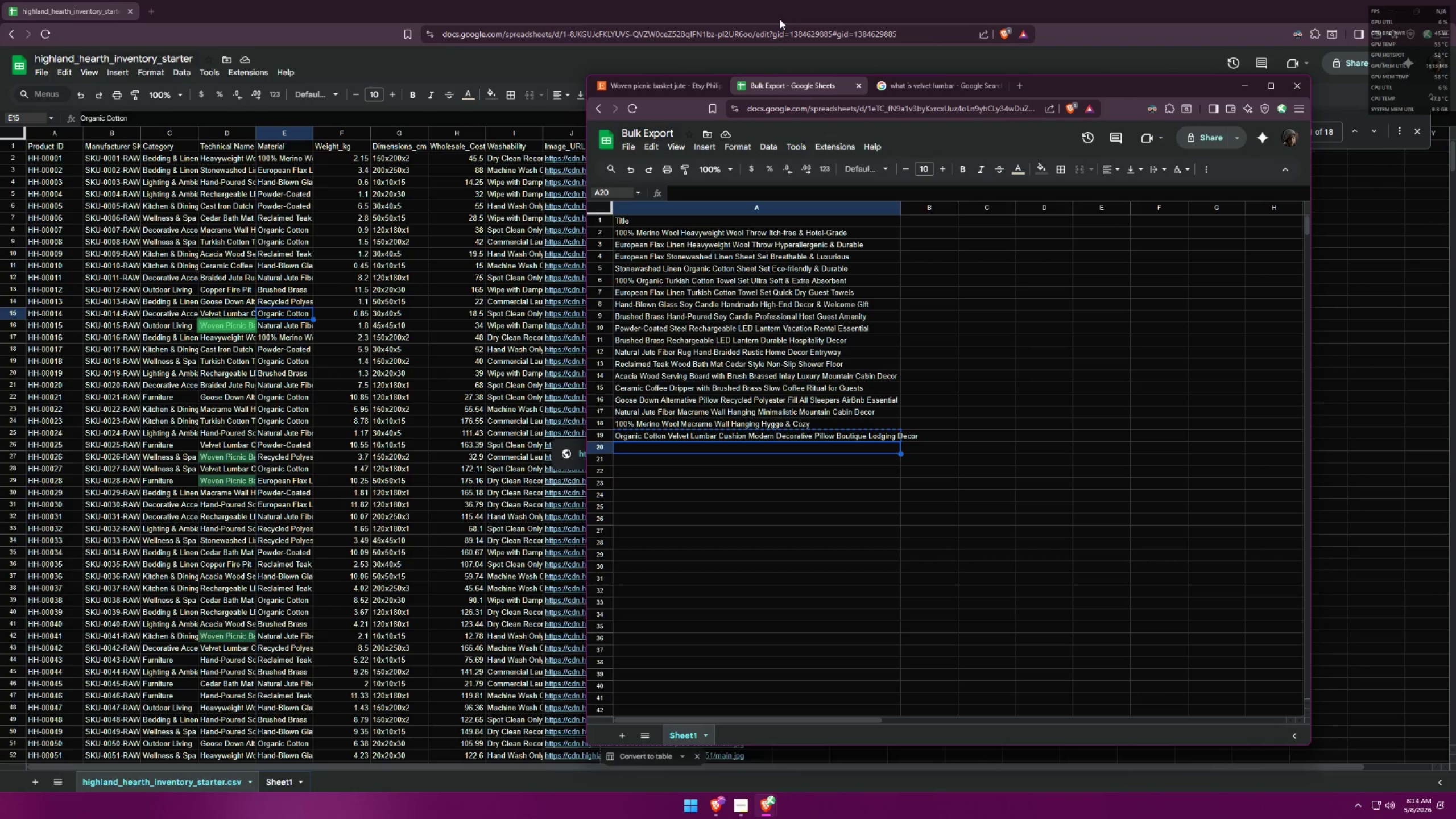 
left_click_drag(start_coordinate=[883, 198], to_coordinate=[878, 197])
 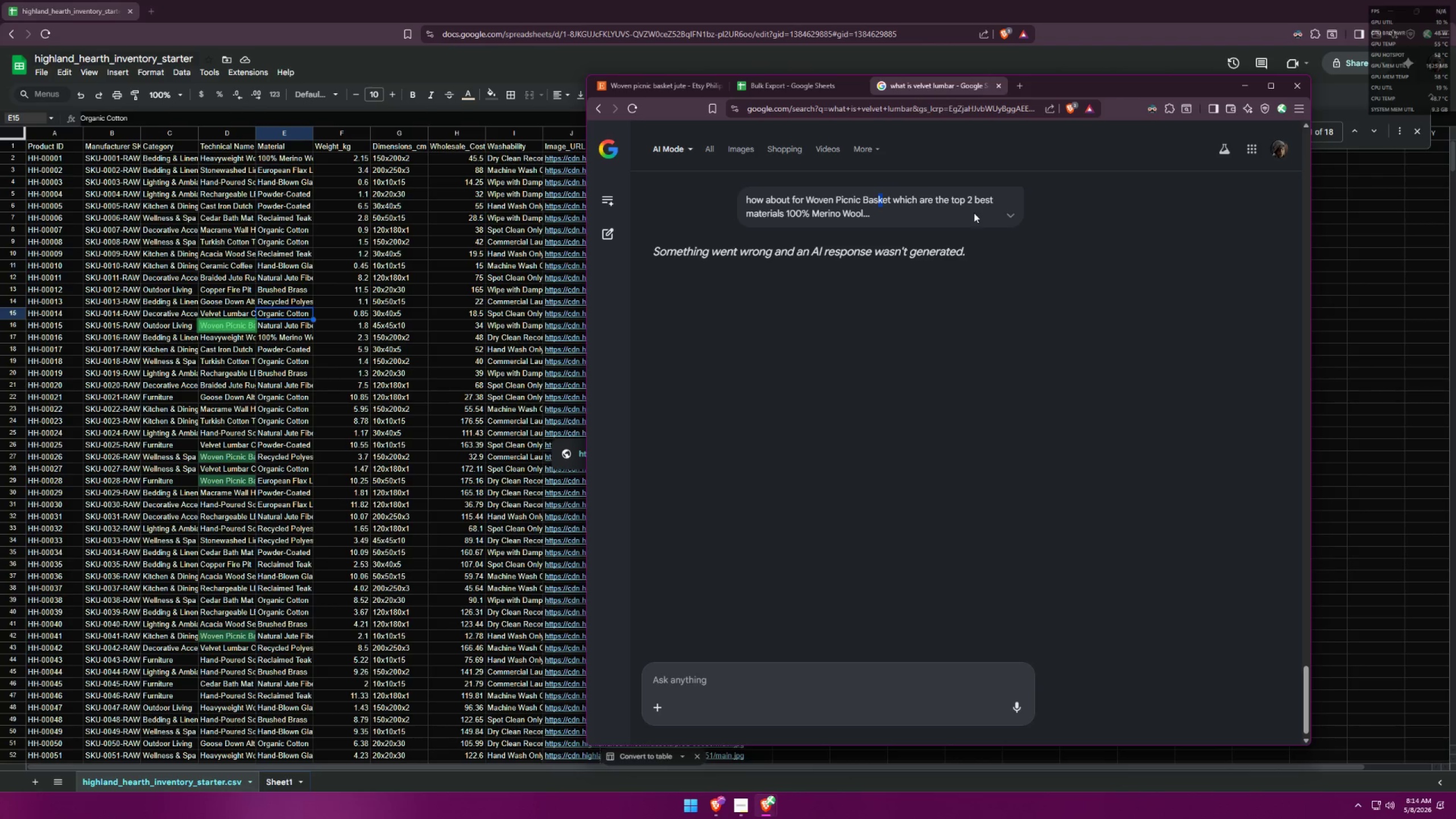 
left_click([1011, 214])
 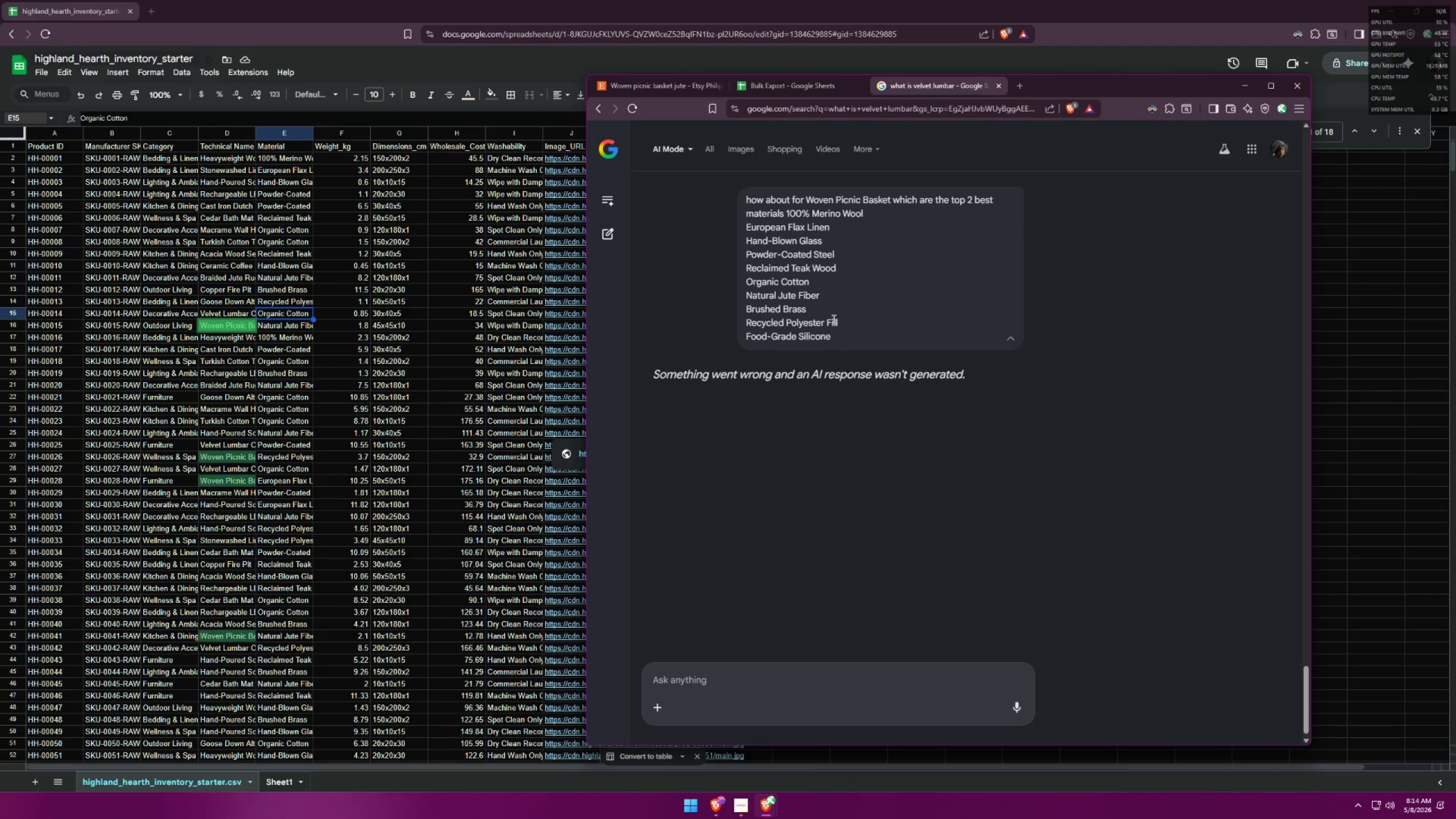 
left_click_drag(start_coordinate=[830, 337], to_coordinate=[734, 179])
 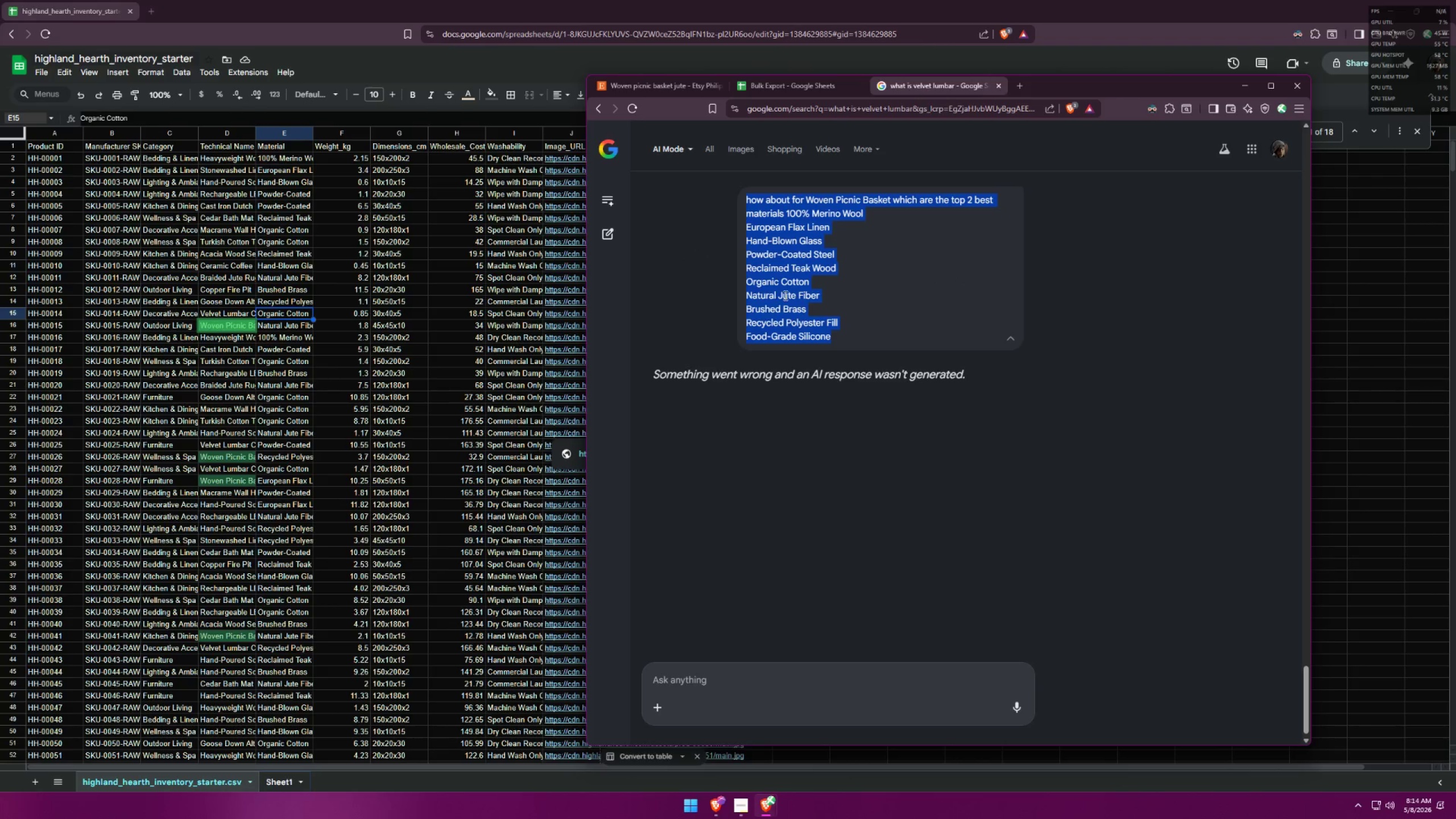 
key(Control+C)
 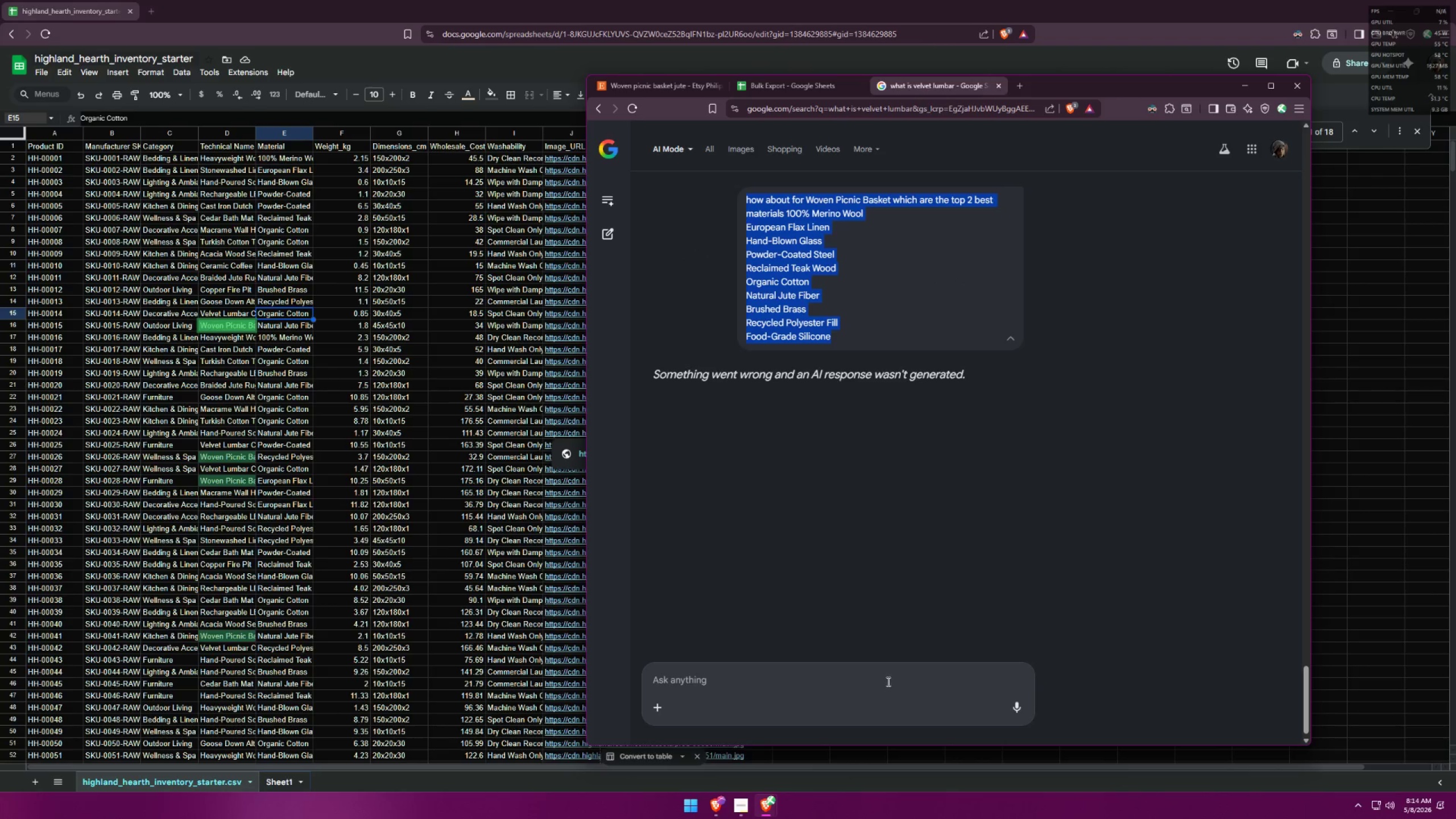 
left_click([888, 681])
 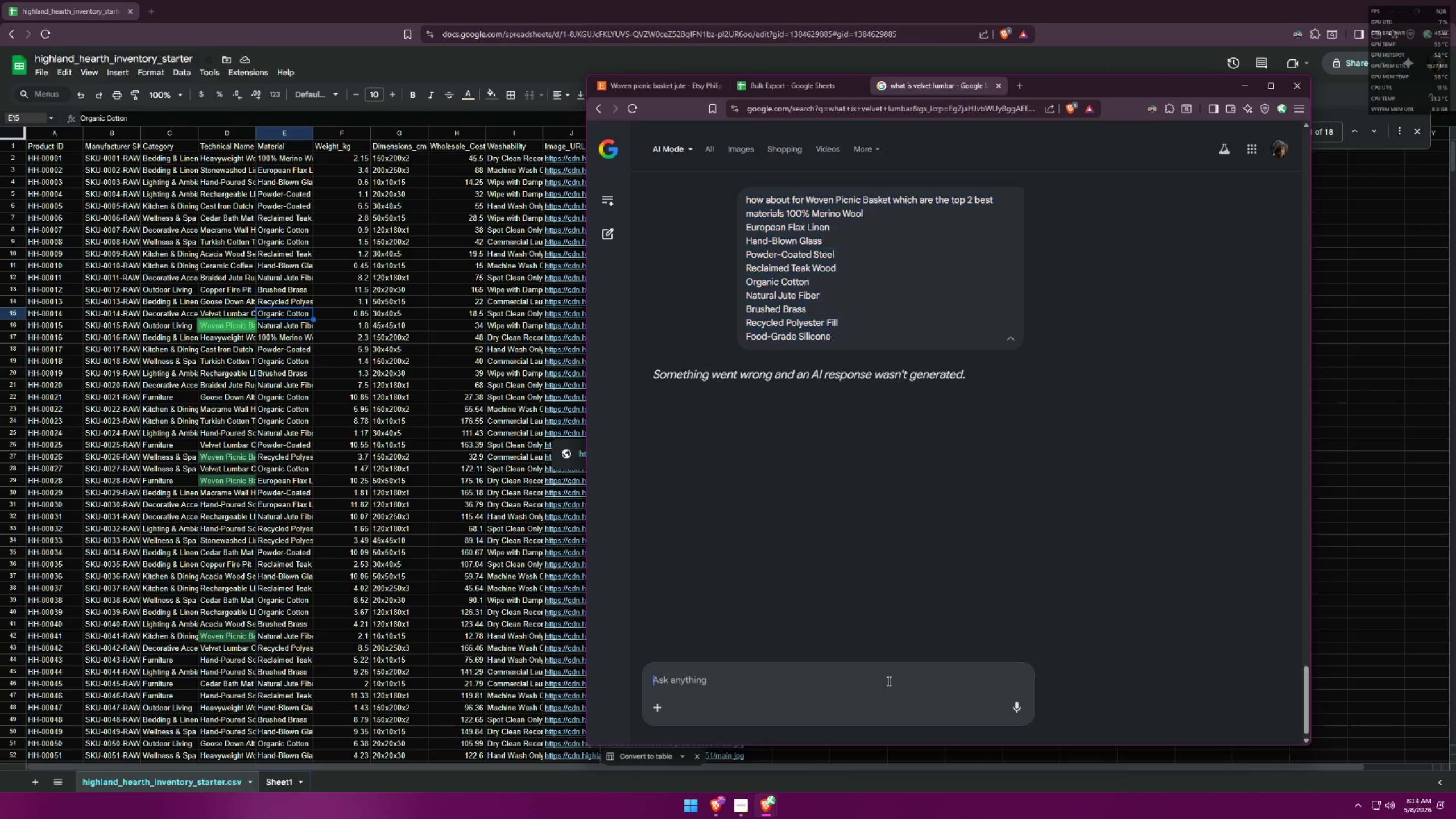 
key(Control+V)
 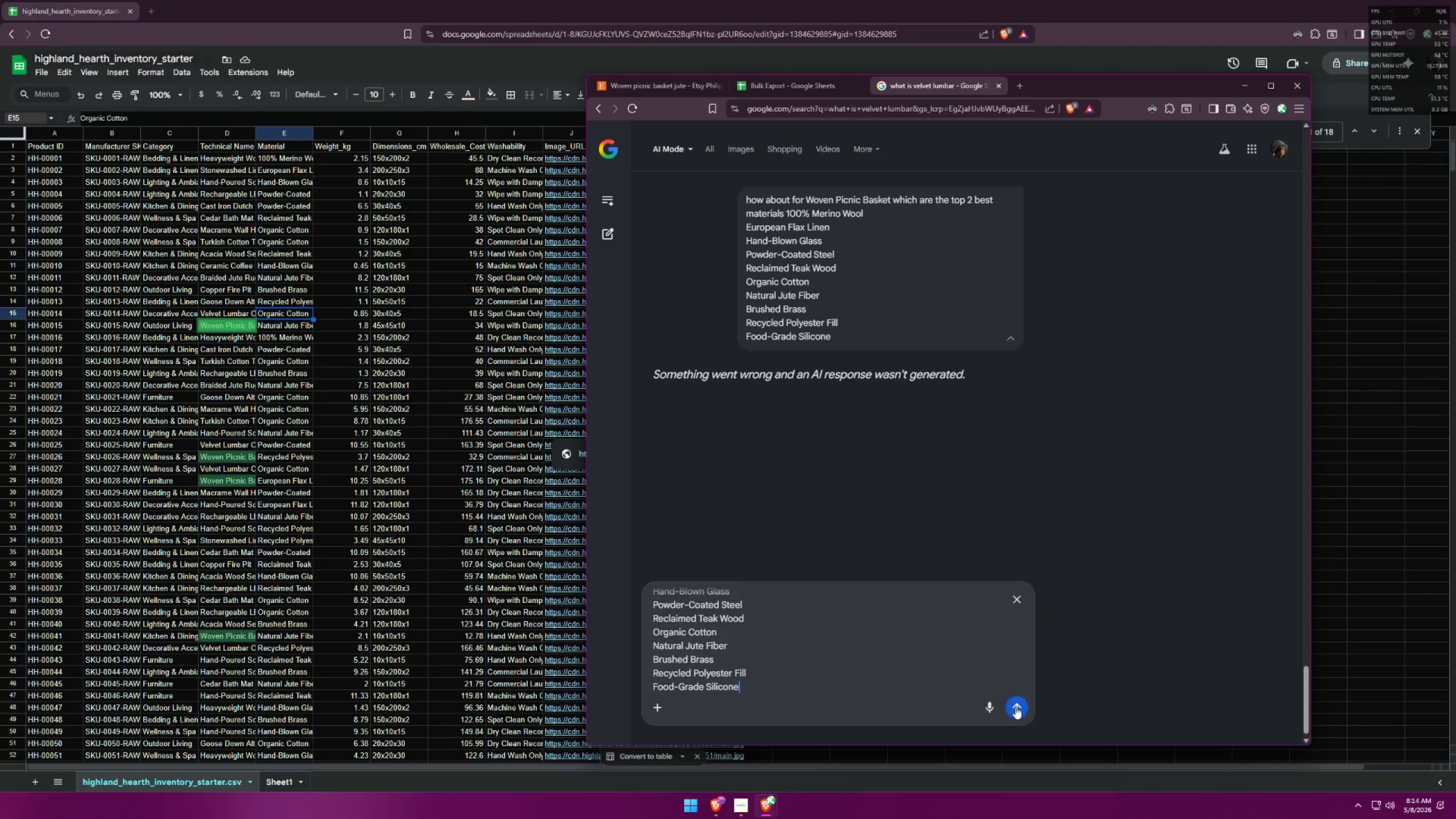 
left_click([1013, 708])
 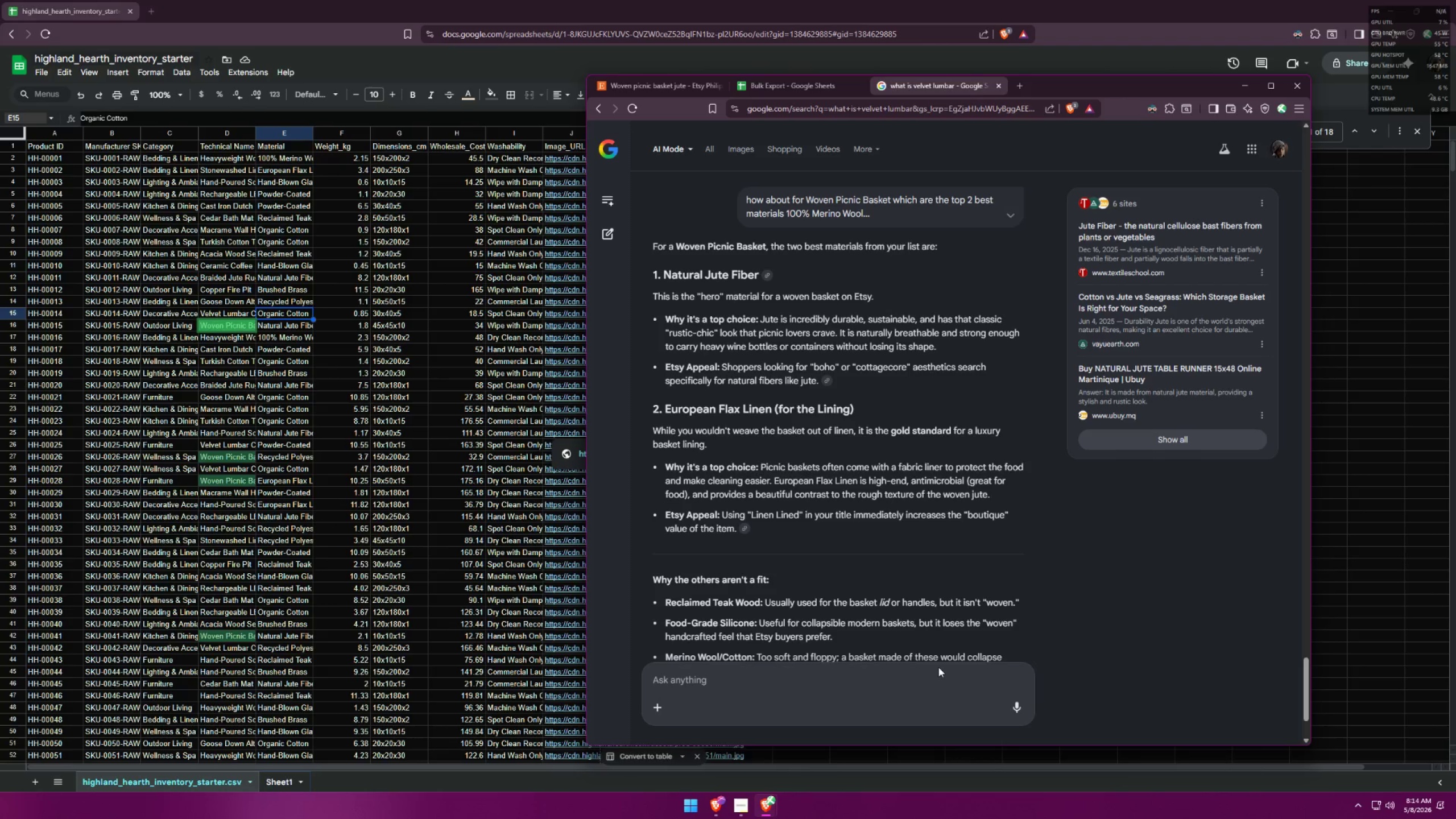 
wait(24.36)
 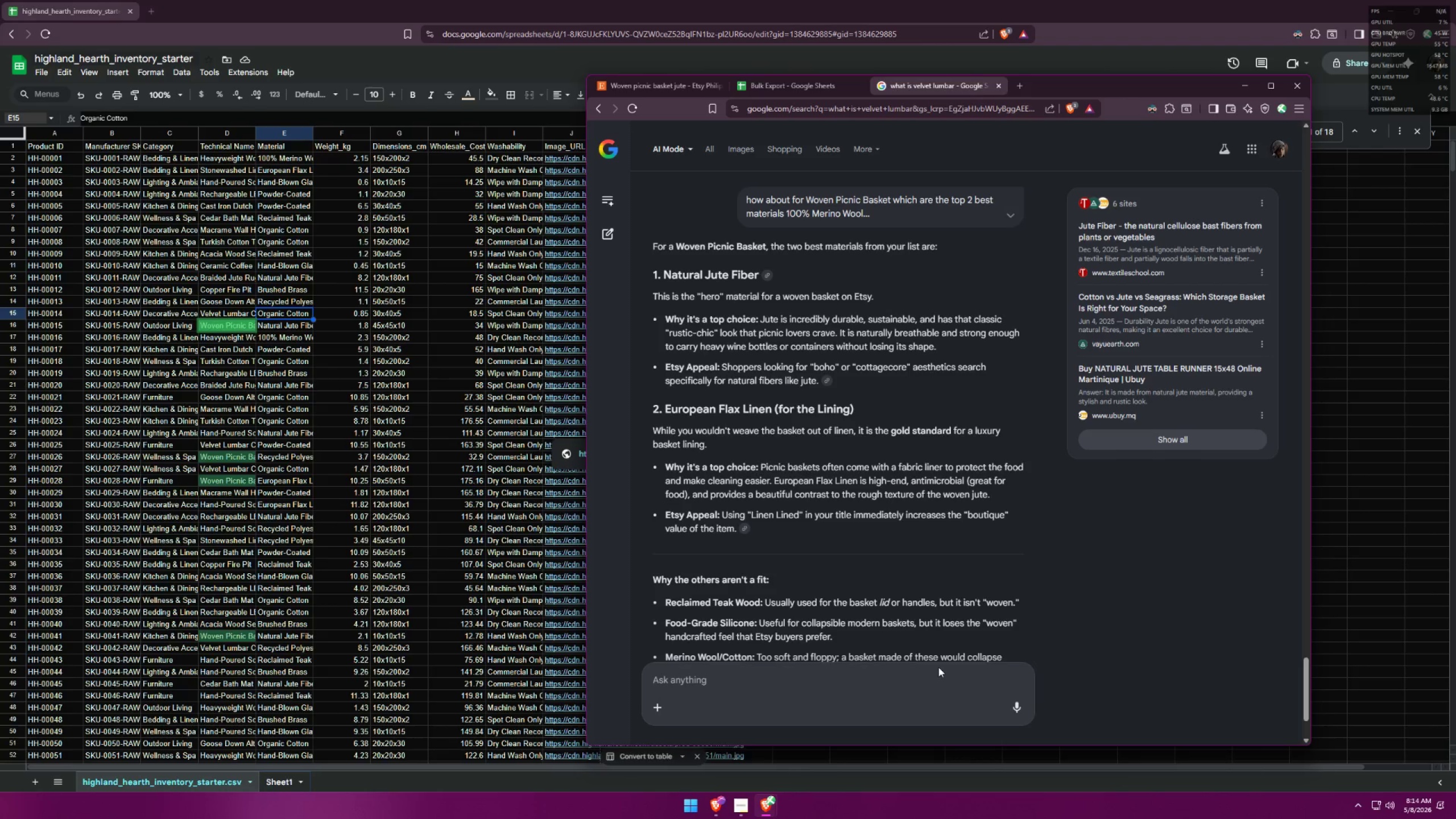 
mouse_move([721, 113])
 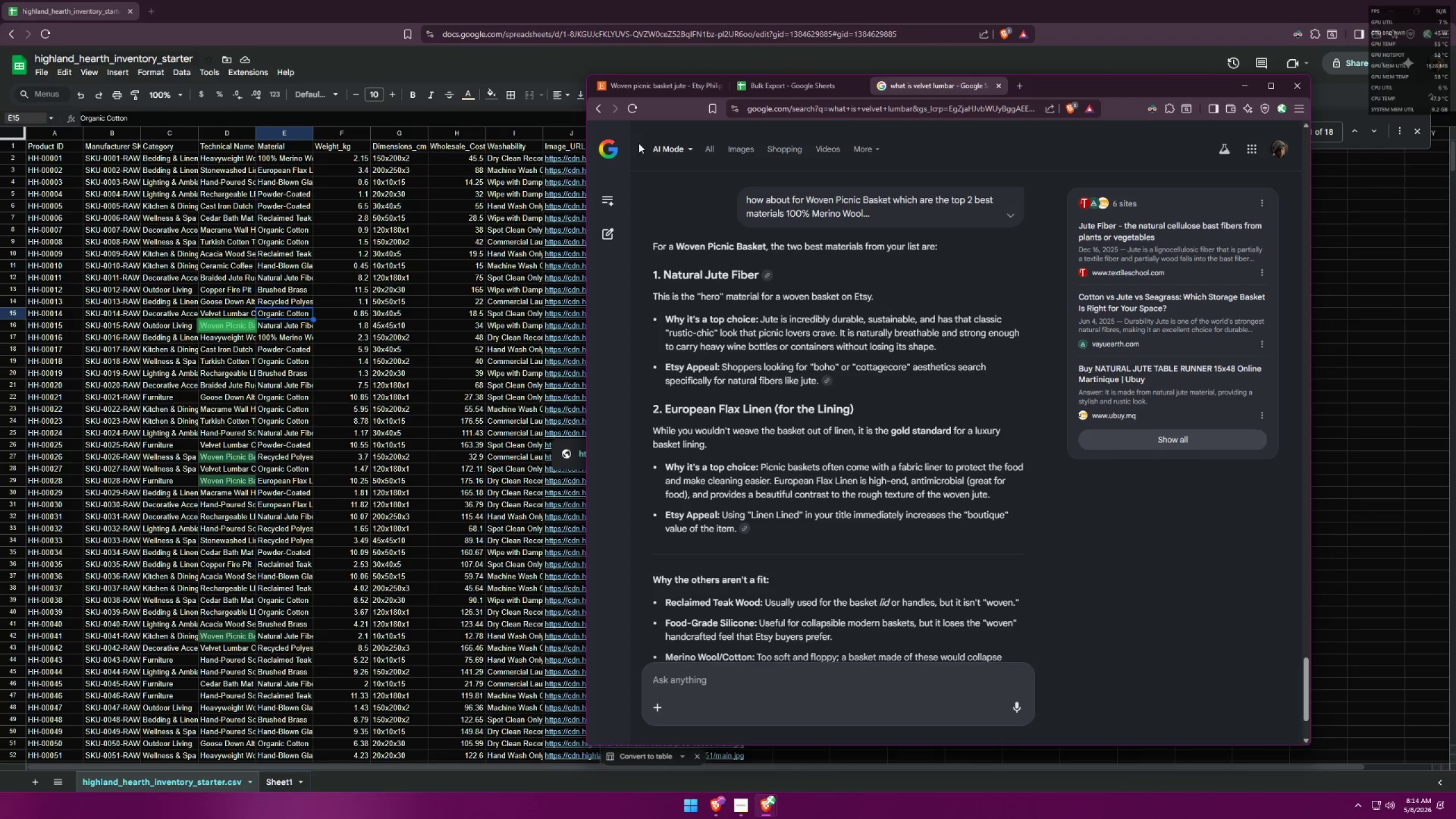 
wait(15.17)
 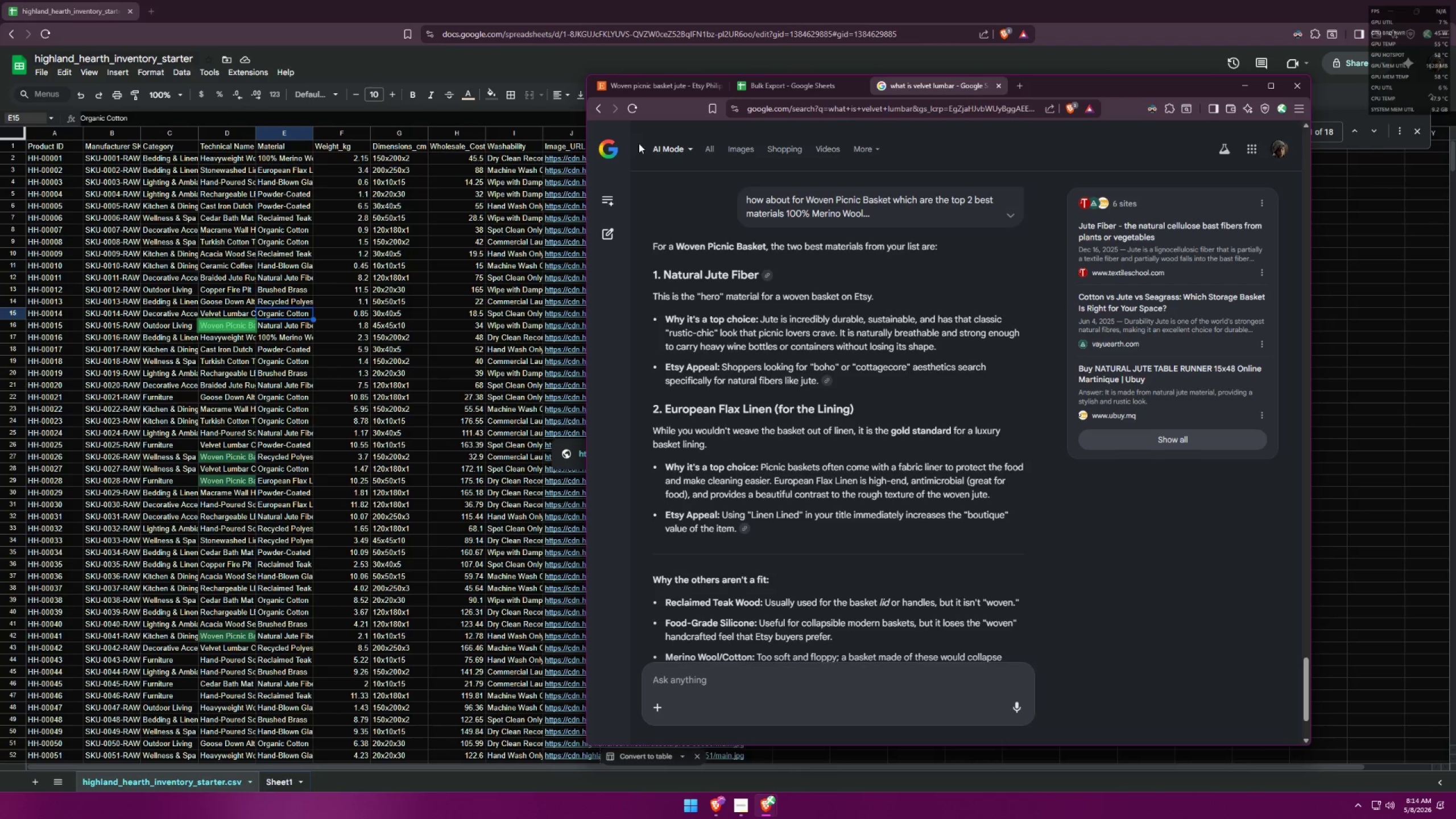 
left_click([729, 680])
 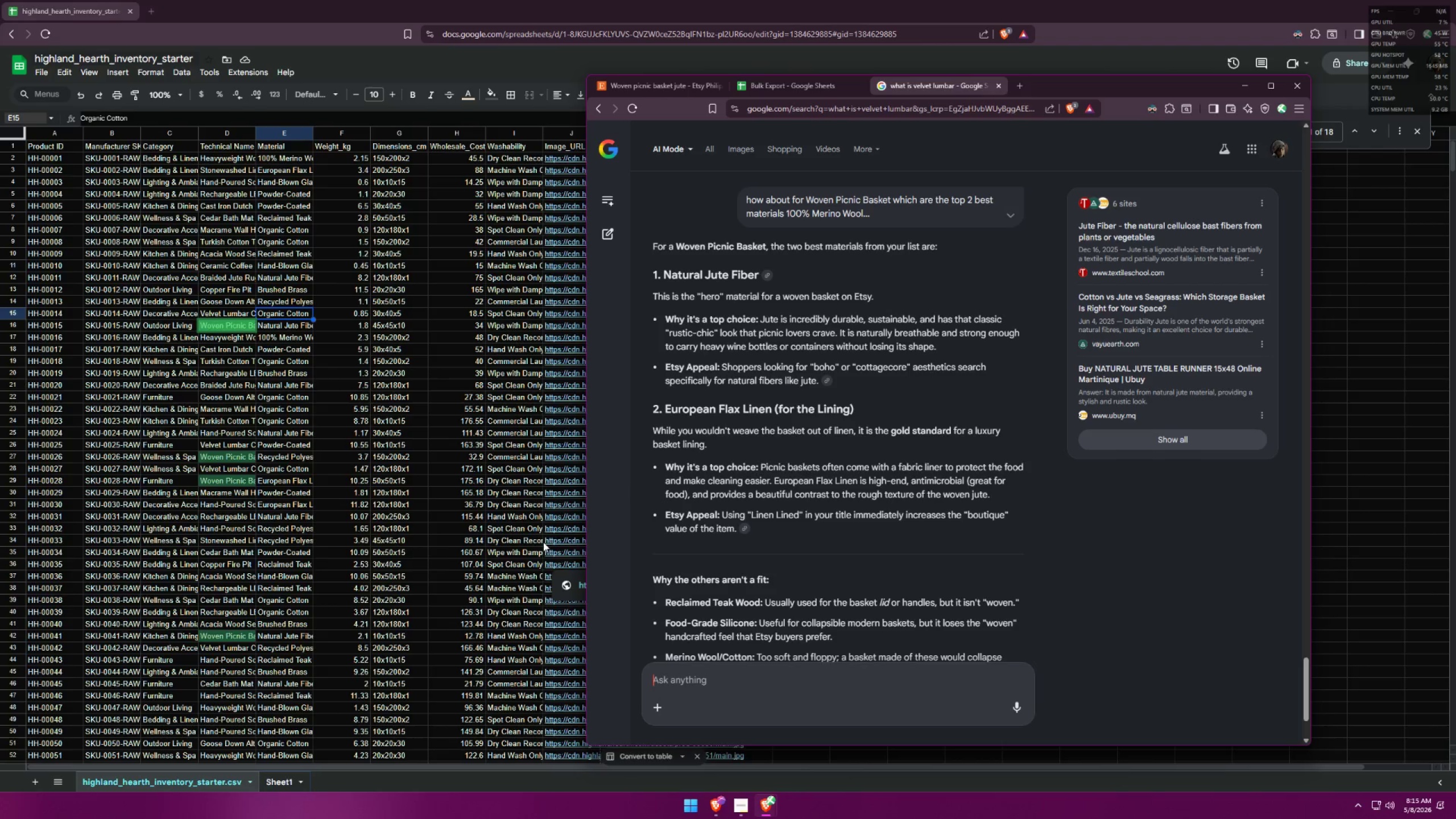 
type(Hand-woven )
 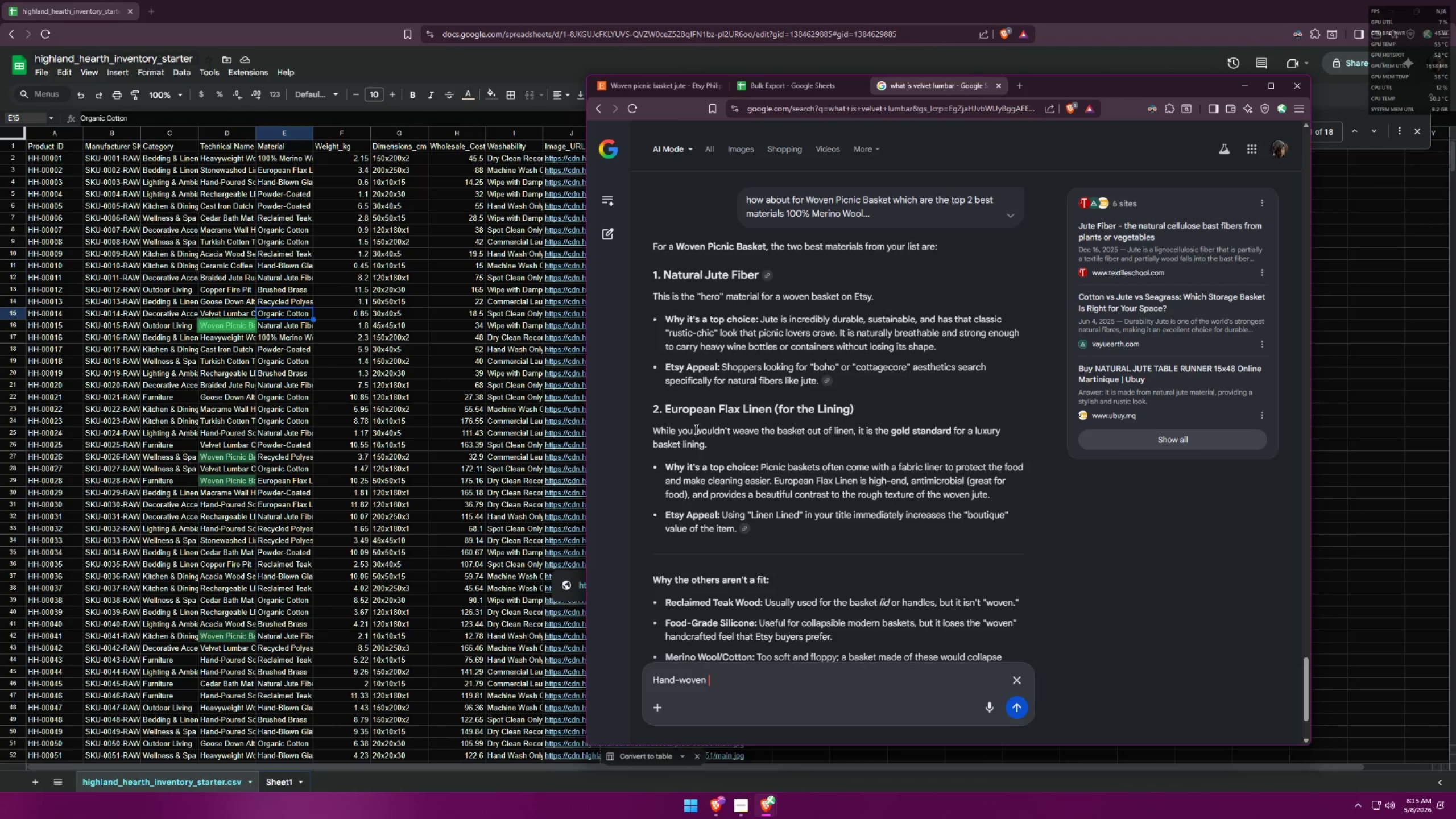 
left_click_drag(start_coordinate=[666, 273], to_coordinate=[760, 272])
 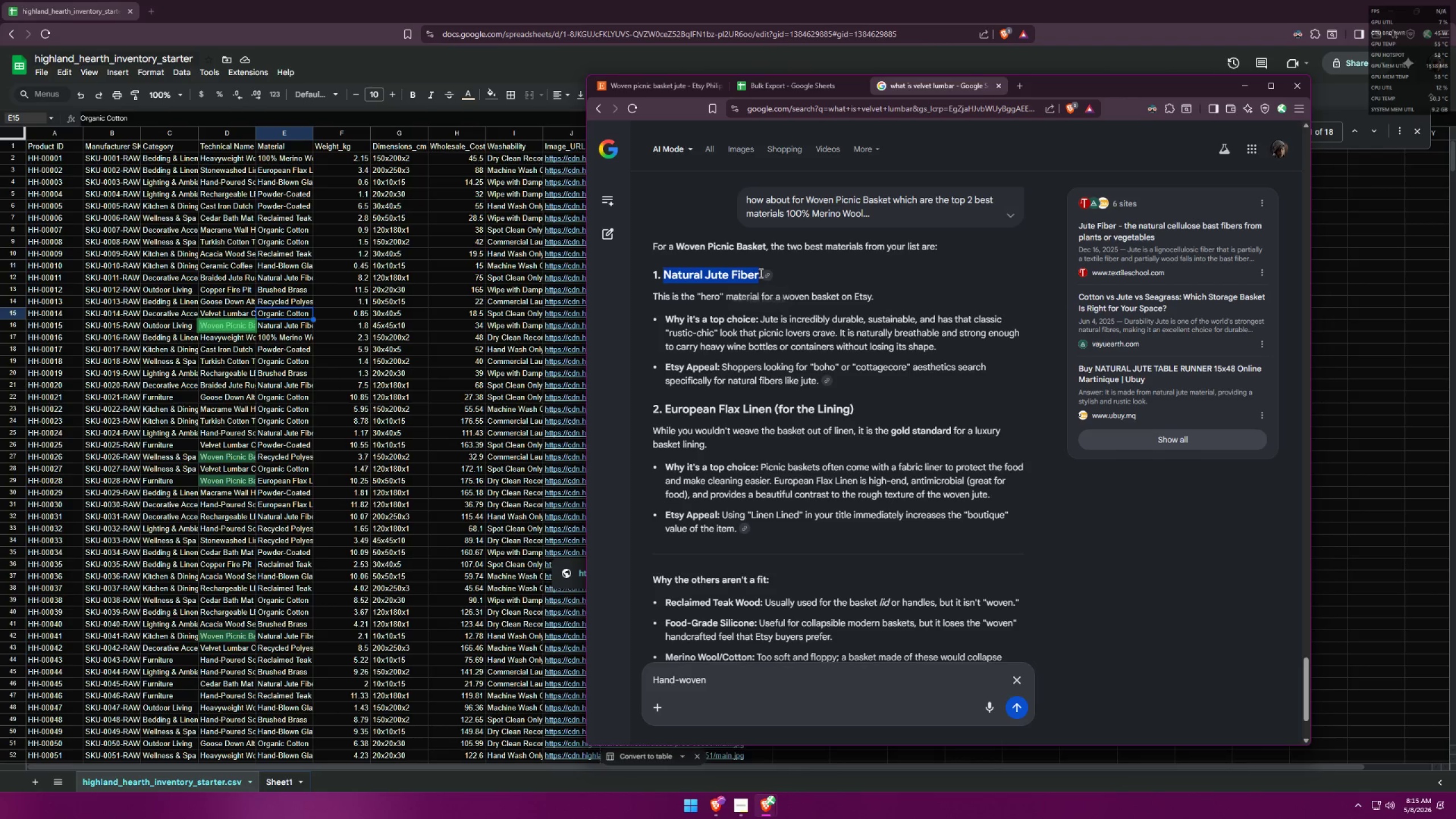 
key(Control+C)
 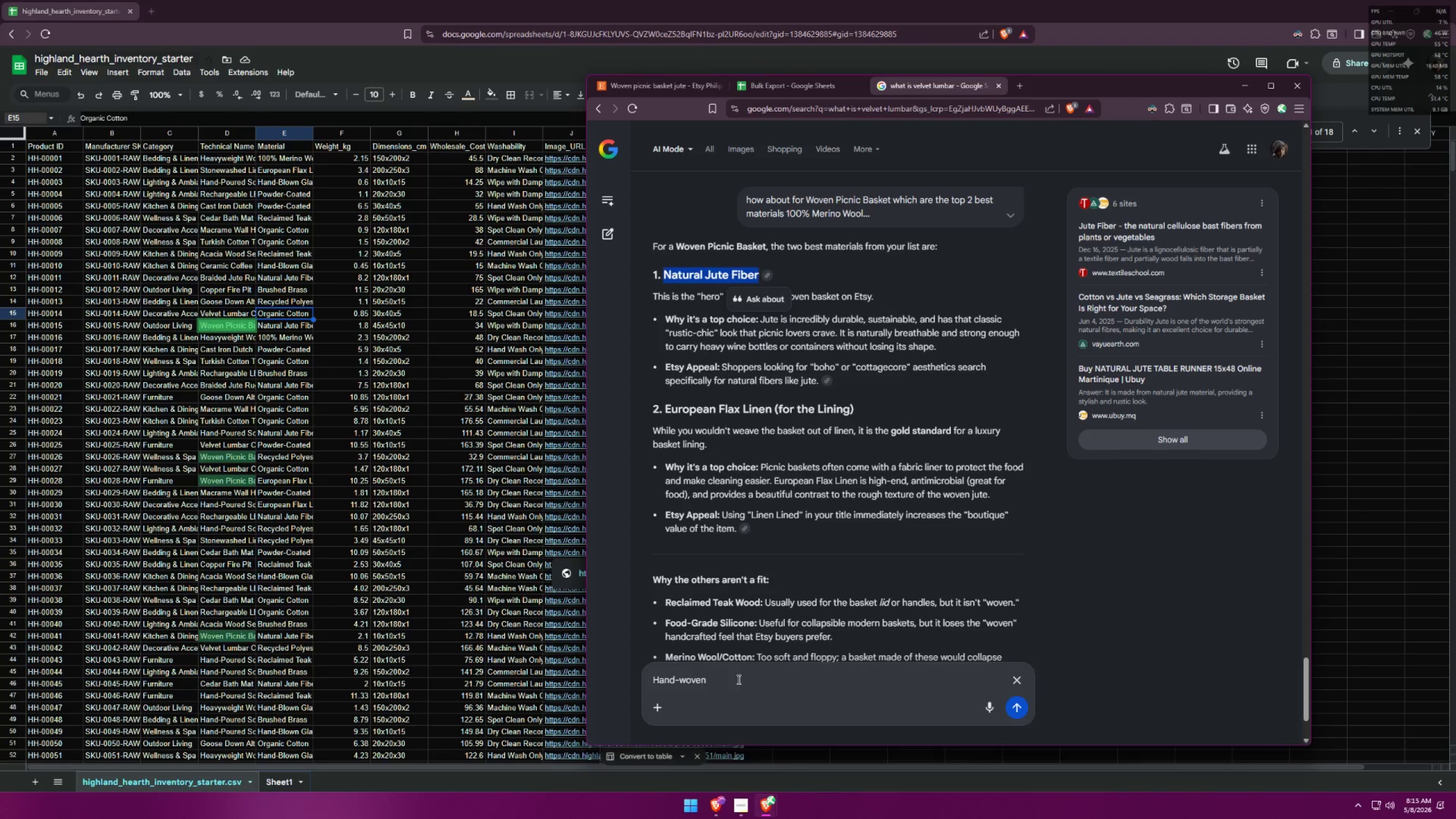 
left_click([740, 680])
 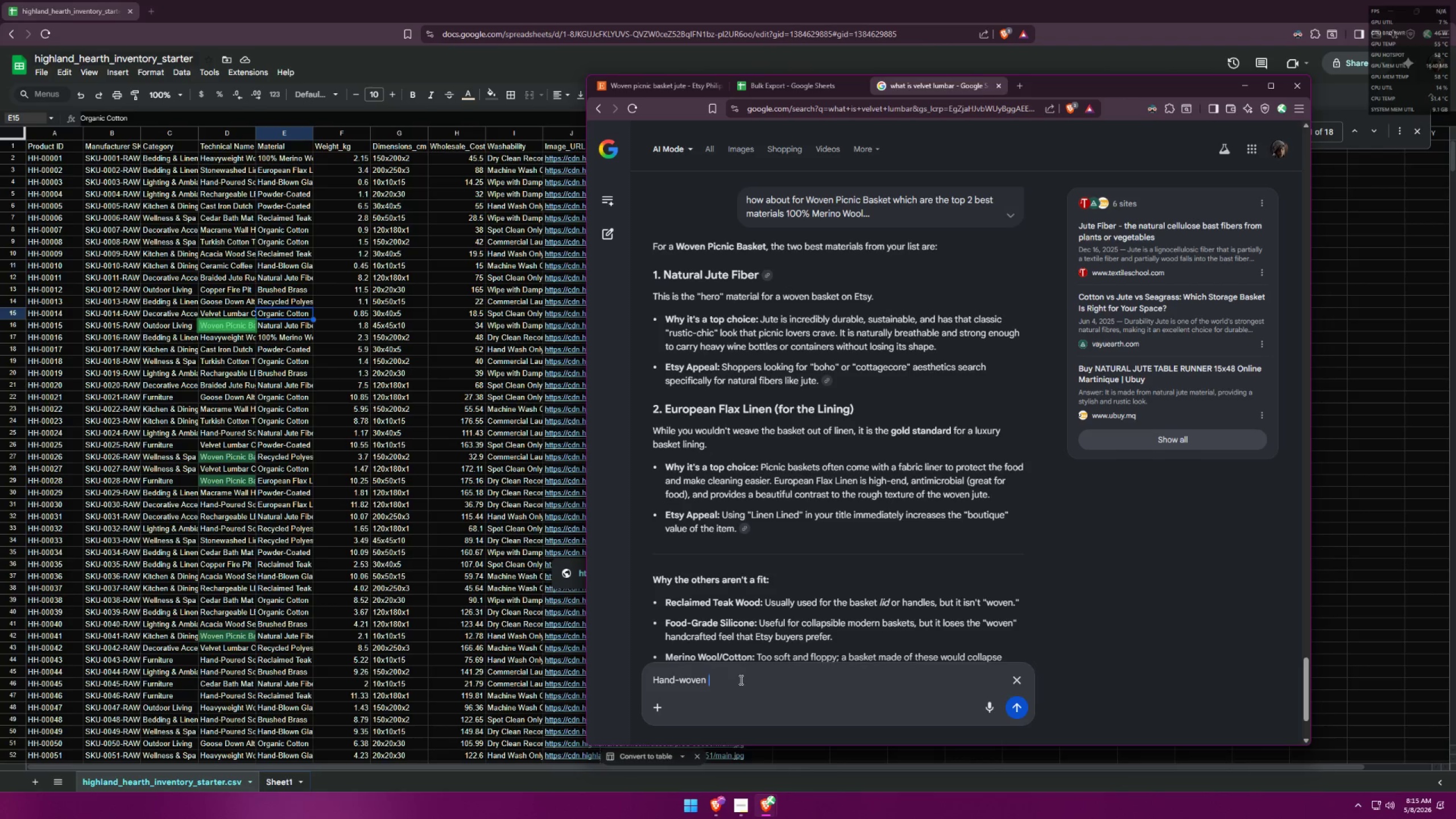 
key(Control+ControlLeft)
 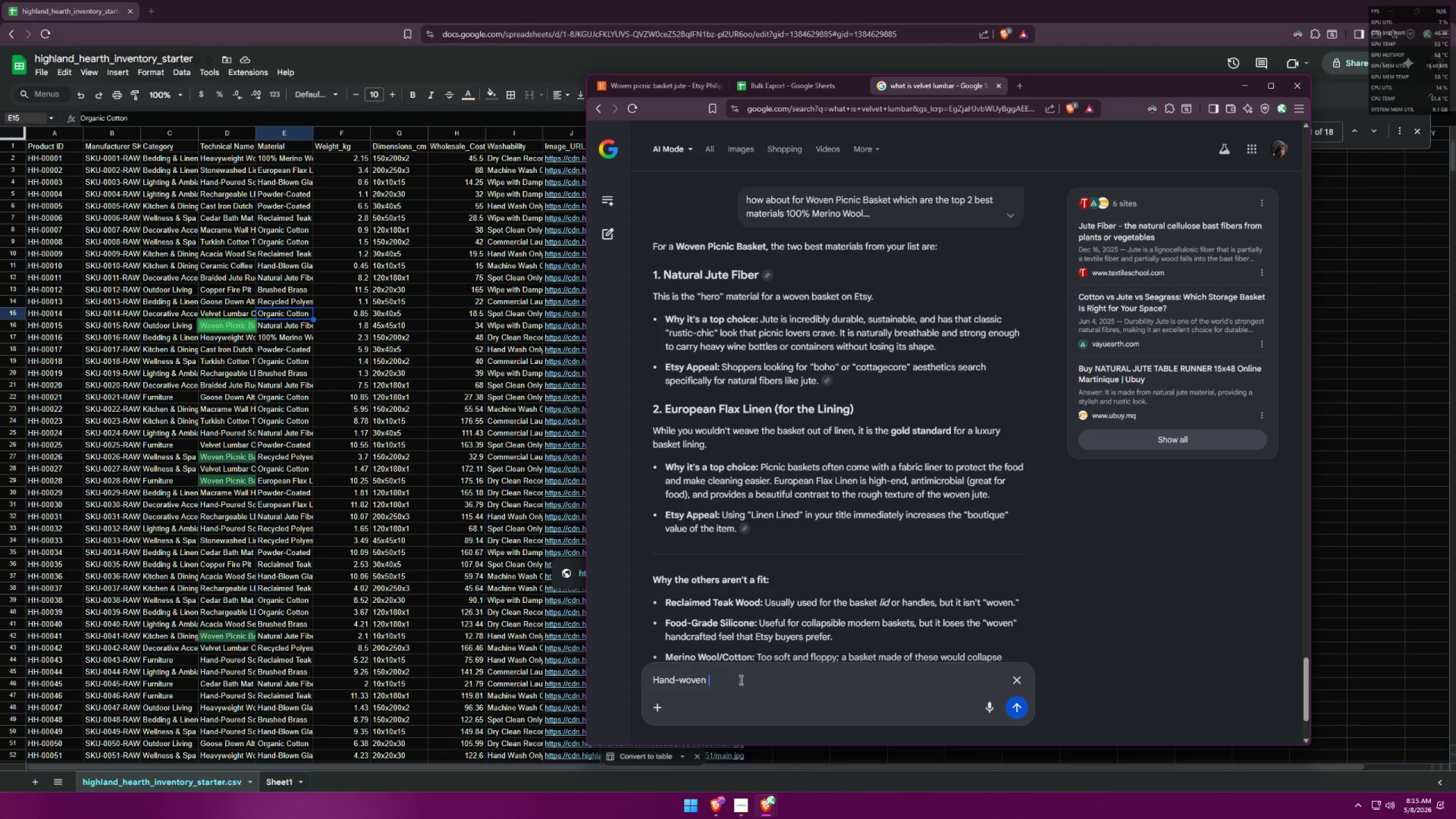 
key(Control+V)
 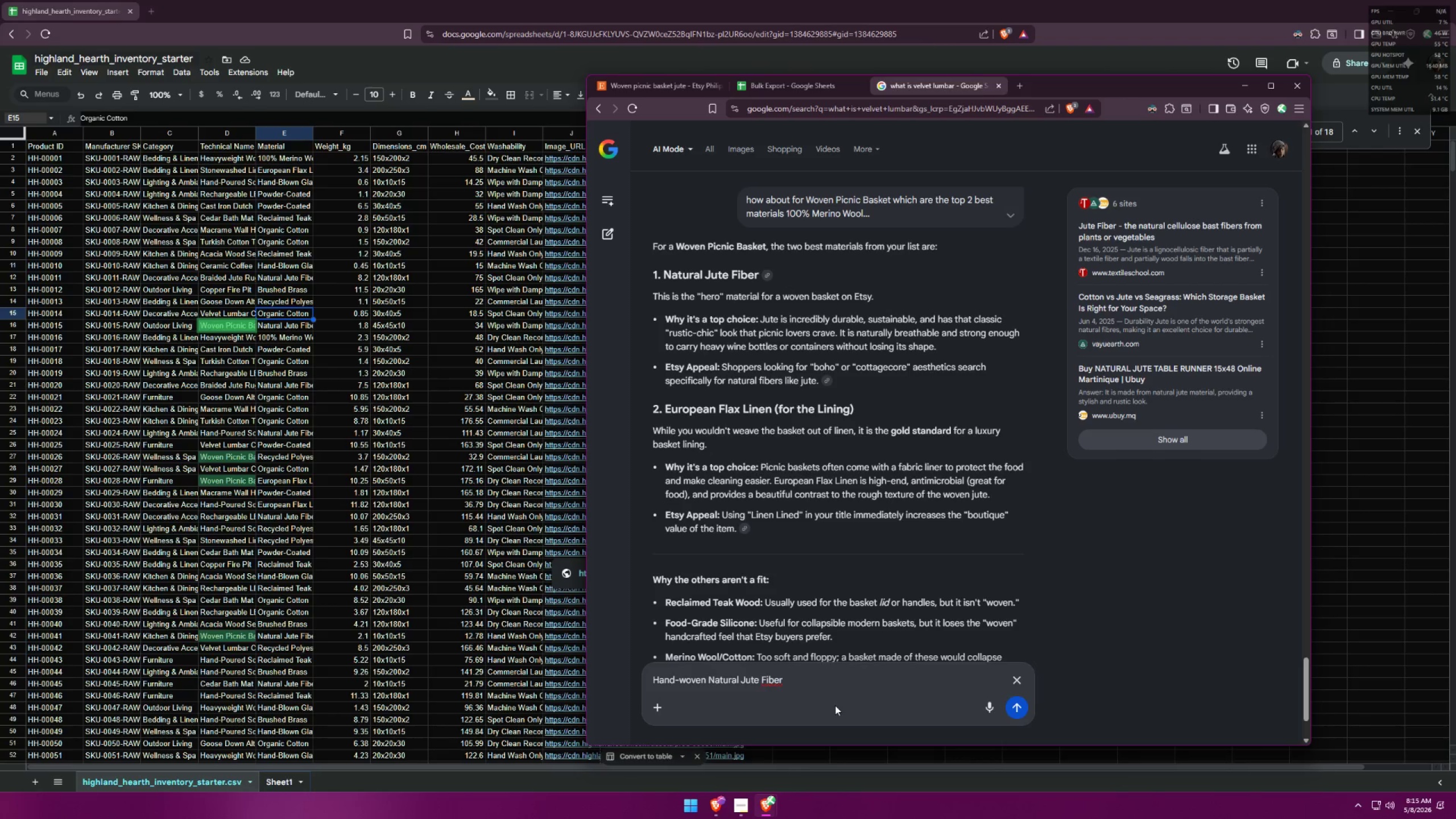 
type( Picnic Basket)
 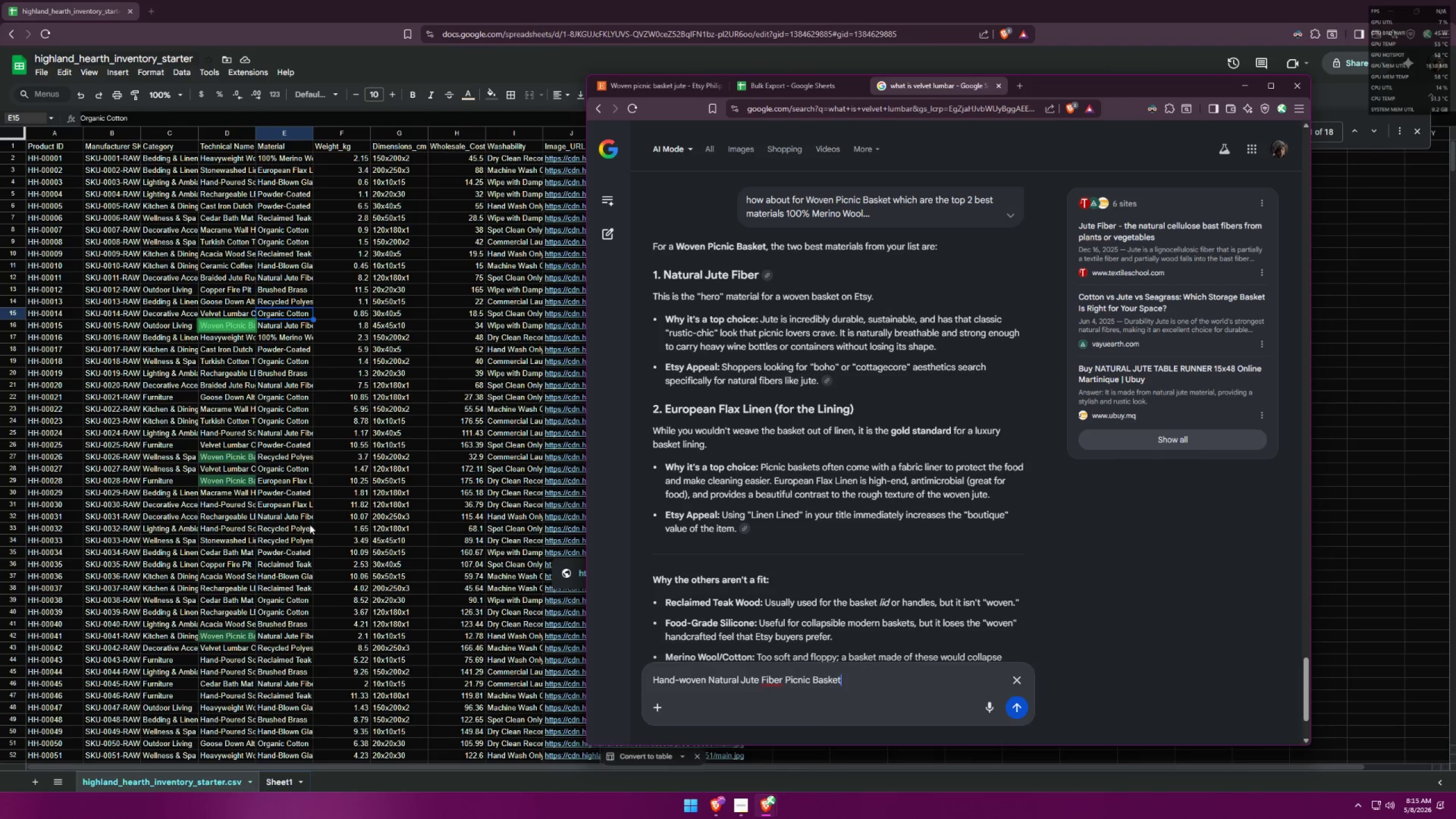 
left_click([222, 324])
 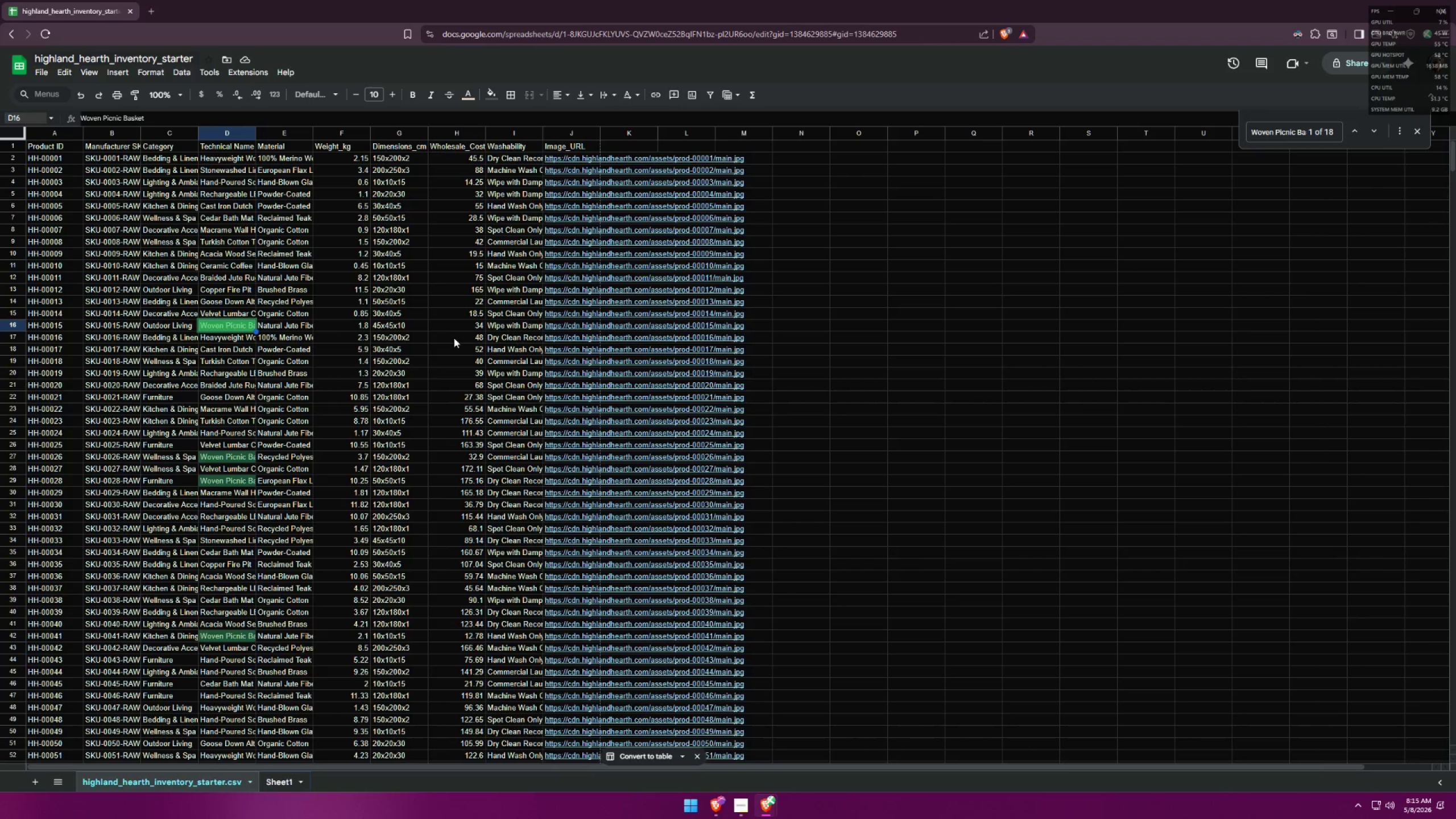 
key(Alt+AltLeft)
 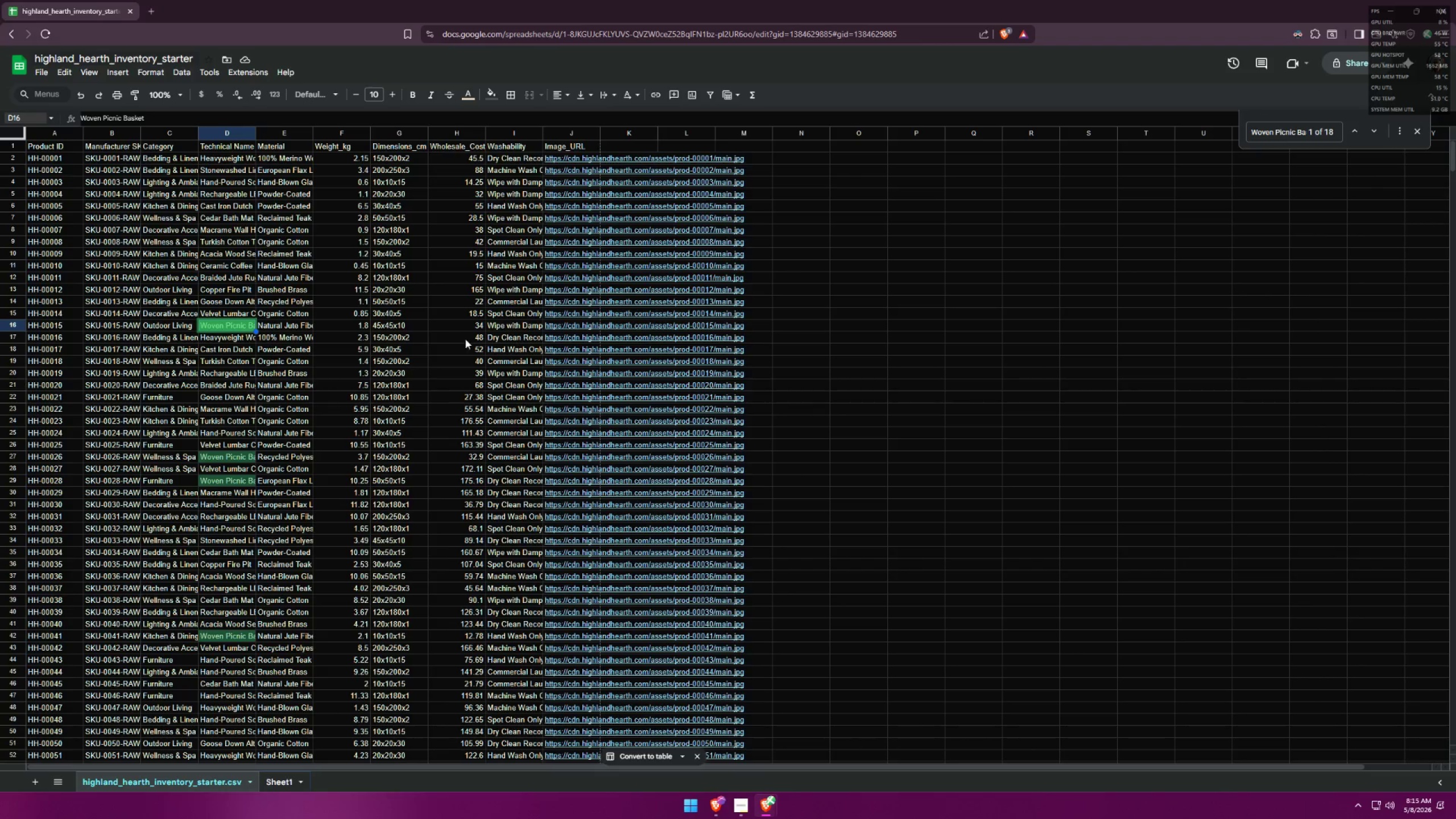 
key(Alt+Tab)
 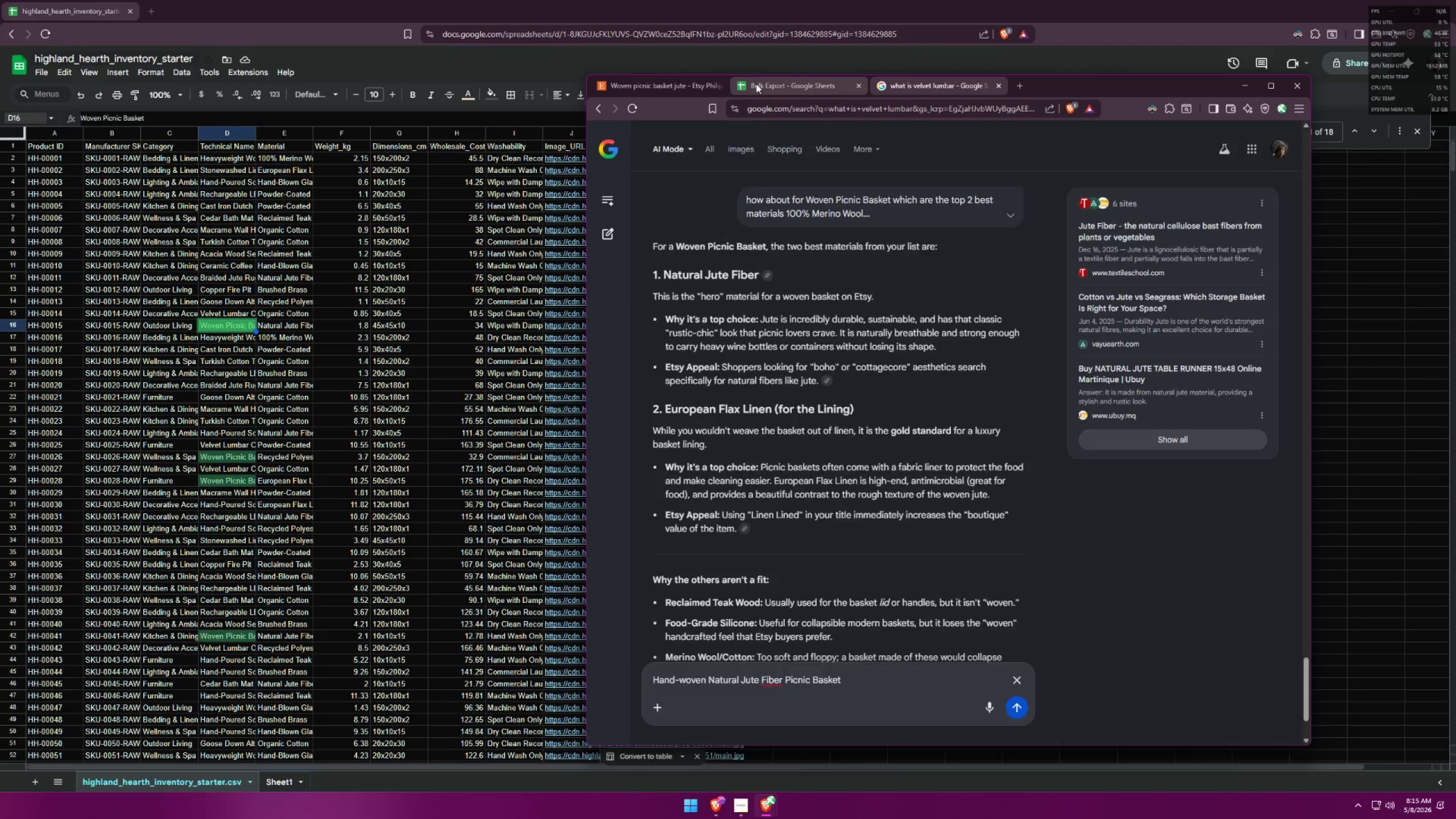 
double_click([668, 87])
 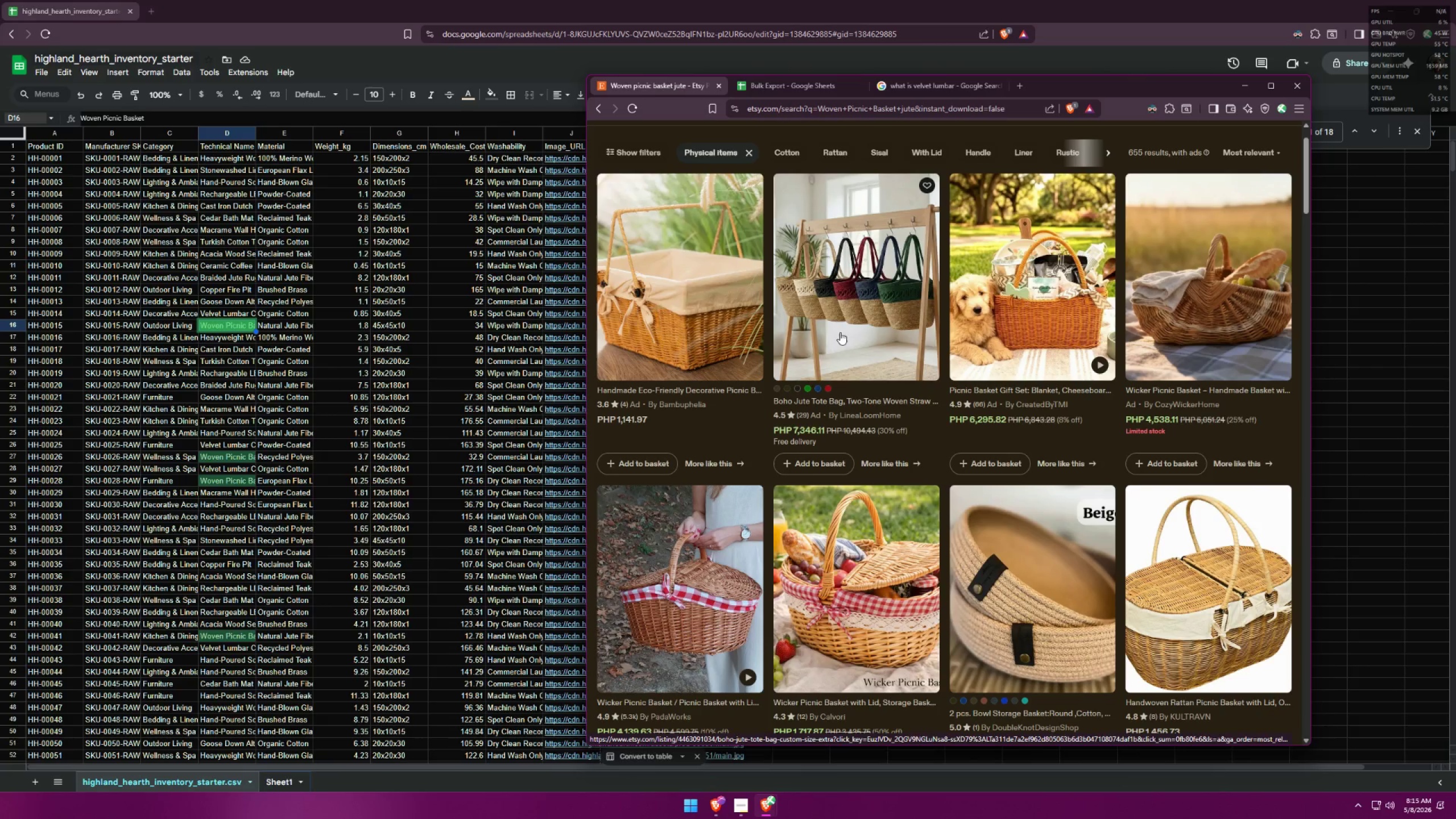 
wait(10.49)
 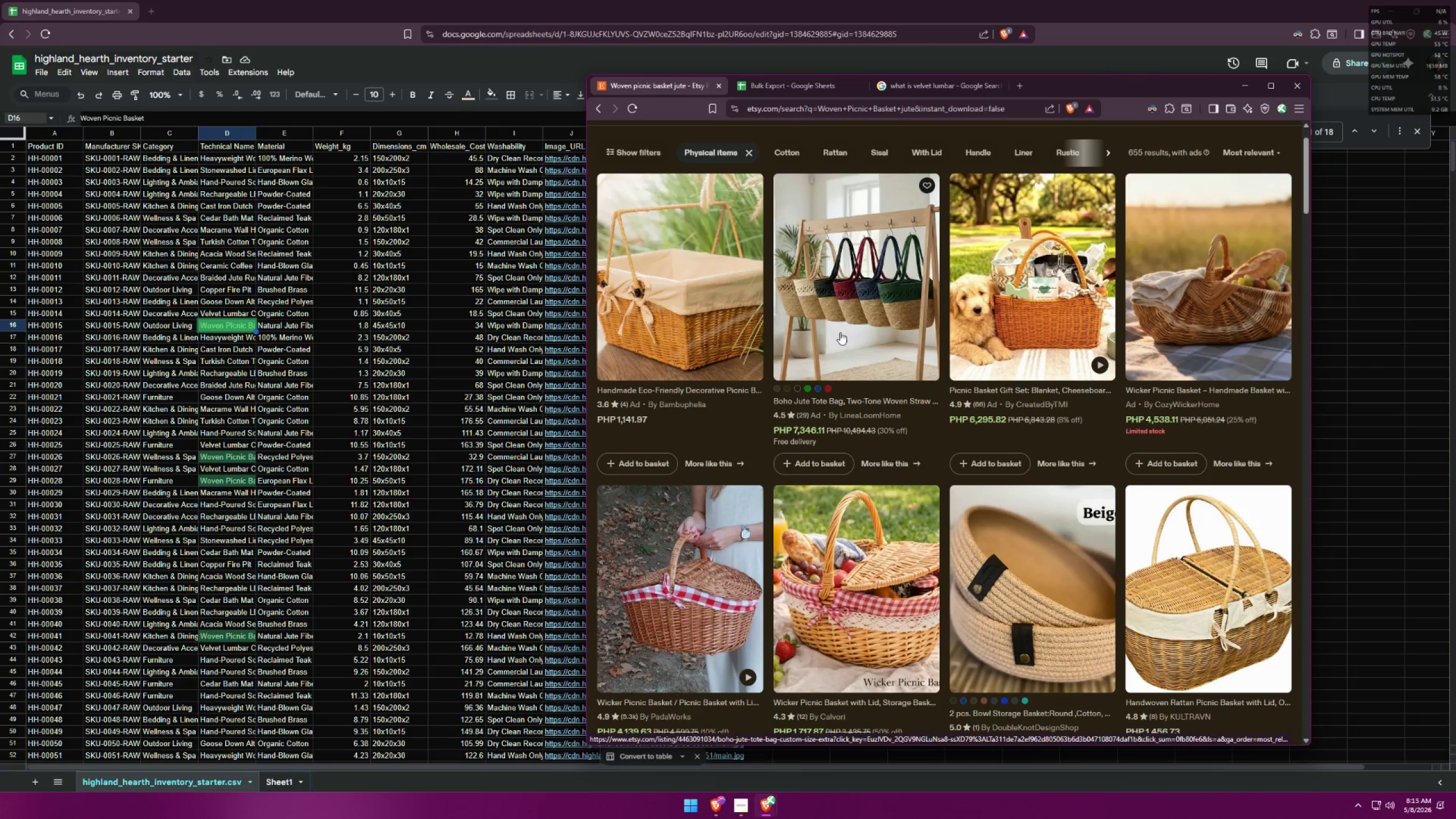 
left_click([713, 322])
 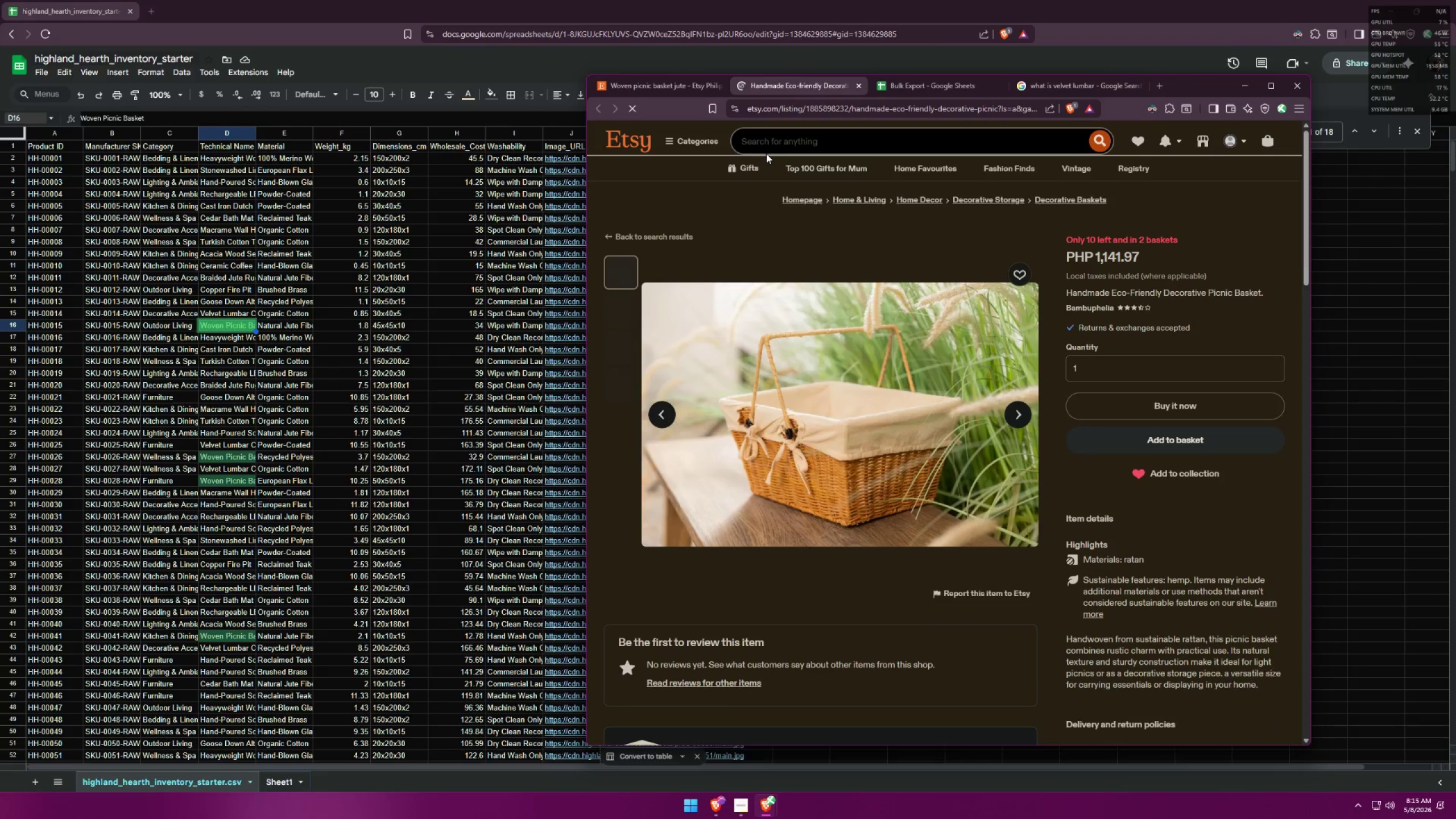 
left_click([616, 89])
 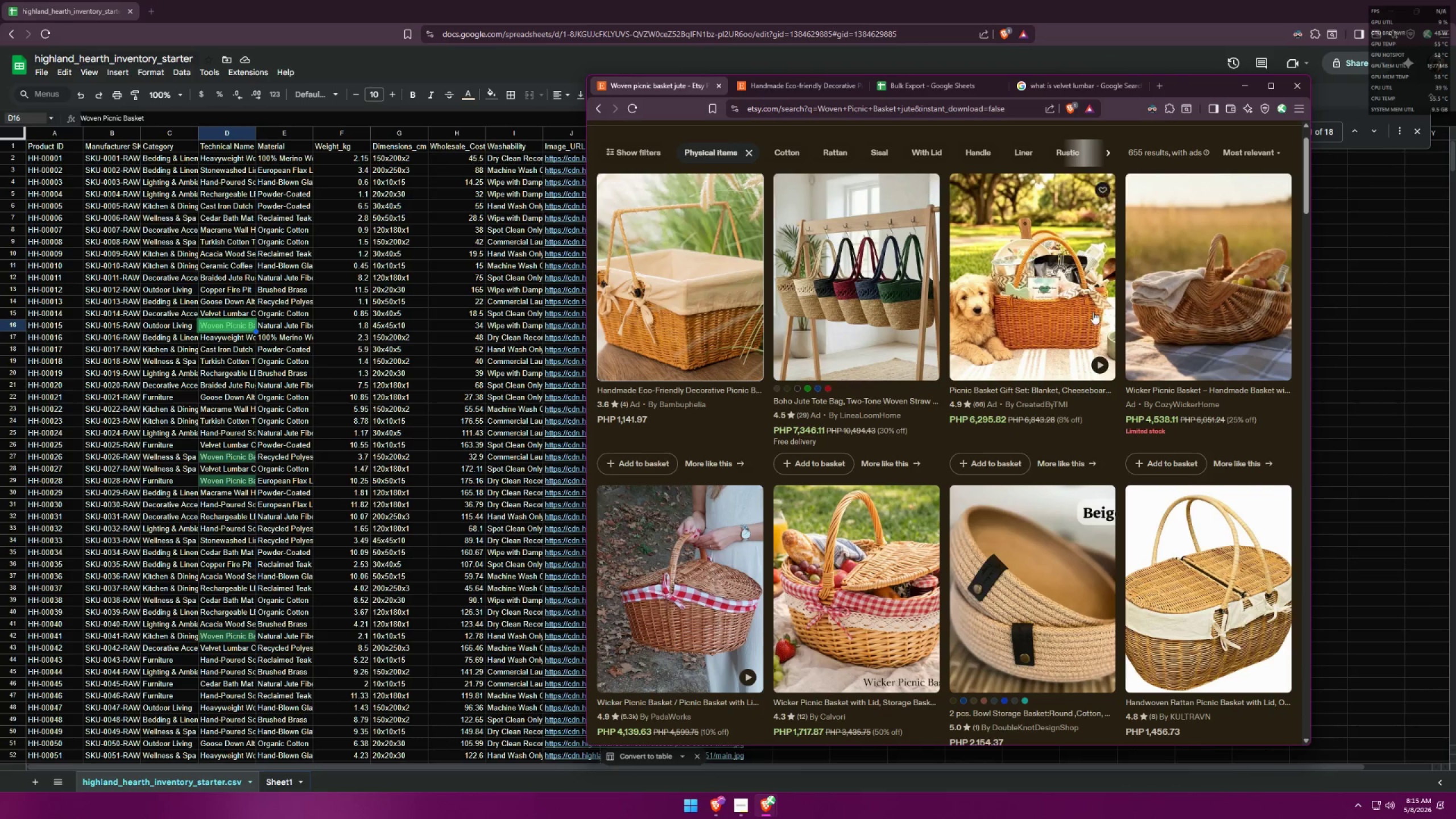 
left_click([1254, 196])
 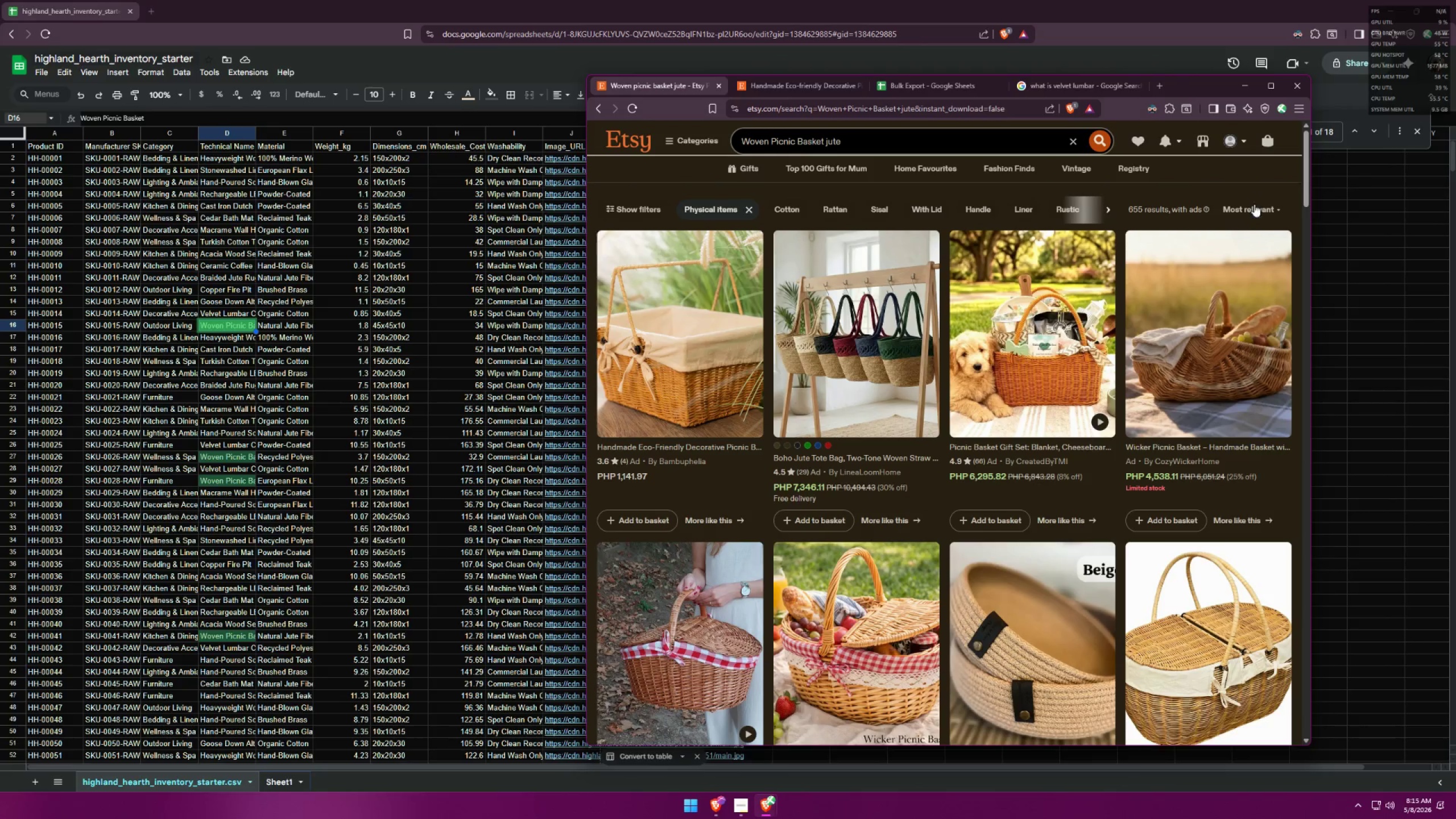 
scroll: coordinate [1222, 319], scroll_direction: up, amount: 4.0
 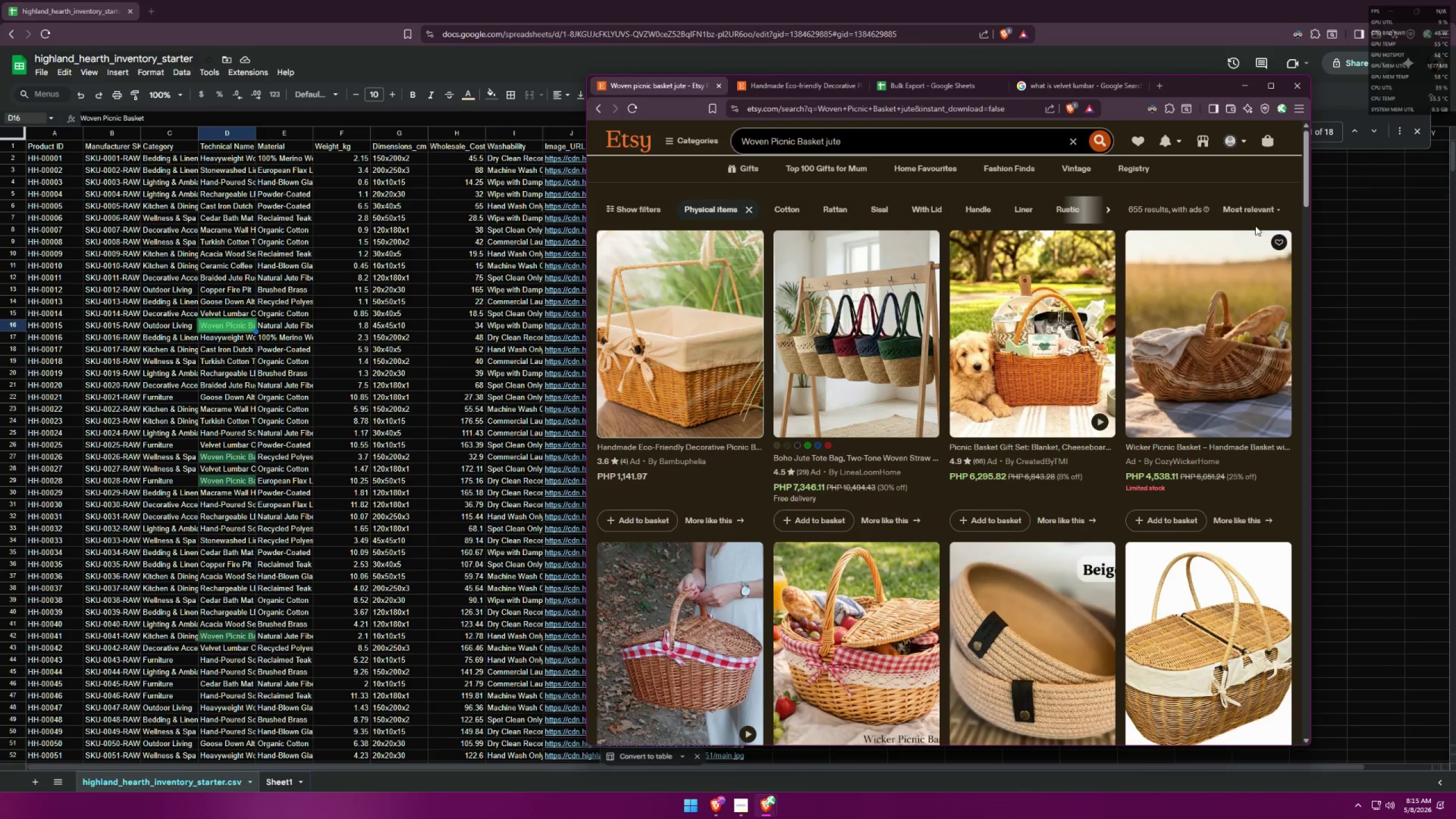 
double_click([1254, 208])
 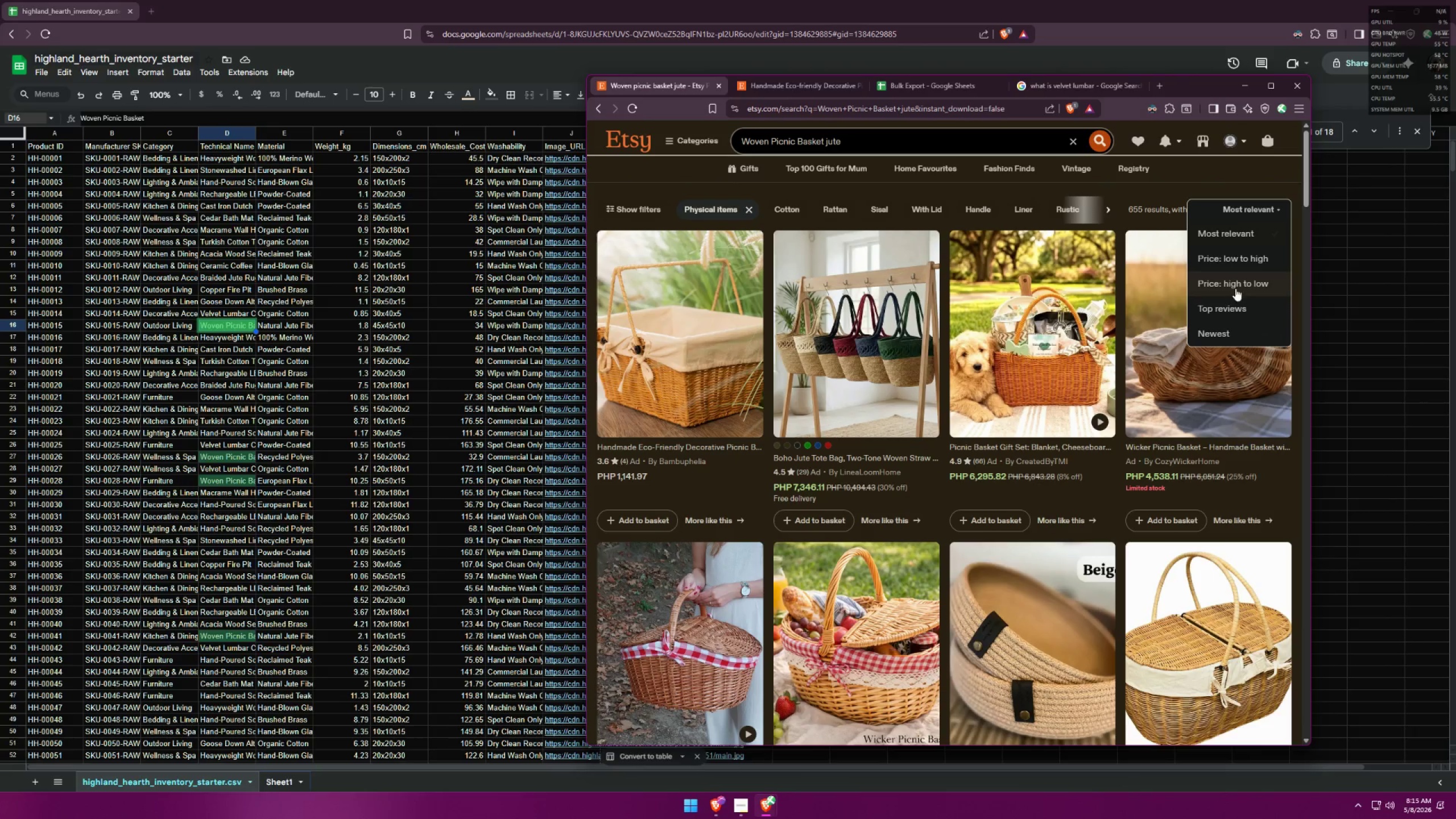 
left_click([1231, 303])
 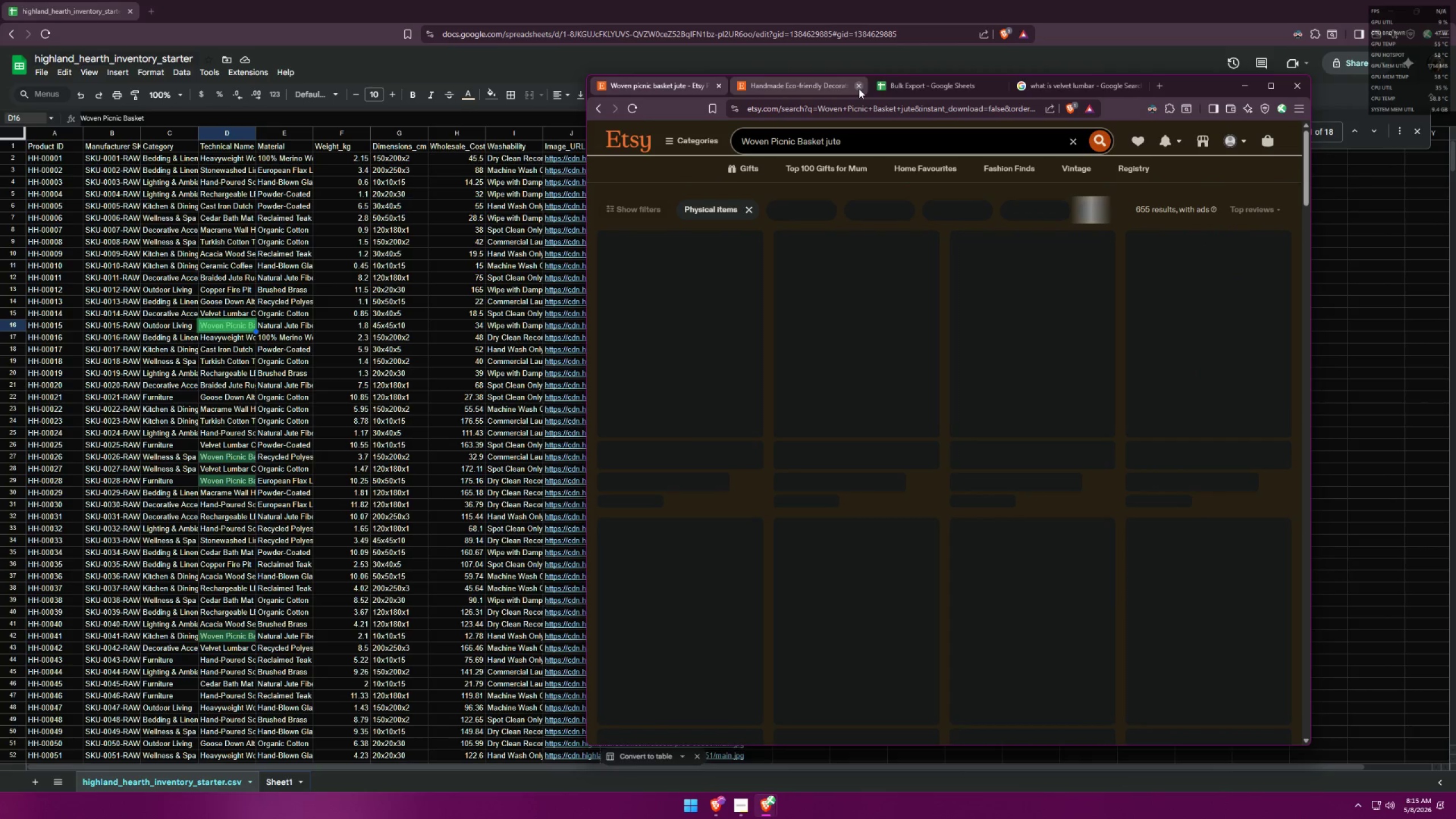 
mouse_move([1040, 267])
 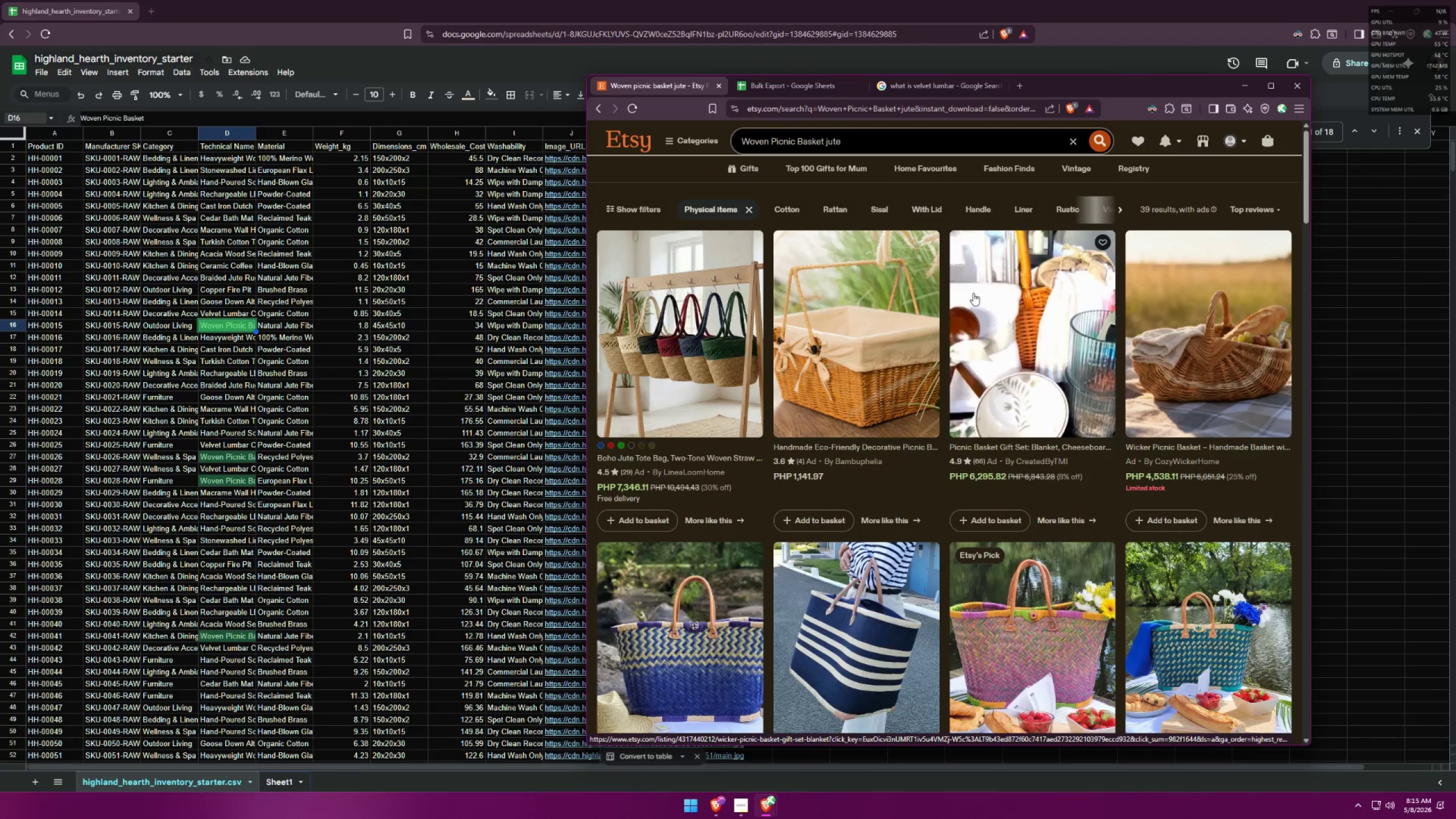 
scroll: coordinate [975, 295], scroll_direction: down, amount: 7.0
 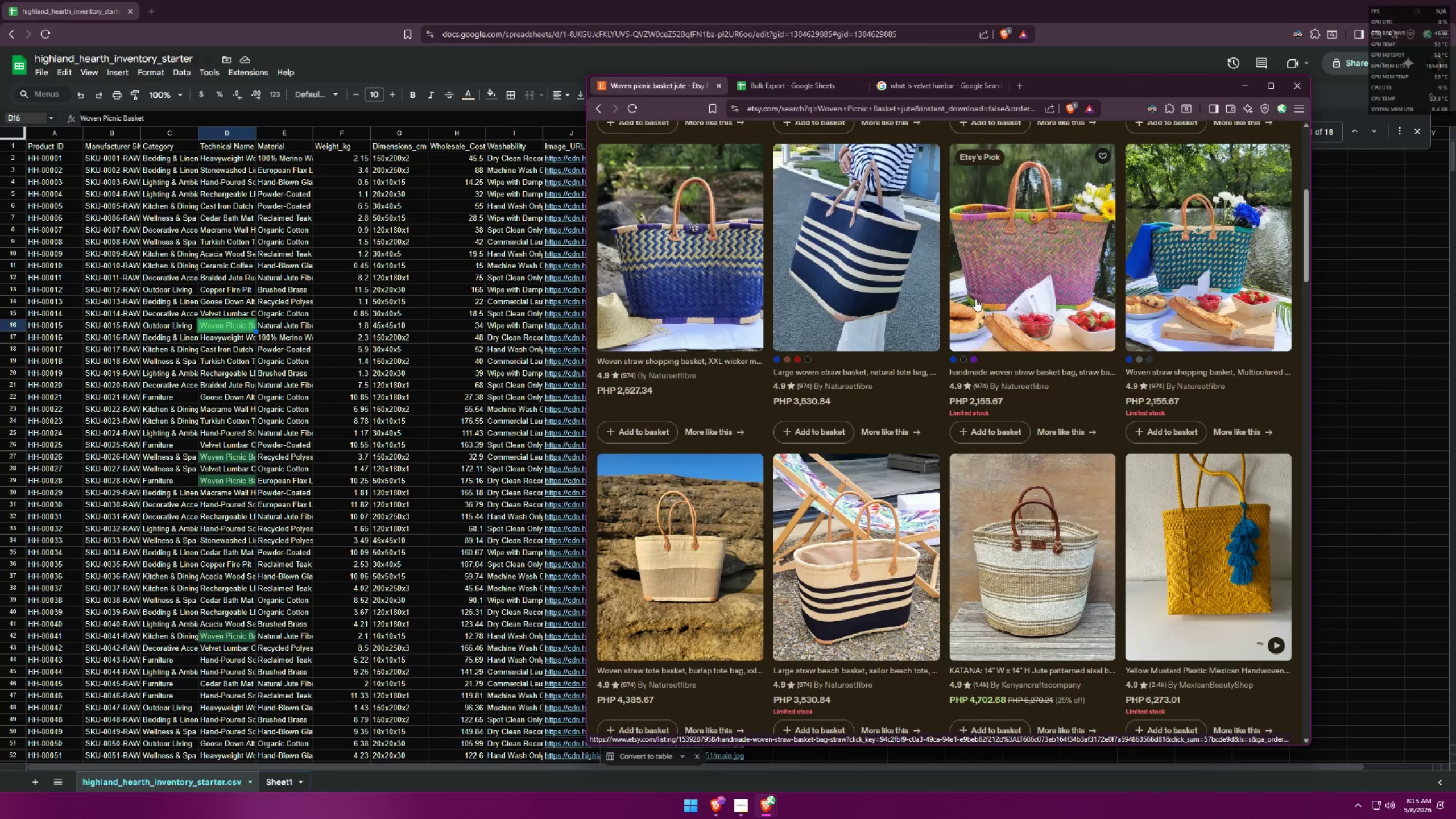 
wait(12.29)
 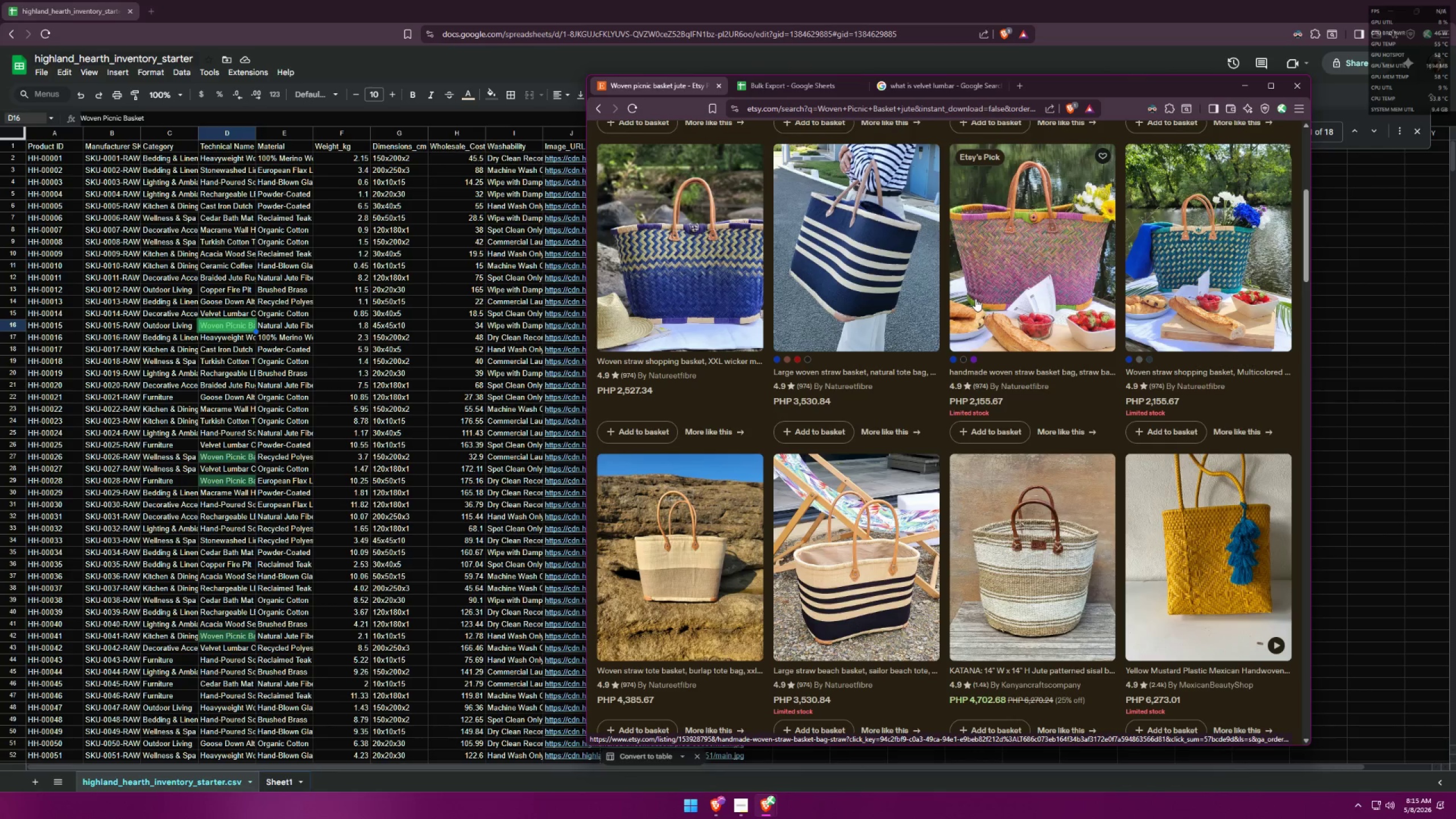 
left_click([825, 93])
 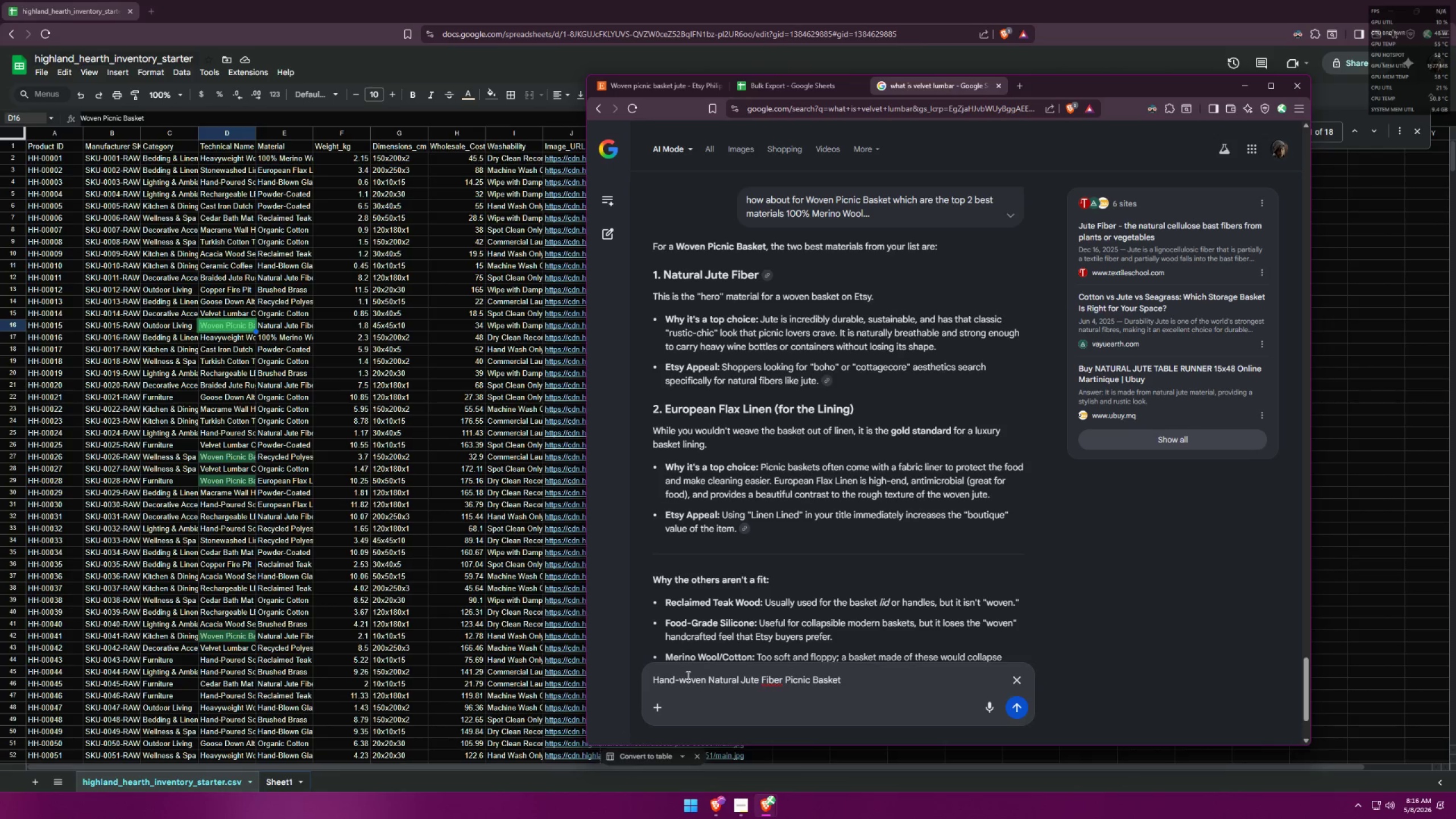 
double_click([681, 677])
 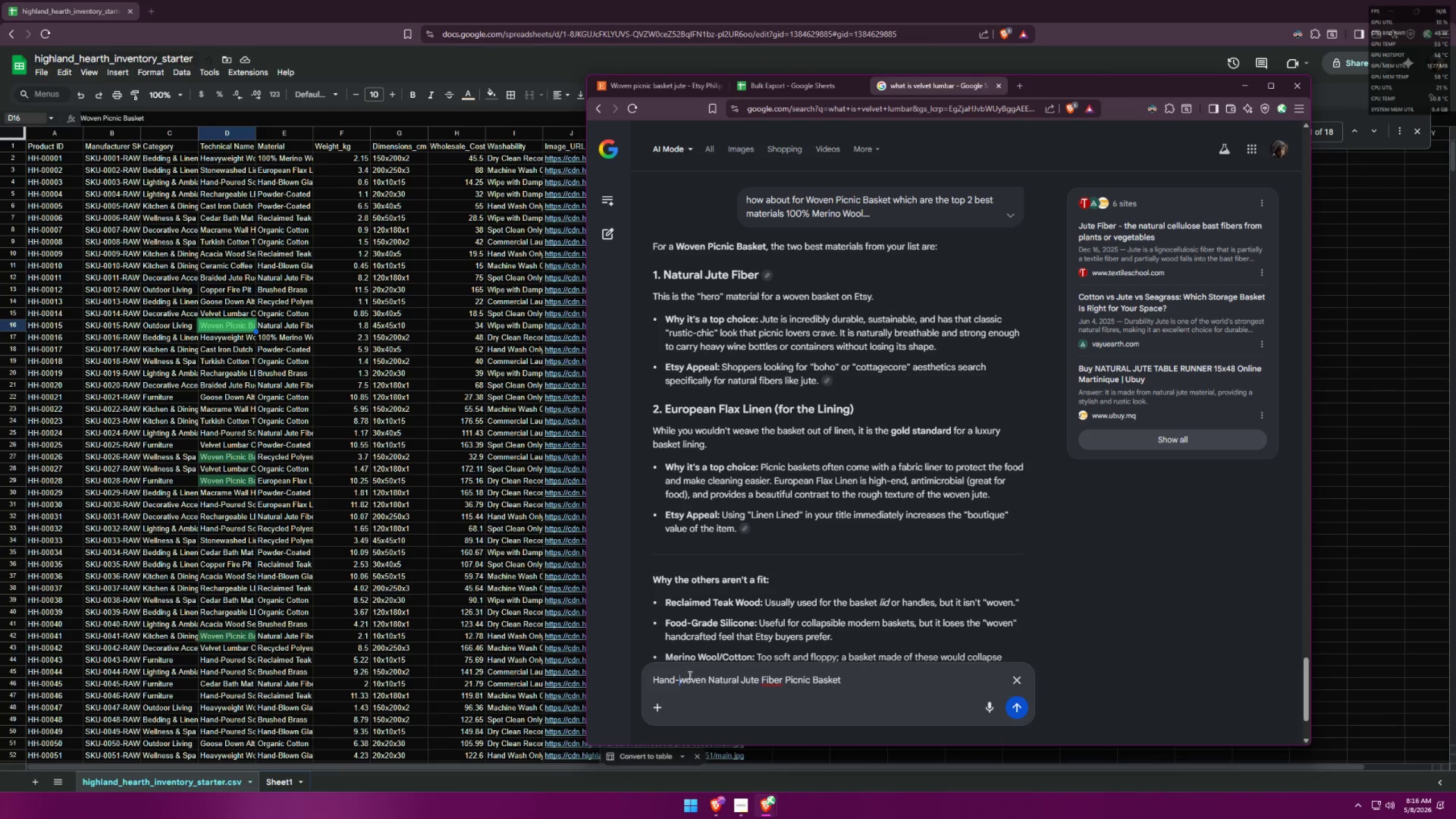 
key(Backspace)
 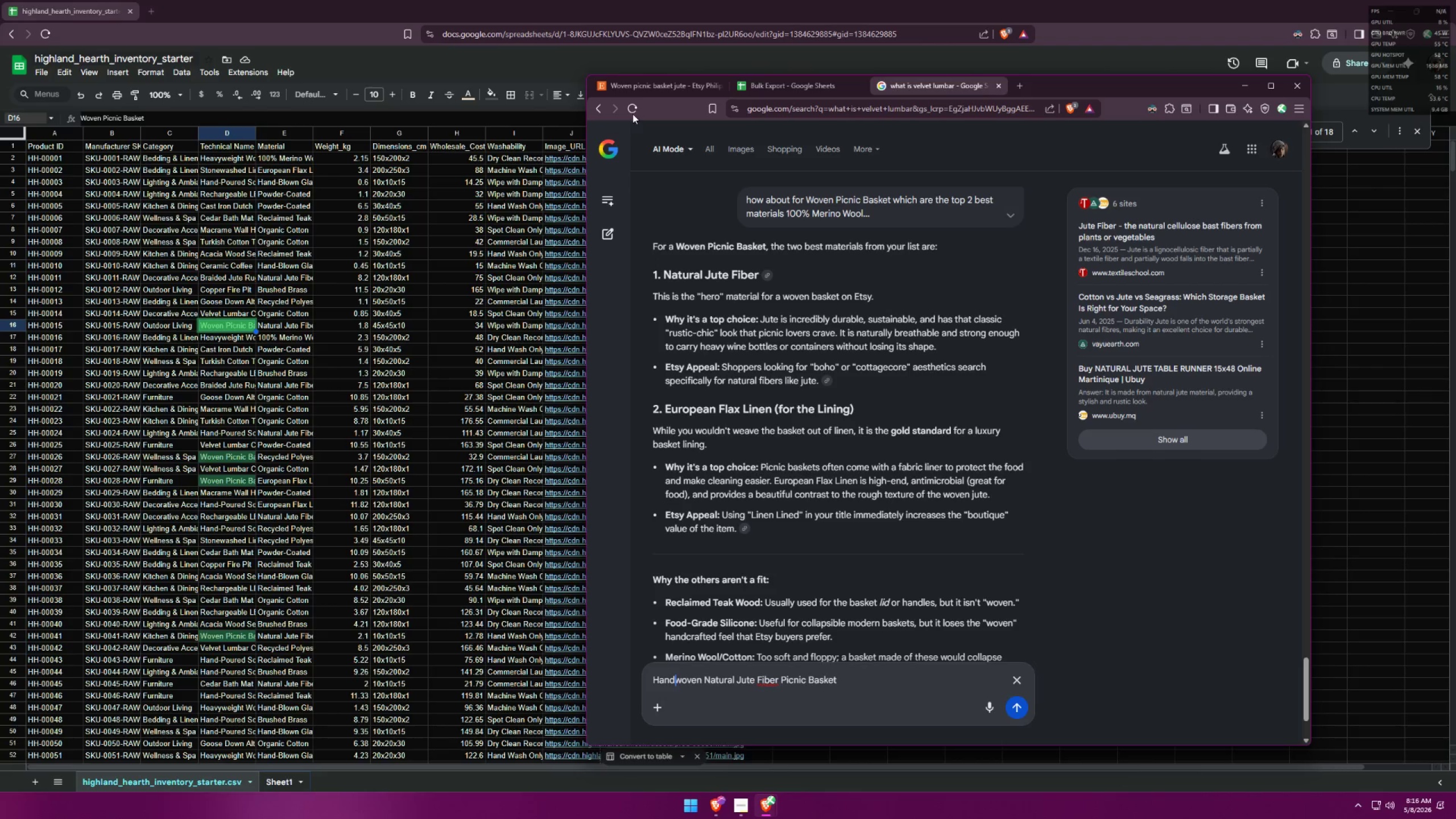 
left_click([651, 88])
 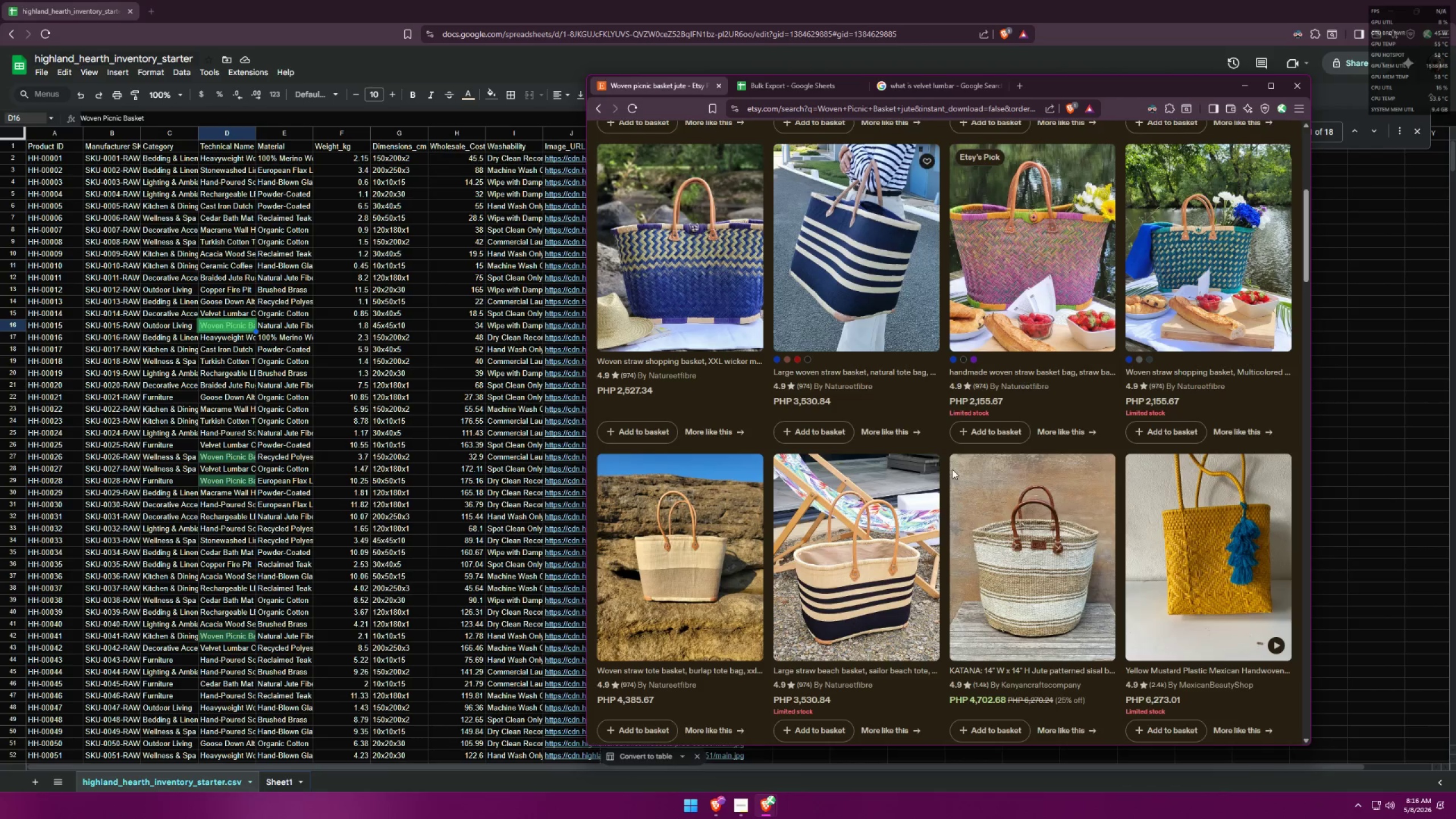 
scroll: coordinate [825, 458], scroll_direction: down, amount: 17.0
 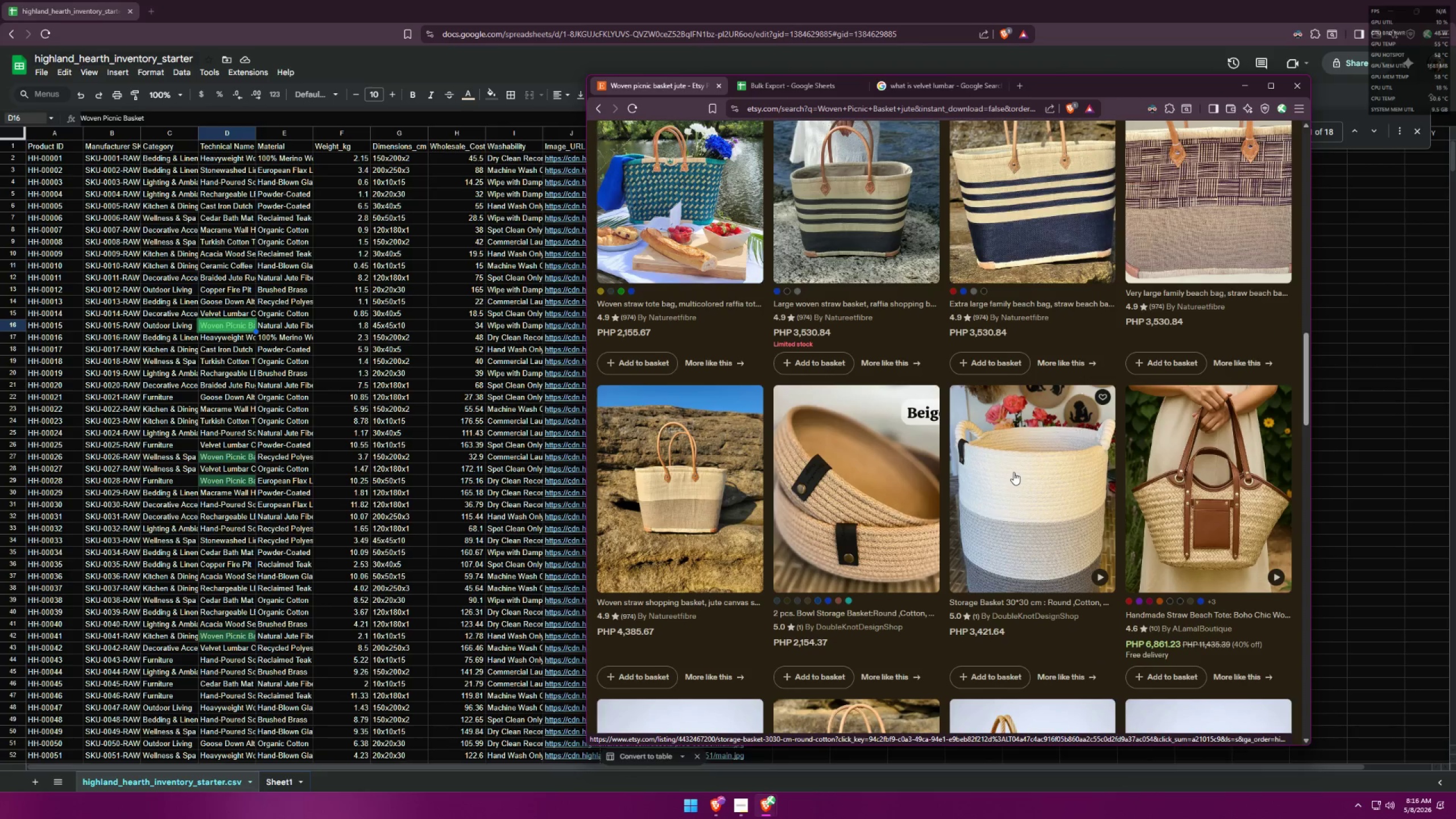 
scroll: coordinate [986, 444], scroll_direction: up, amount: 24.0
 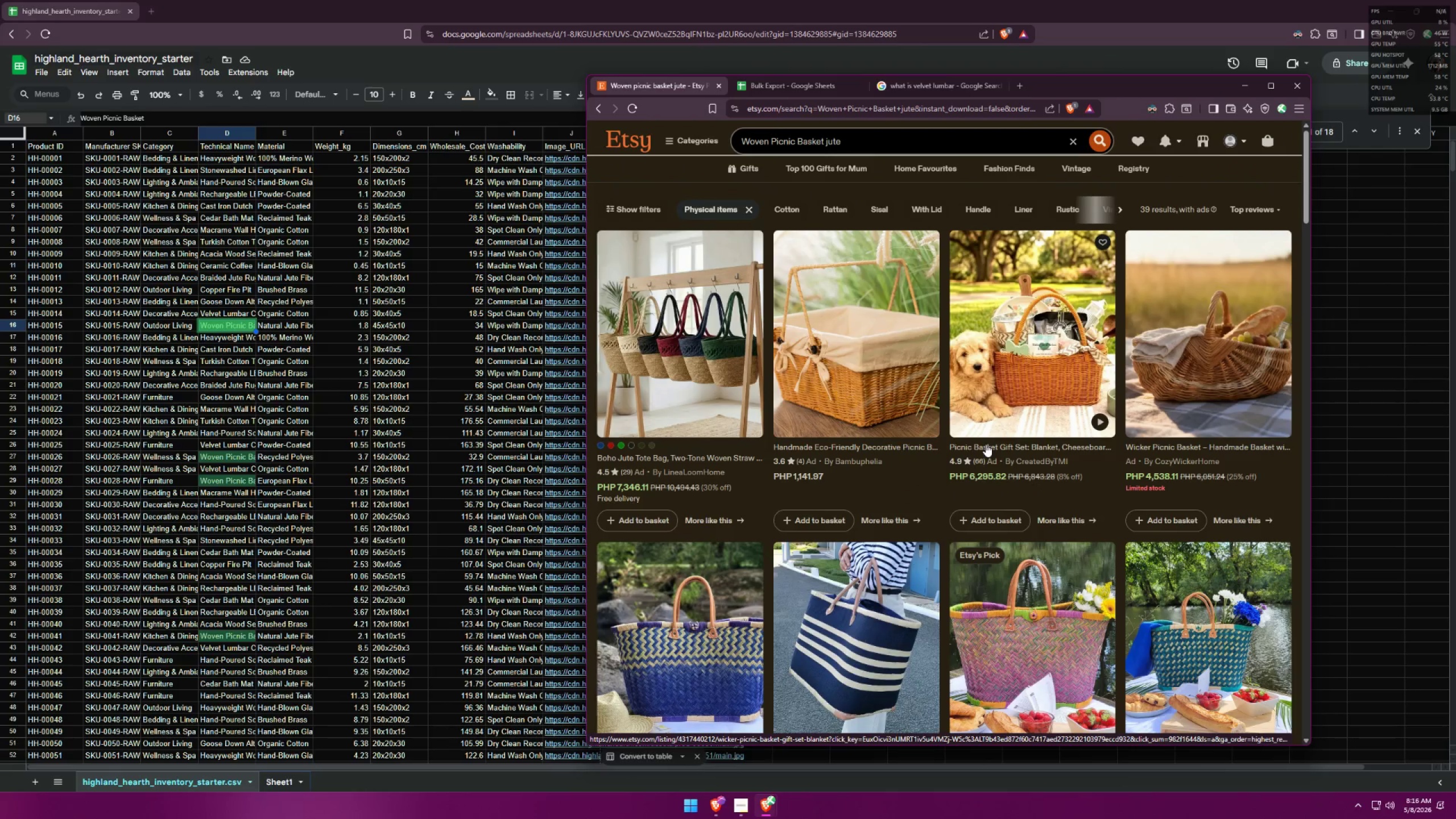 
left_click([689, 400])
 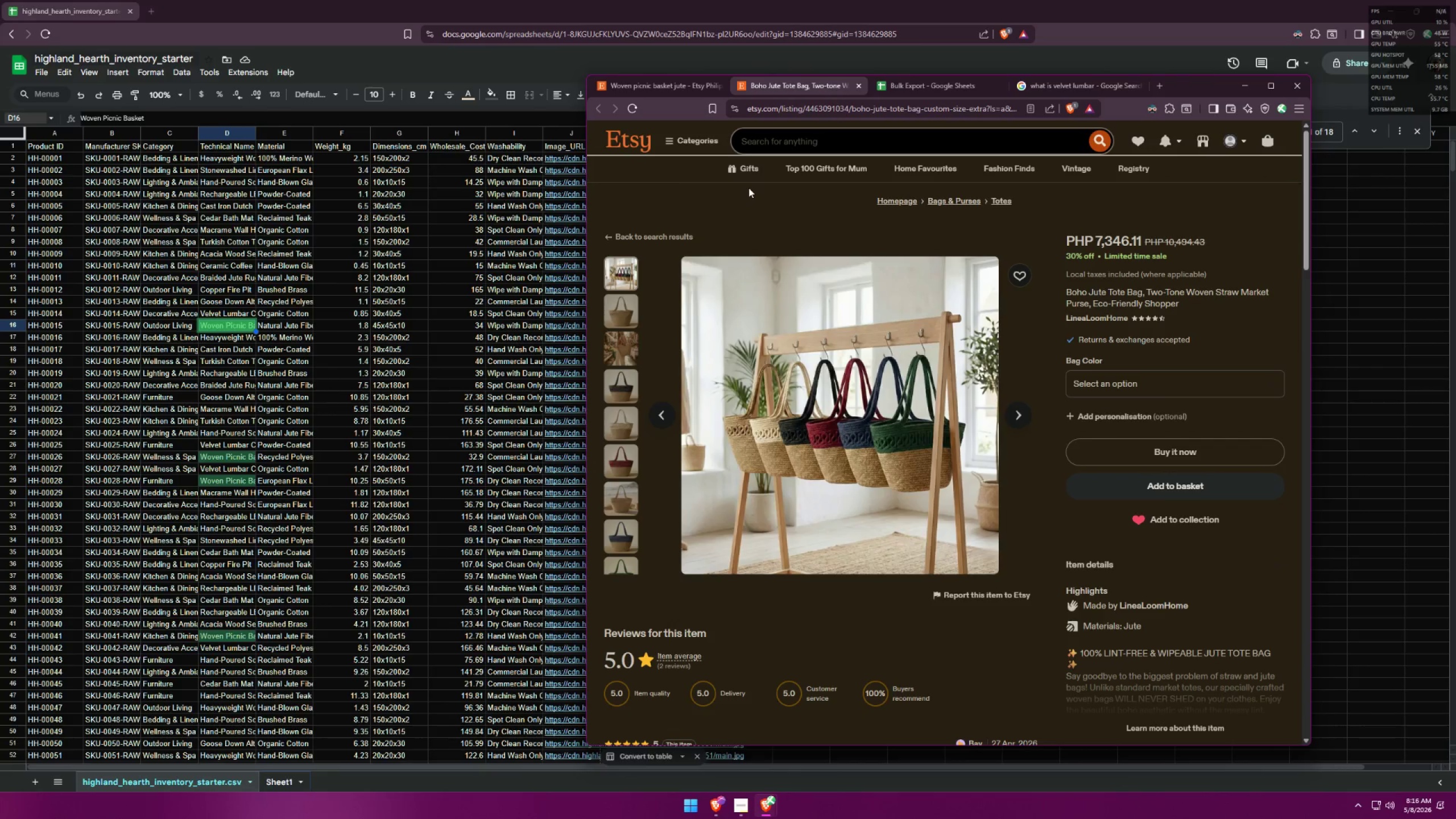 
wait(7.11)
 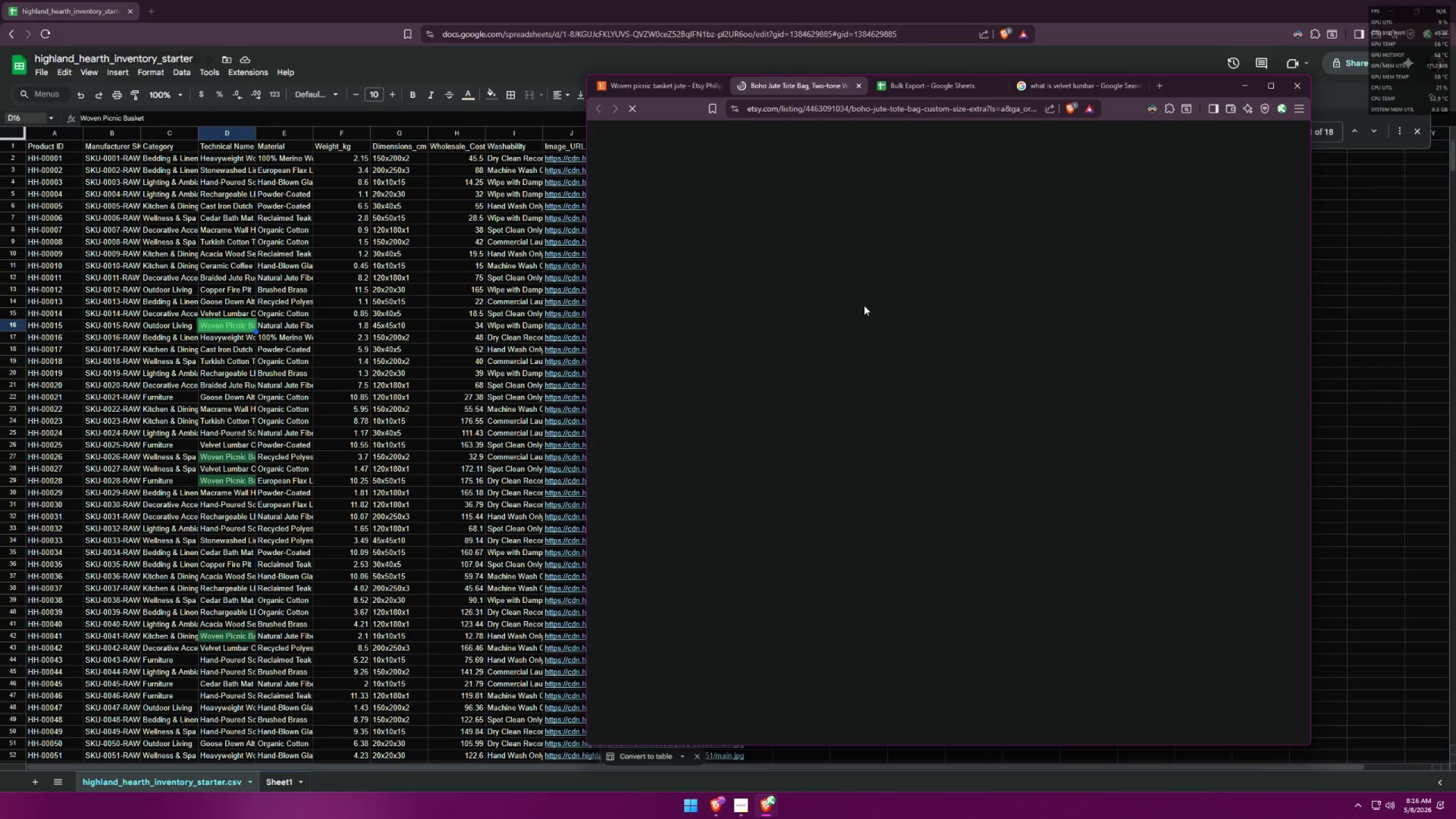 
double_click([923, 86])
 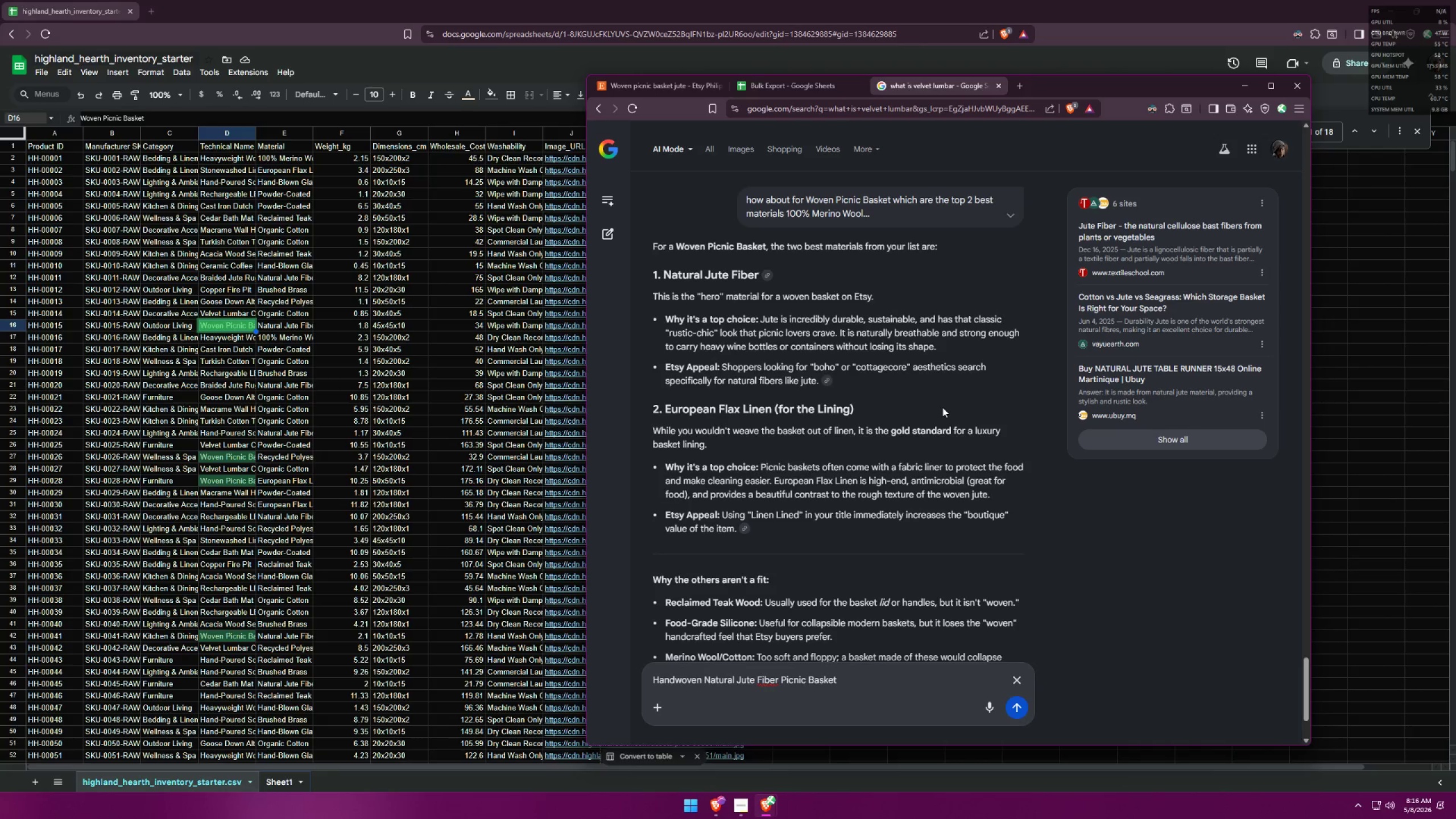 
left_click([869, 679])
 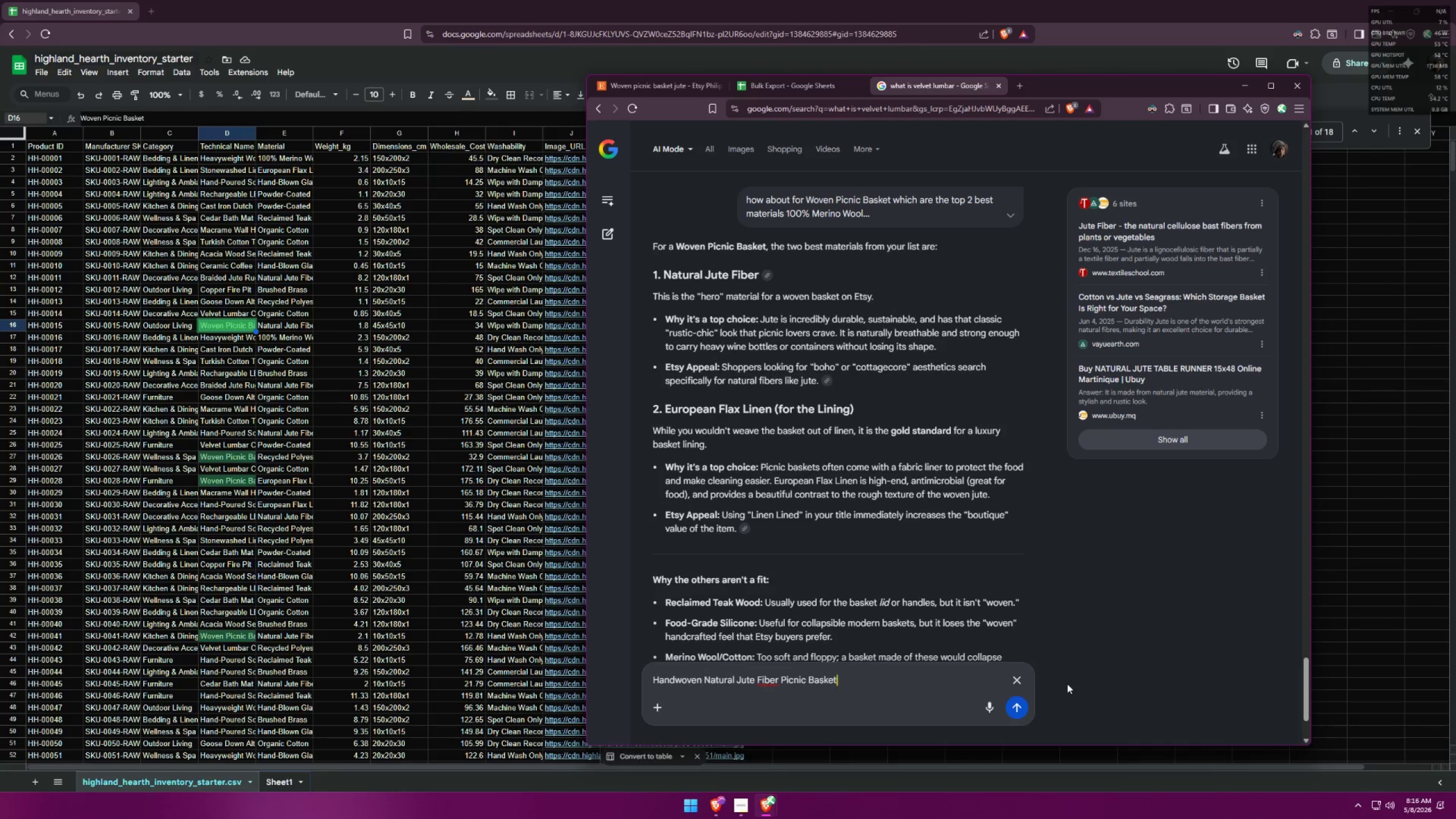 
type( Boho )
 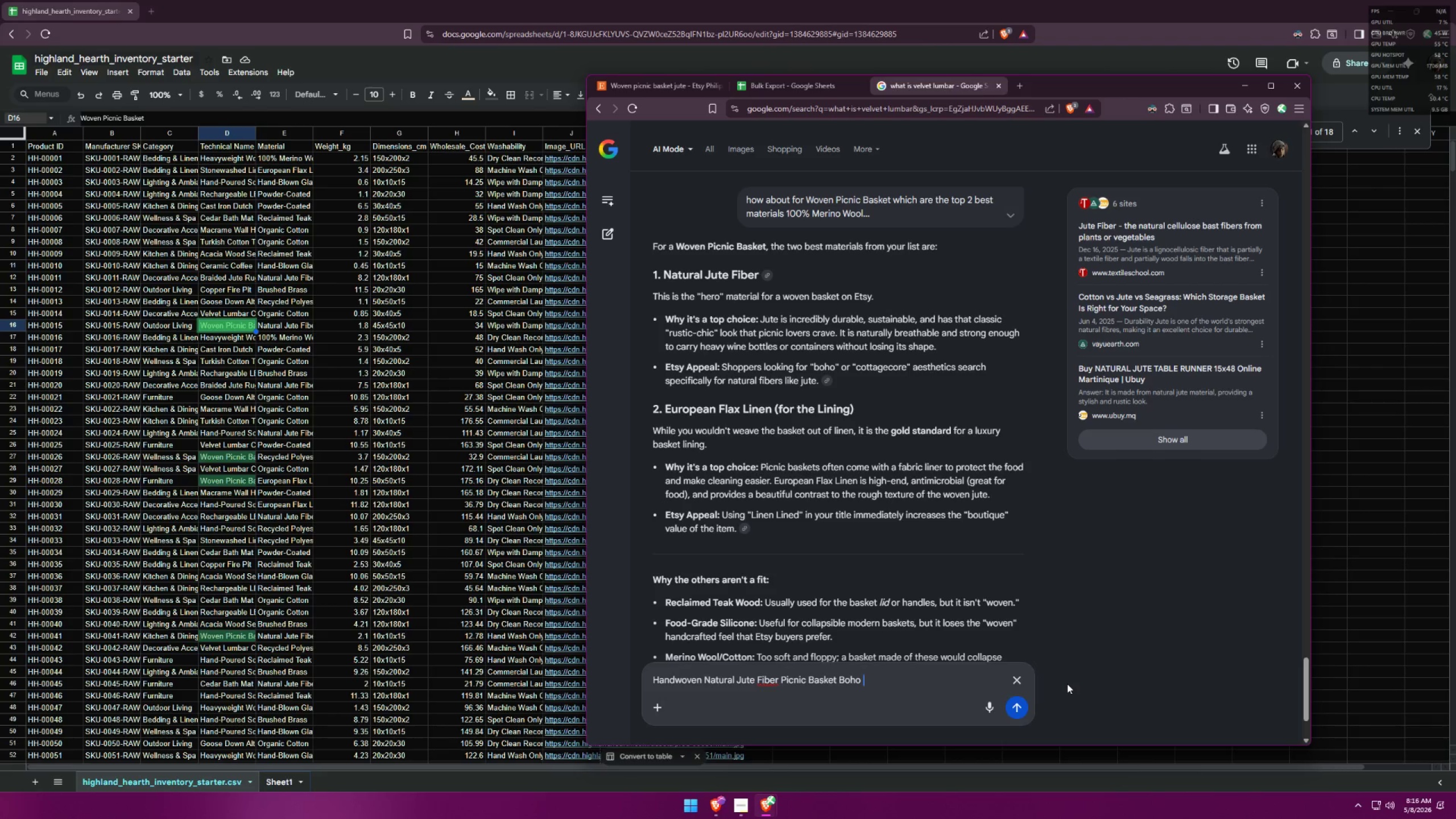 
wait(14.95)
 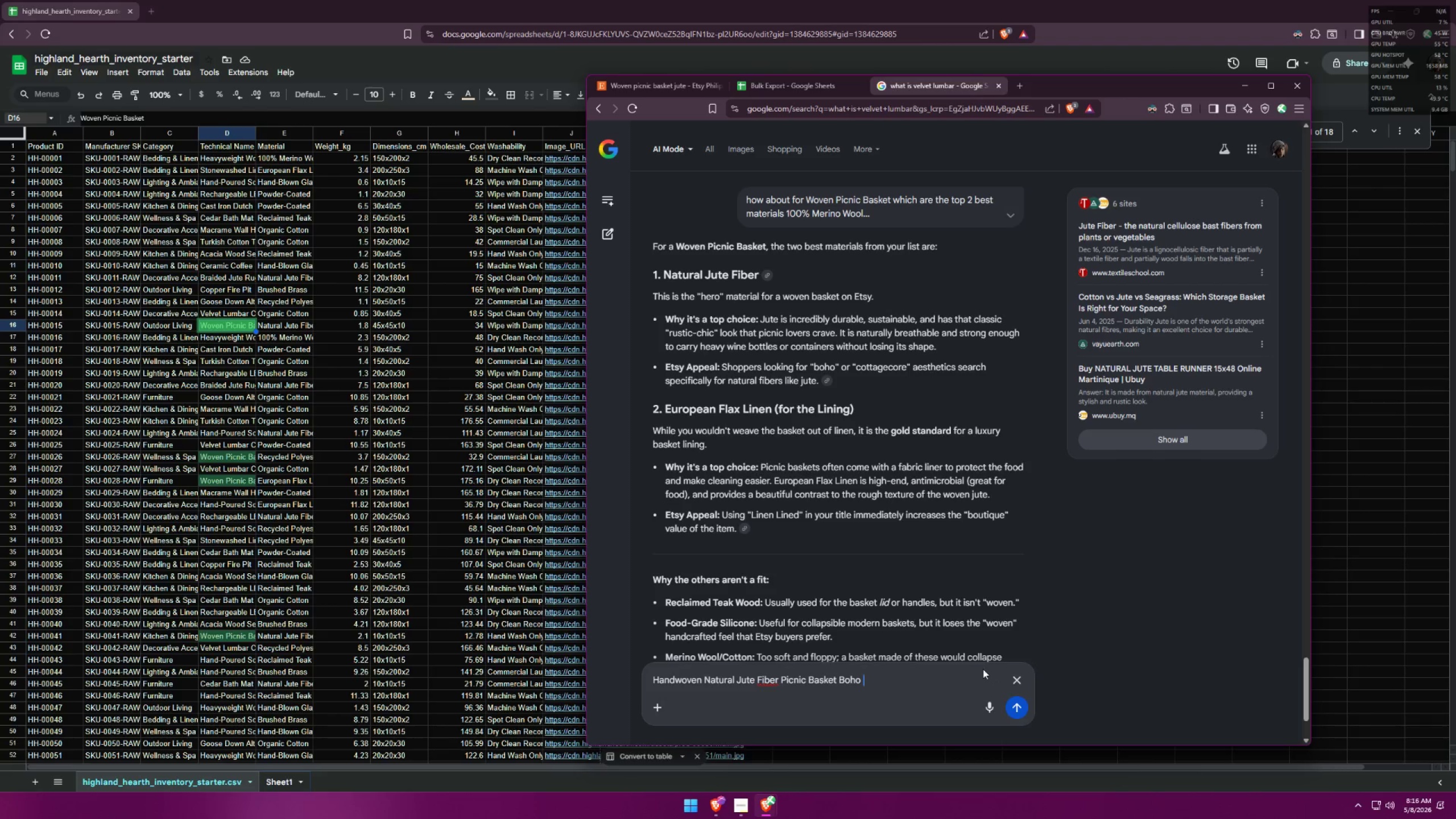 
type(& Eco F)
key(Backspace)
key(Backspace)
type(-Friendly)
 